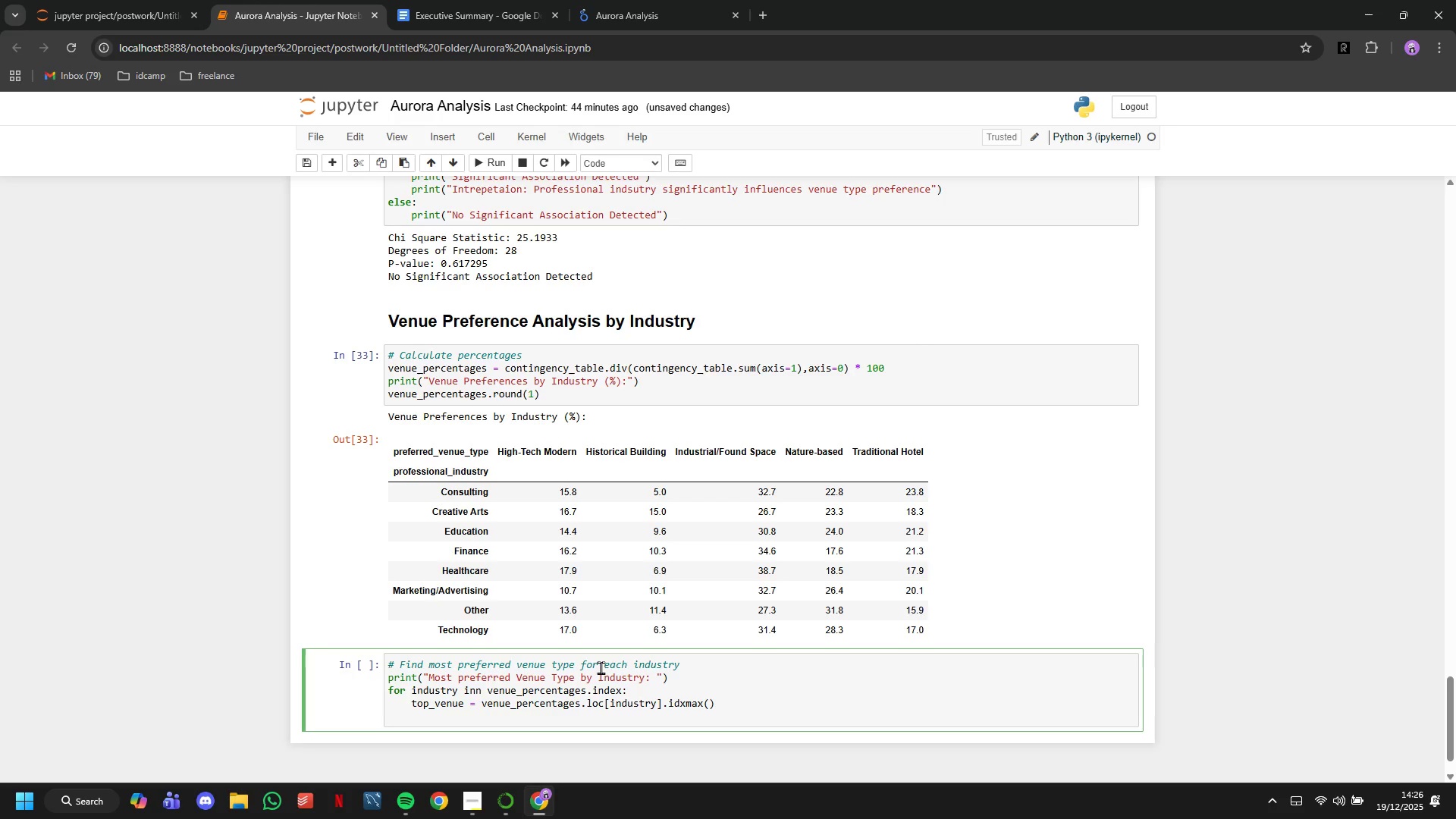 
type(top_percentage =)
 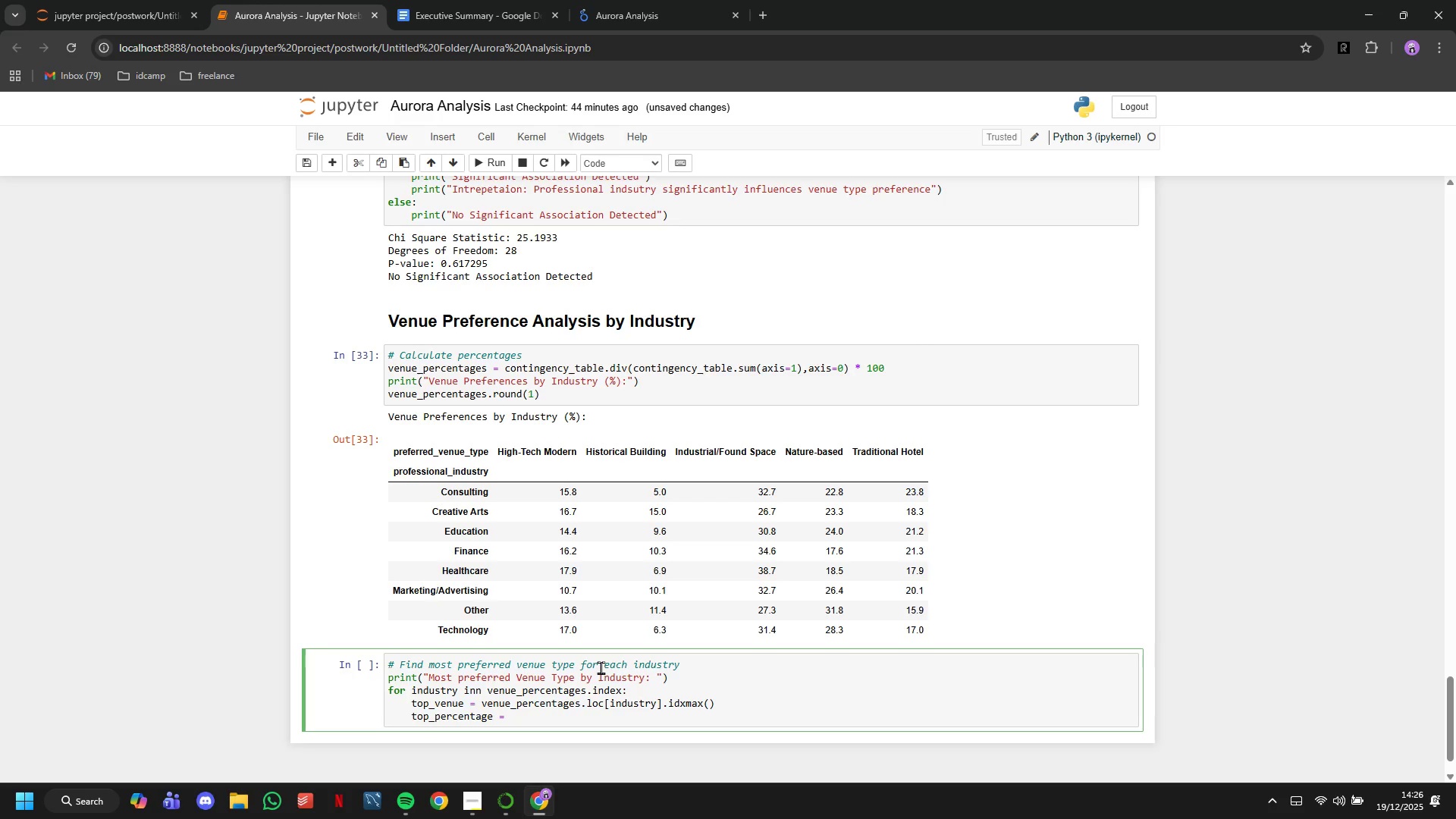 
key(ArrowLeft)
 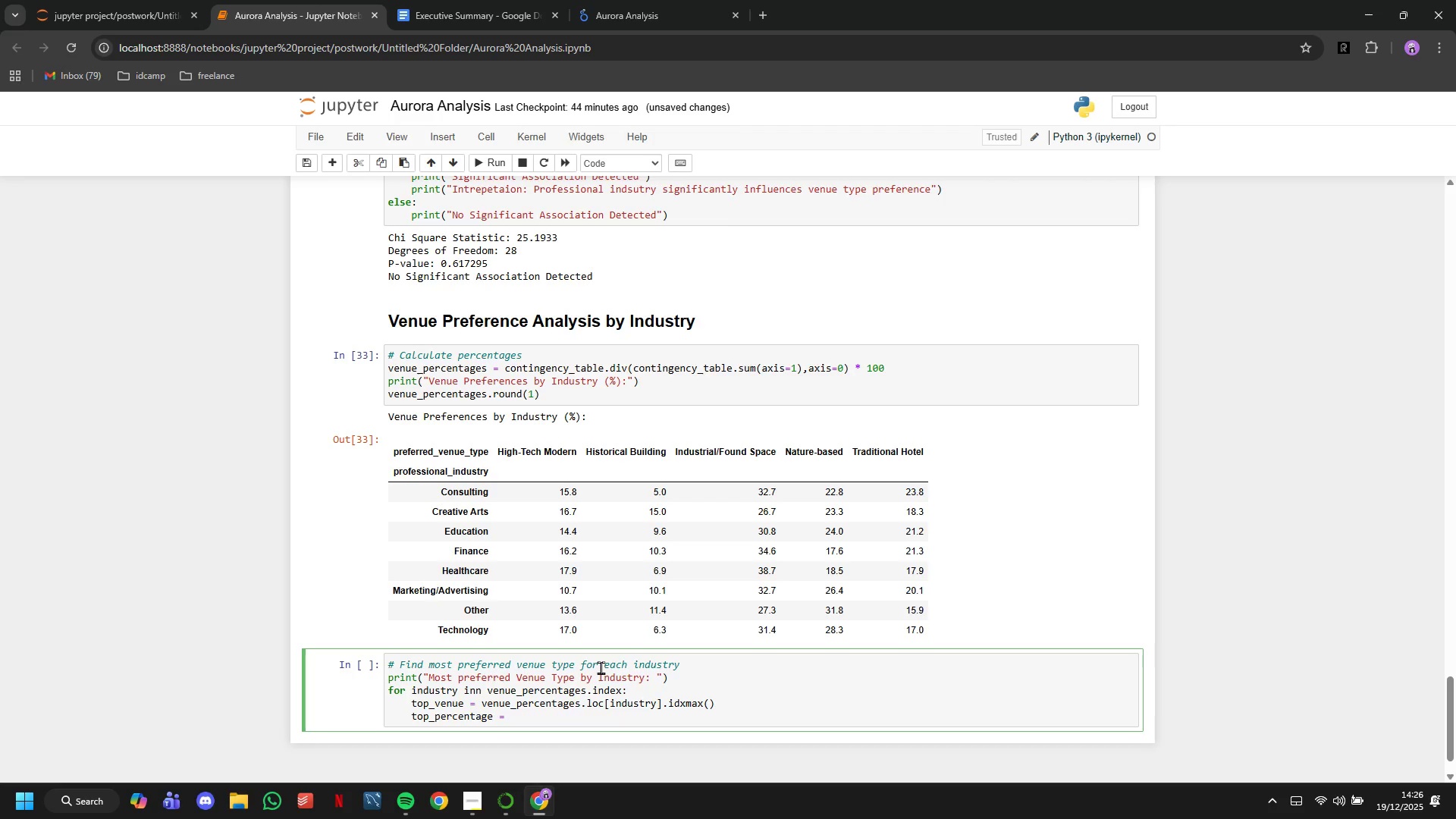 
key(ArrowRight)
 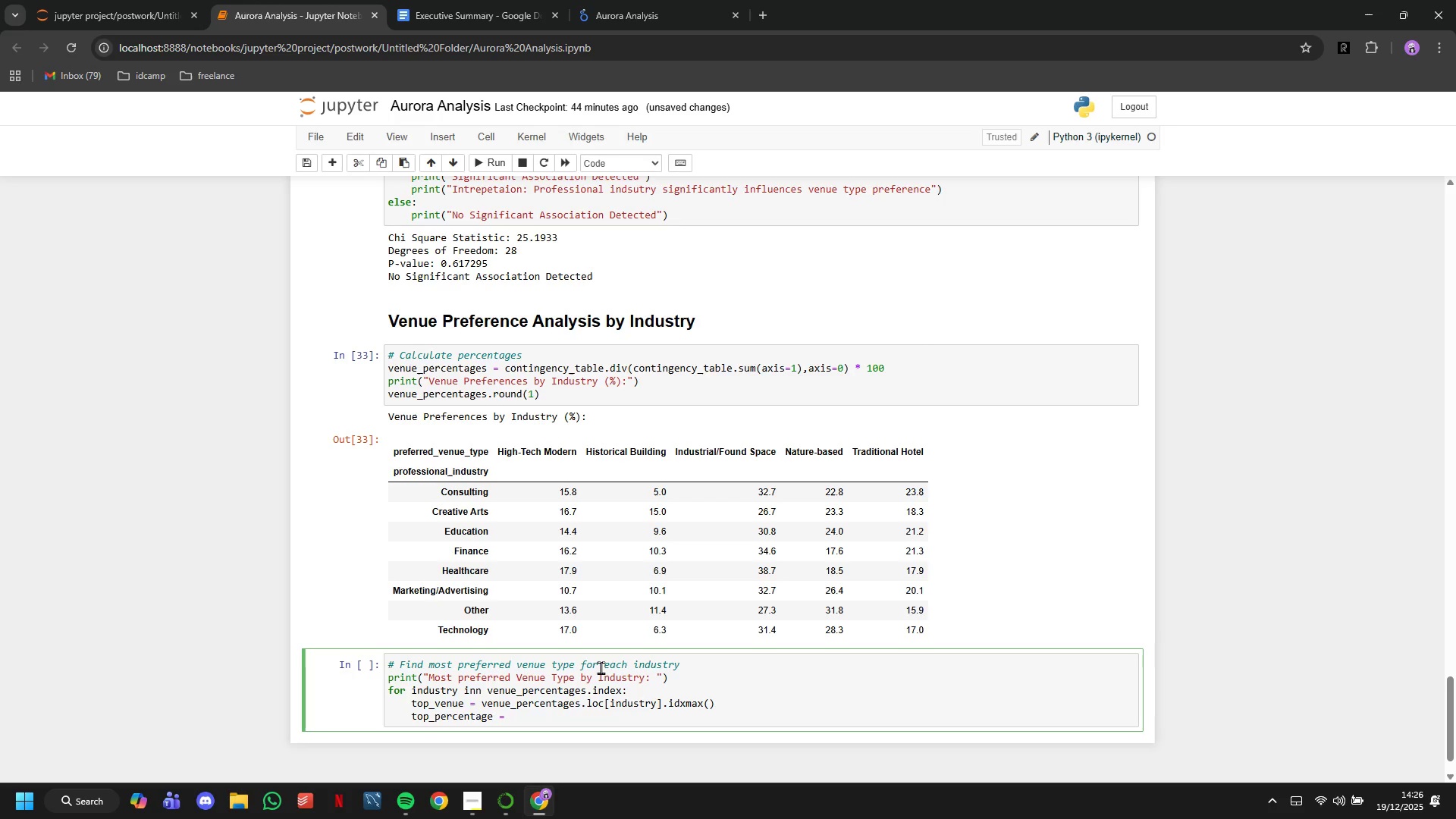 
key(Space)
 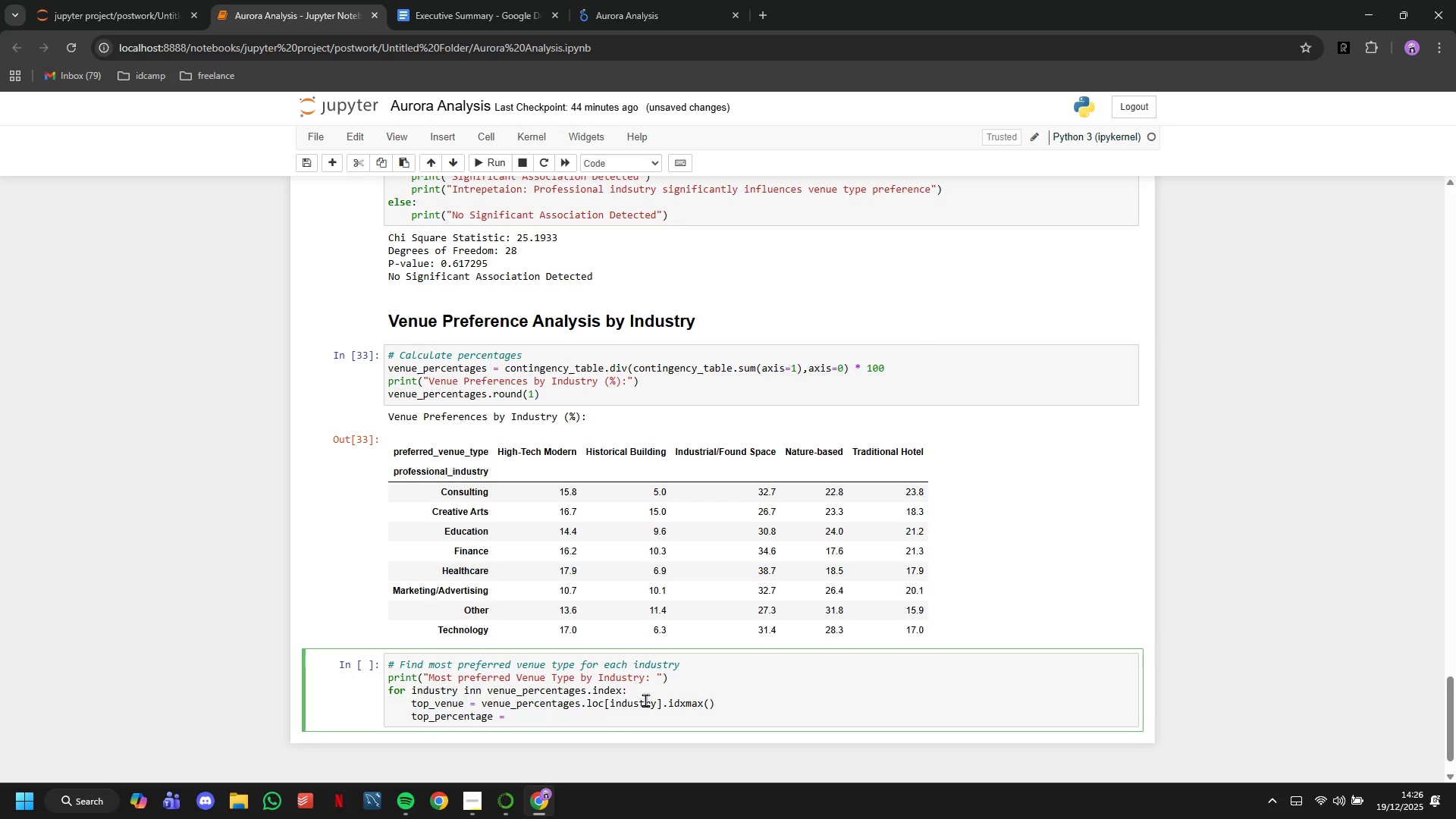 
wait(12.12)
 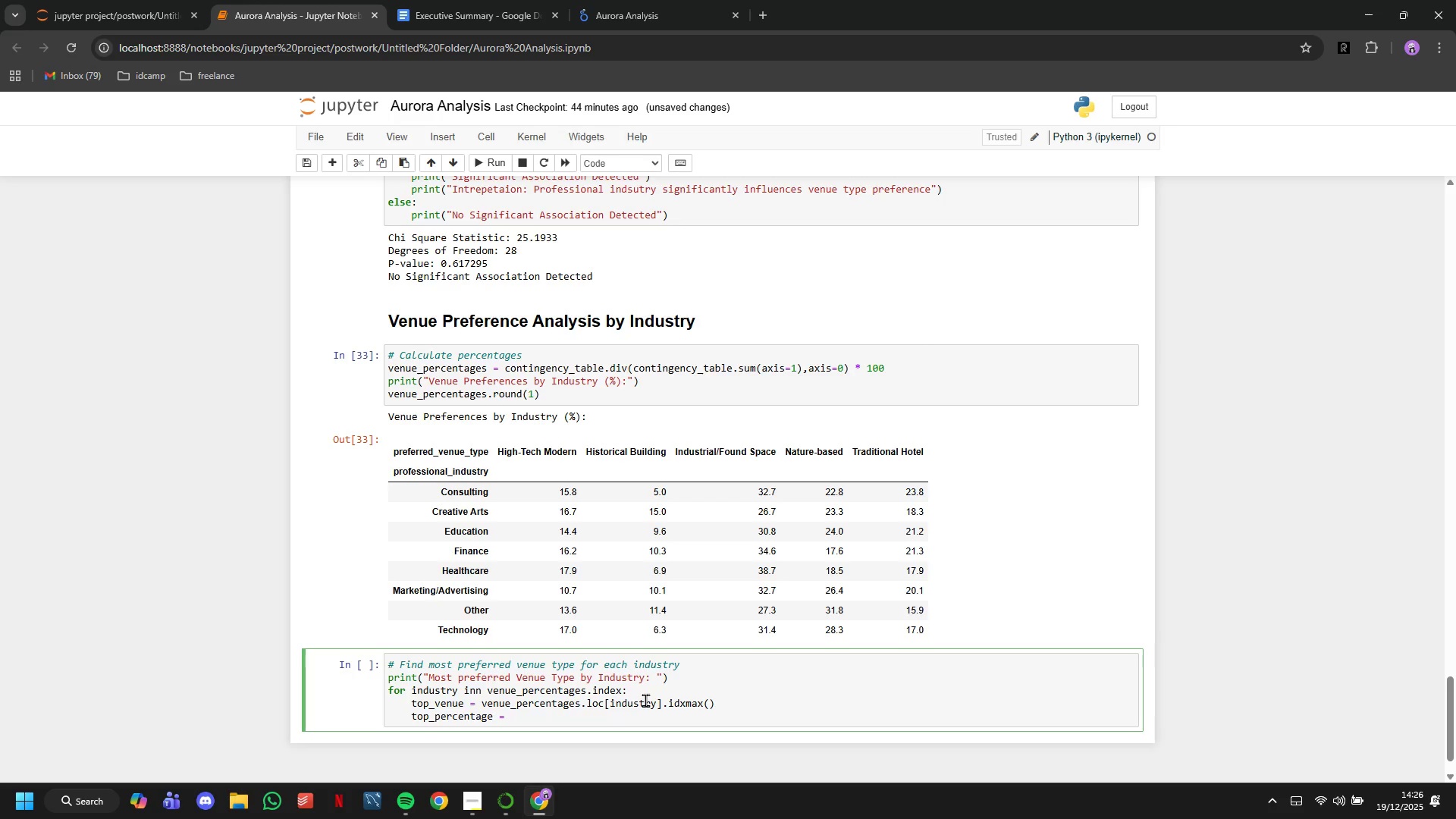 
type(venue_percentages.loc[industry)
 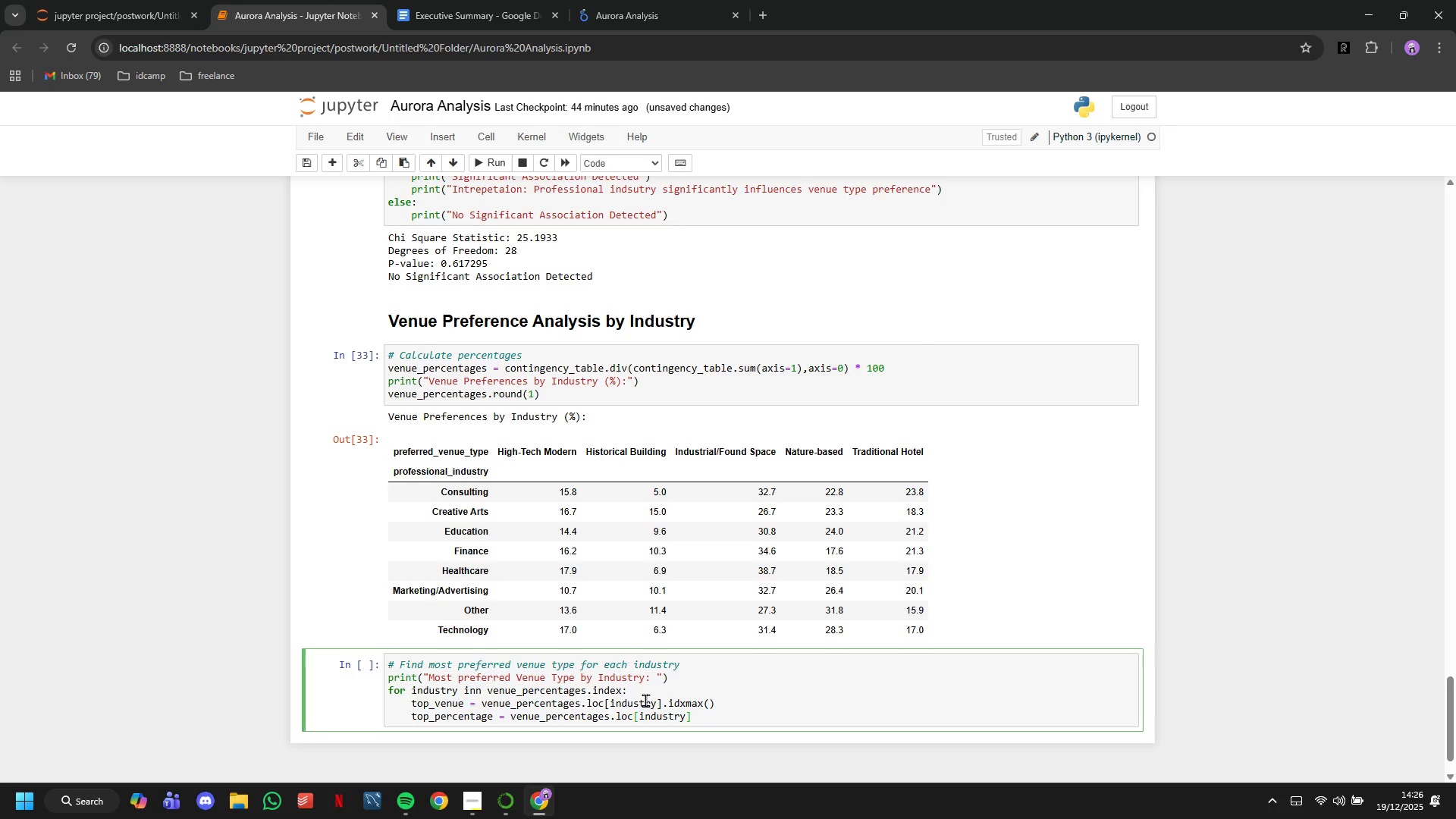 
wait(13.59)
 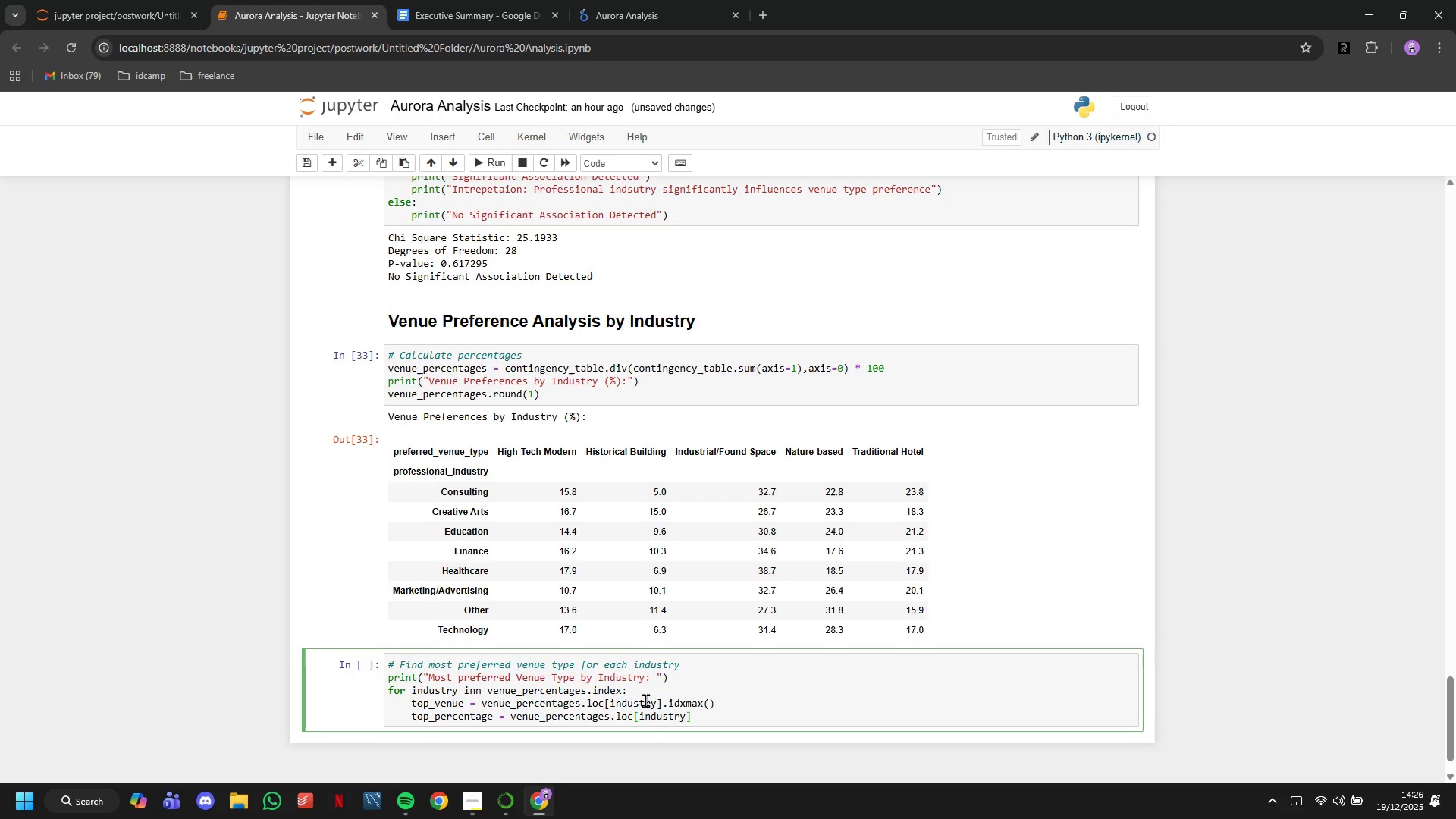 
key(ArrowRight)
 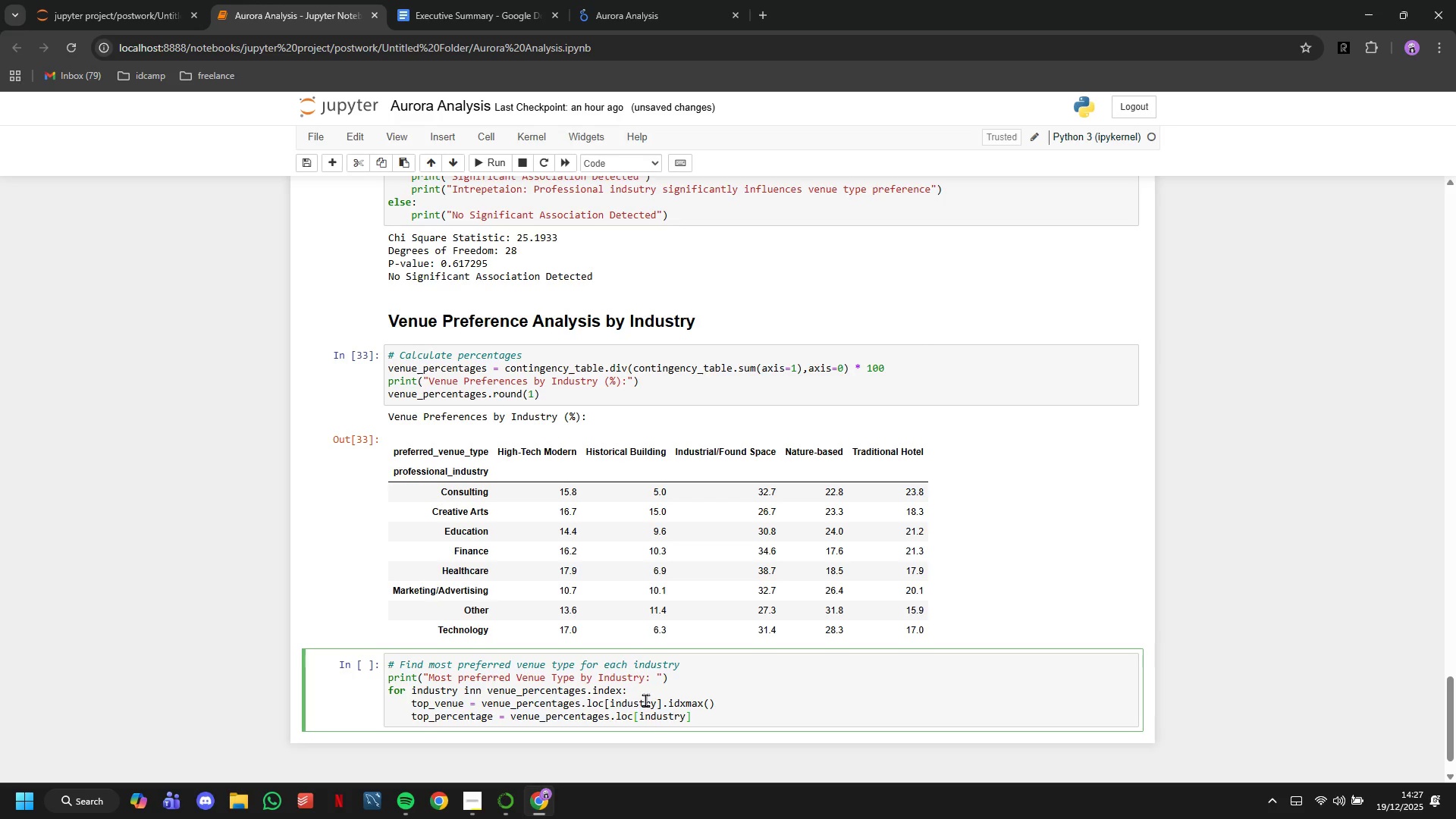 
type(.max()
 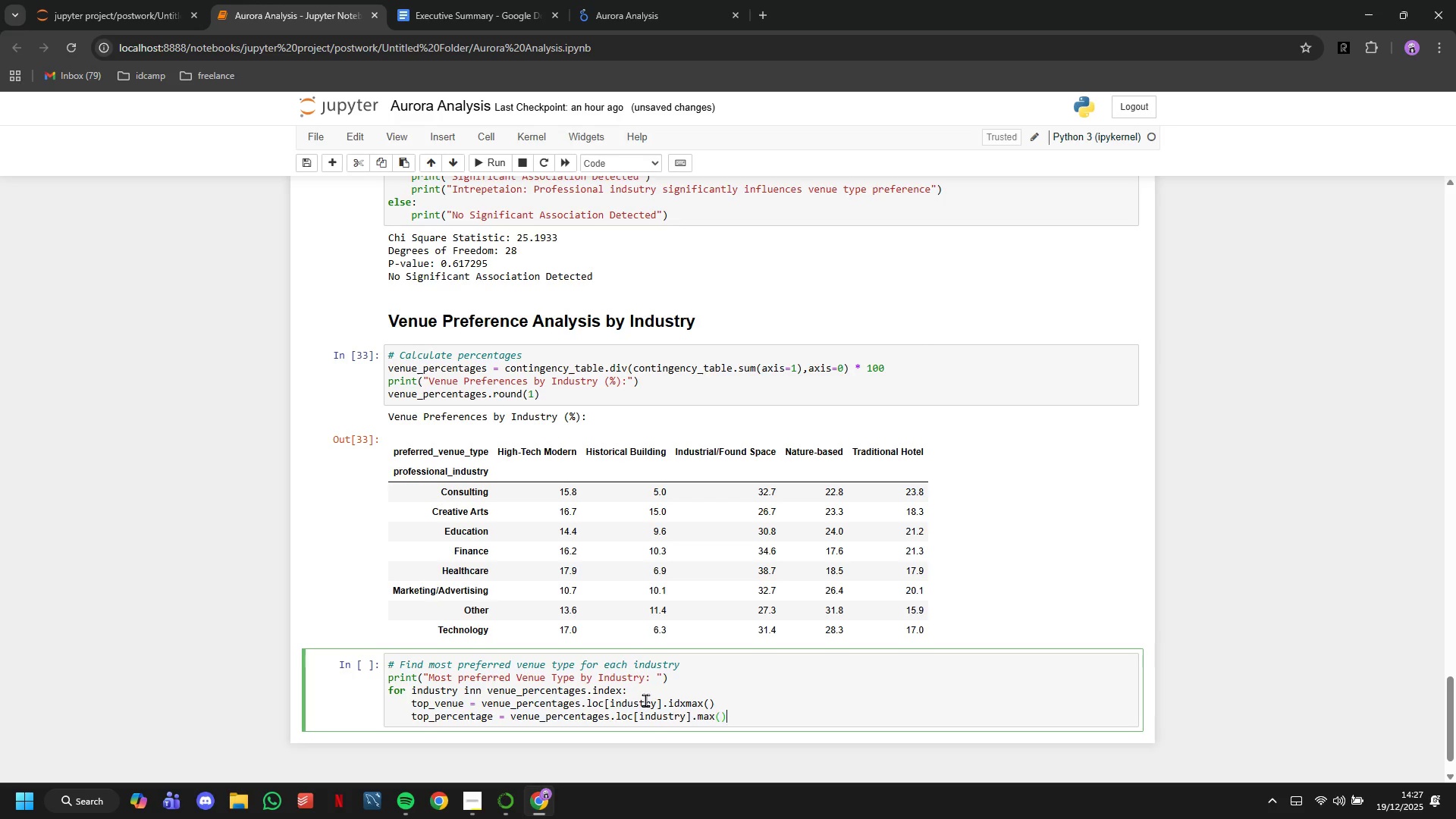 
key(ArrowRight)
 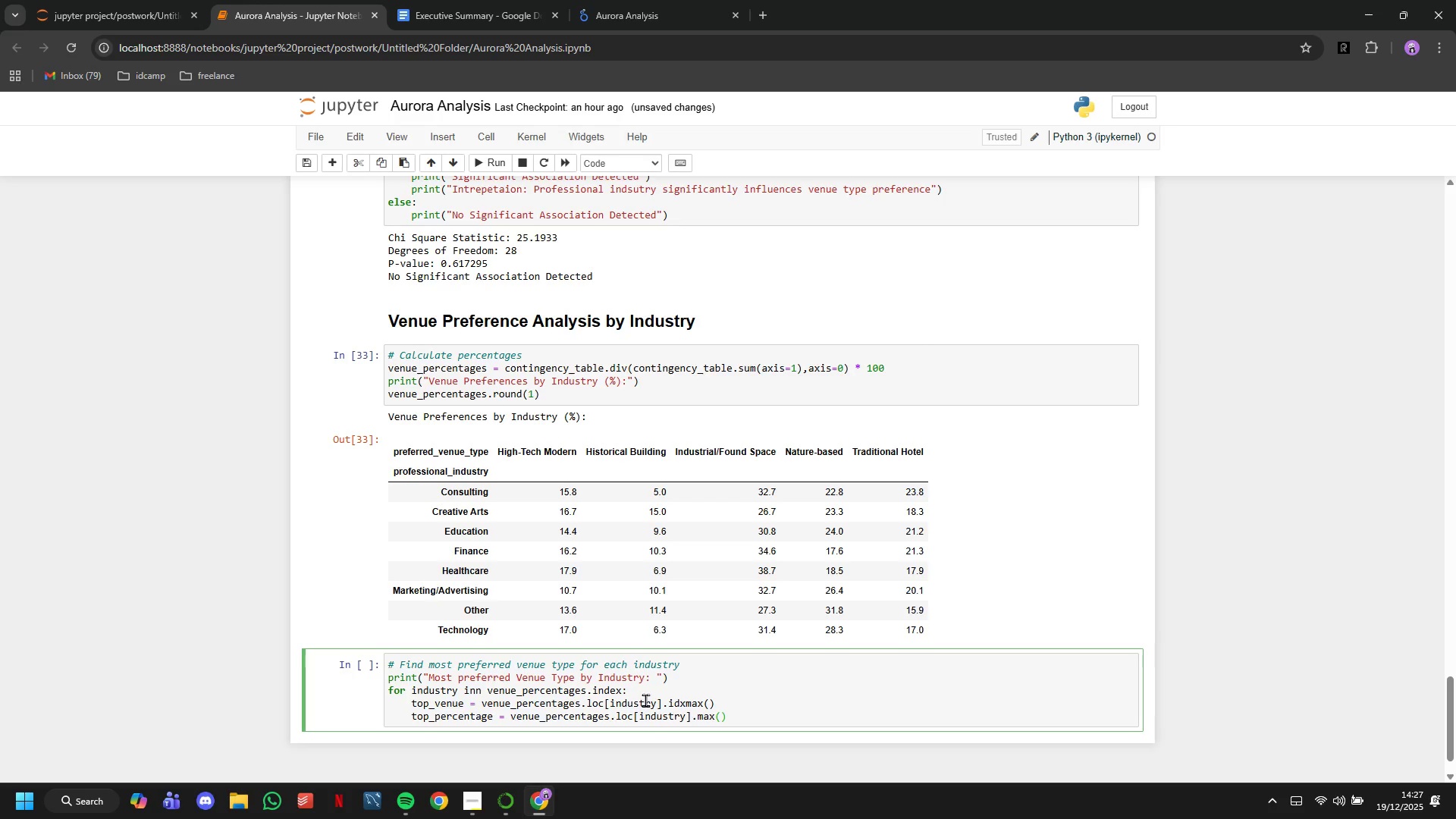 
key(Enter)
 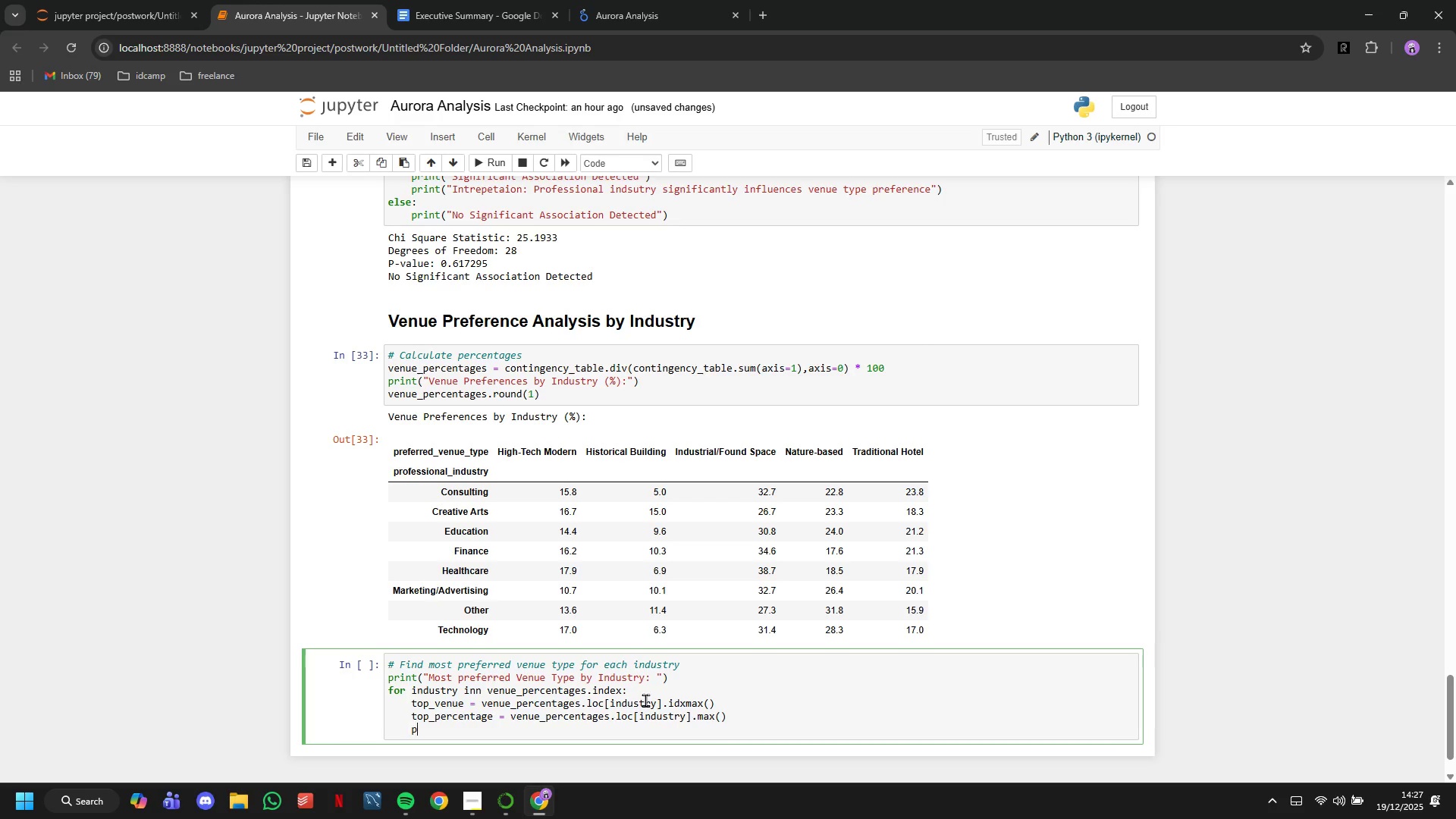 
type(print("f)
 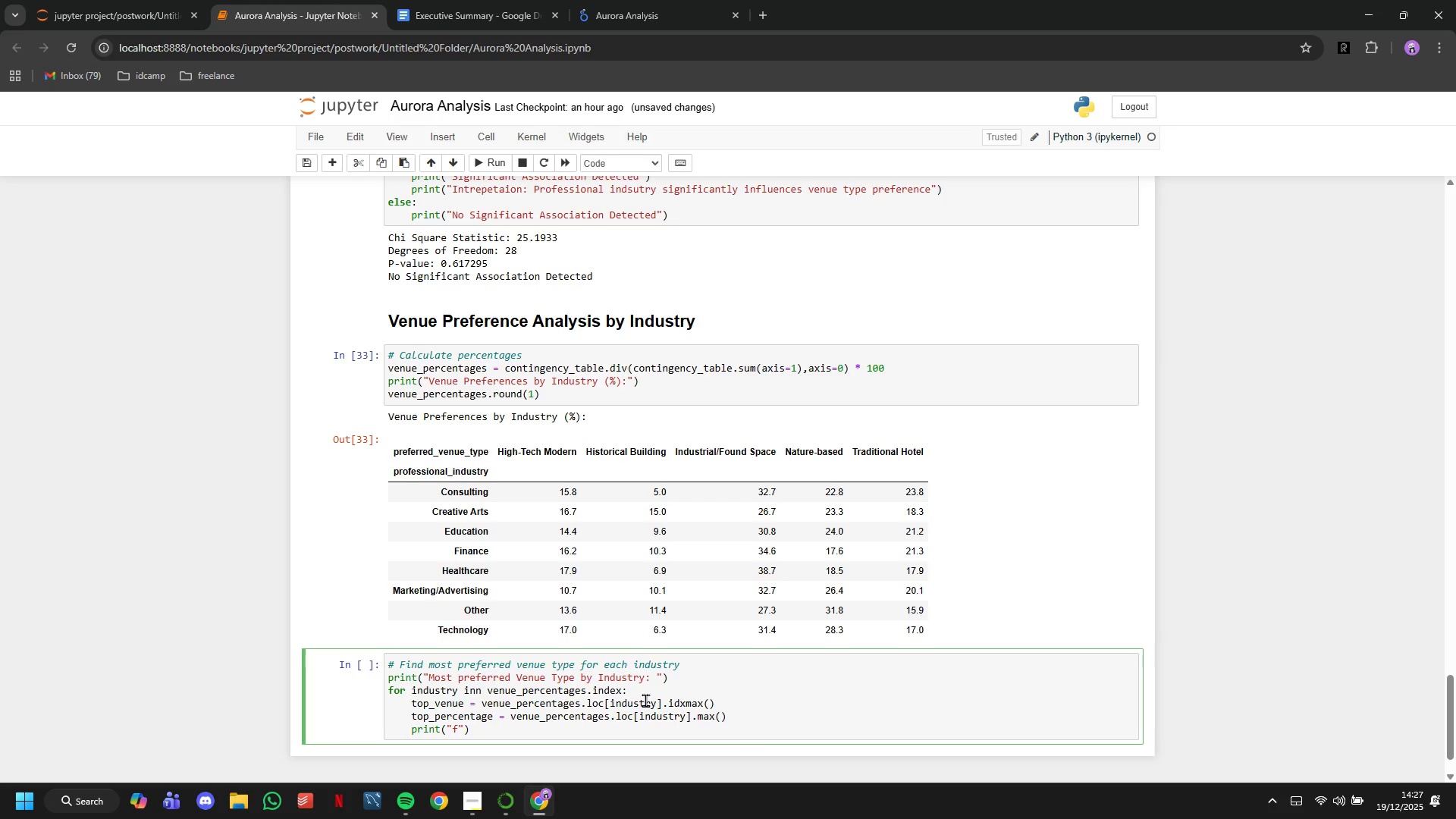 
 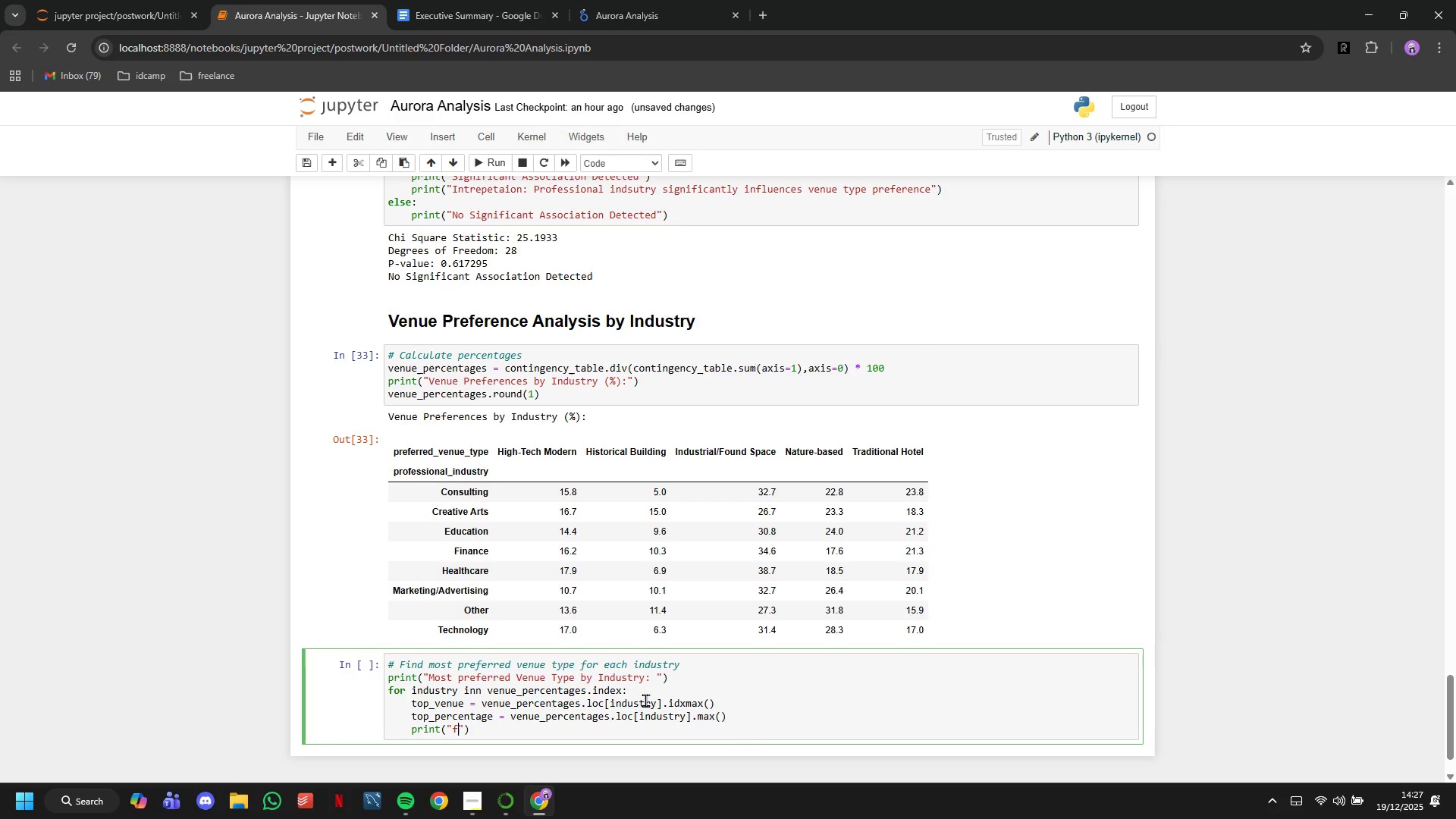 
hold_key(key=ShiftLeft, duration=1.23)
 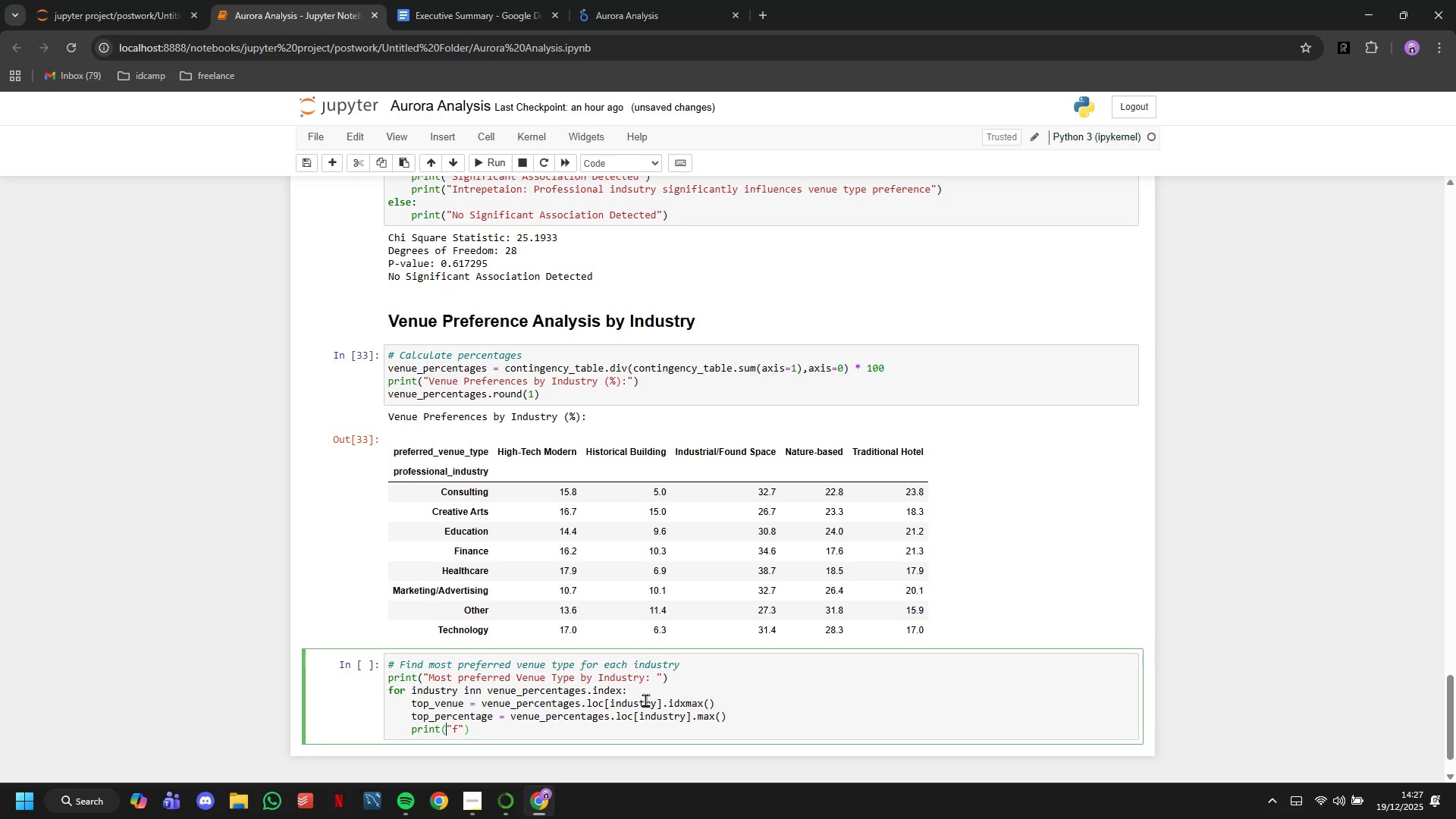 
hold_key(key=ShiftLeft, duration=1.7)
 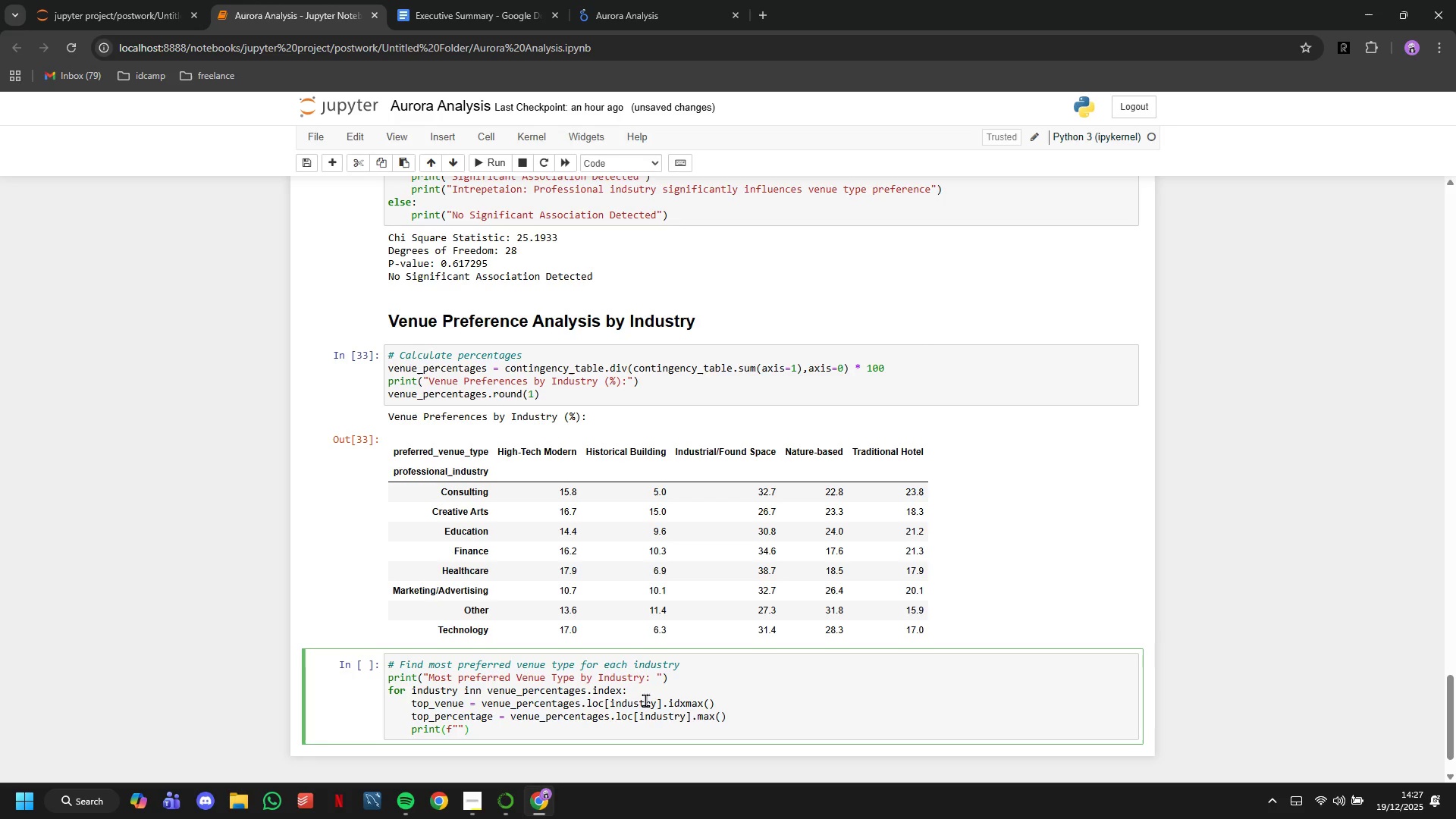 
key(ArrowLeft)
 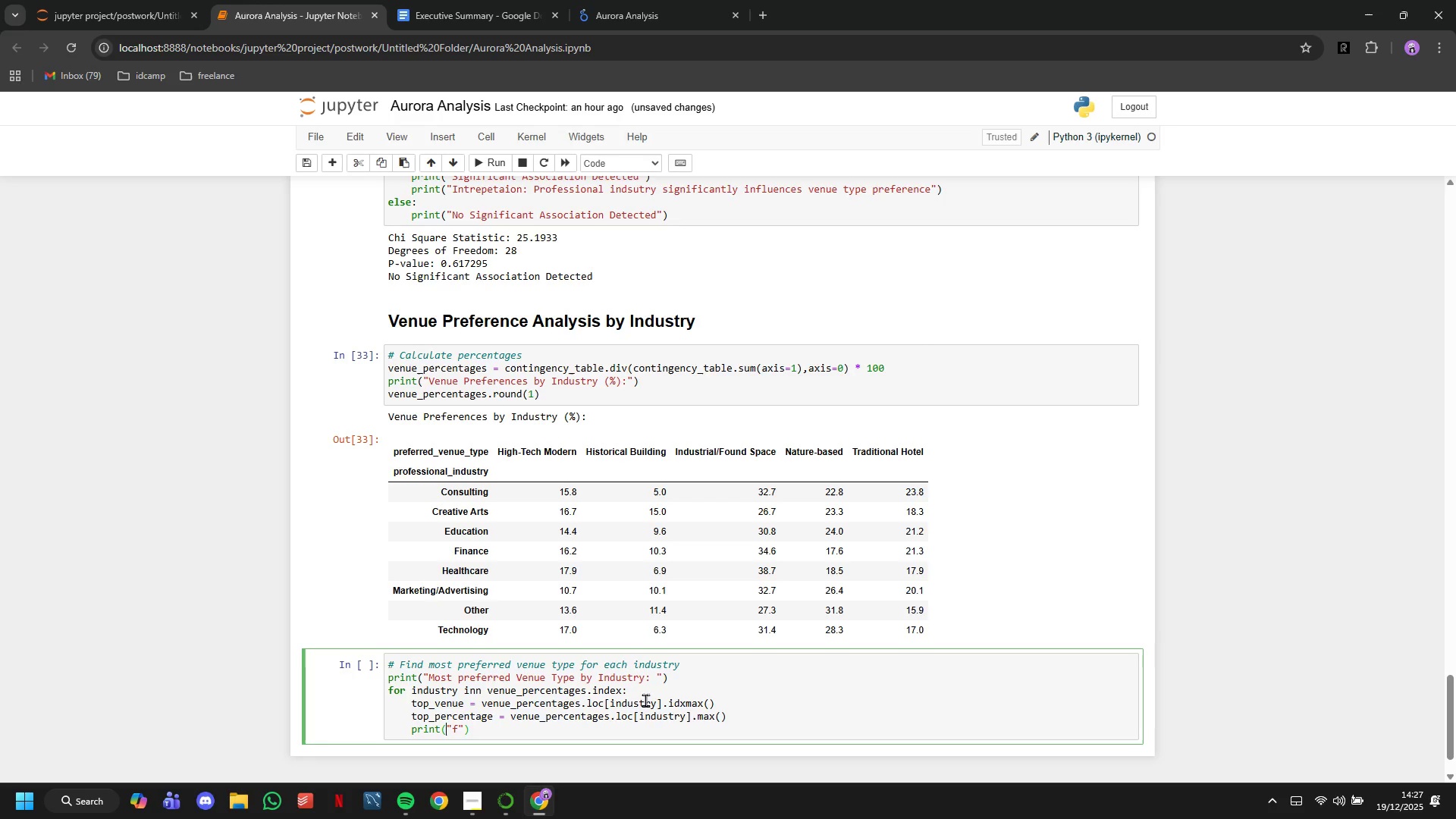 
key(ArrowLeft)
 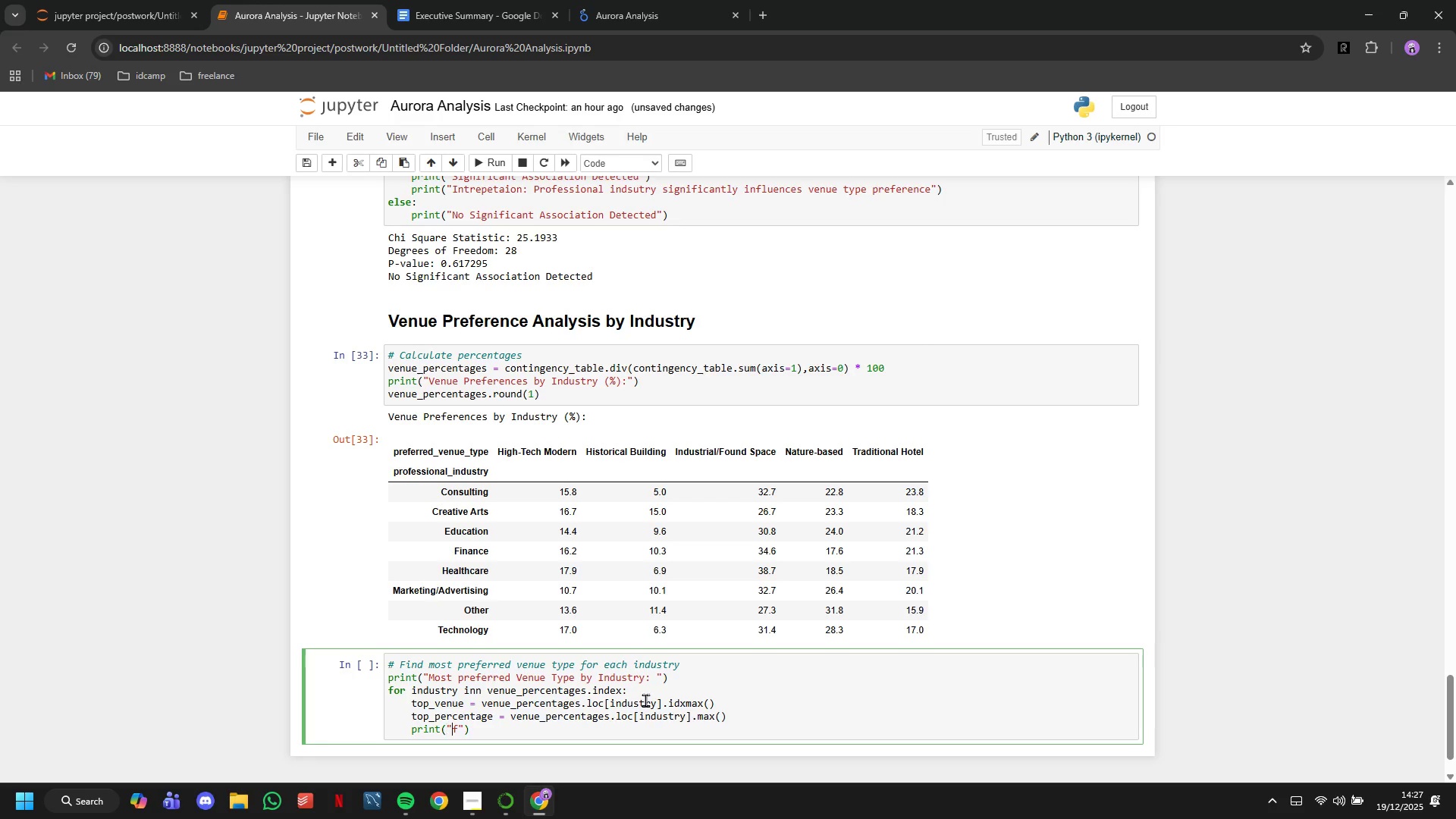 
key(ArrowRight)
 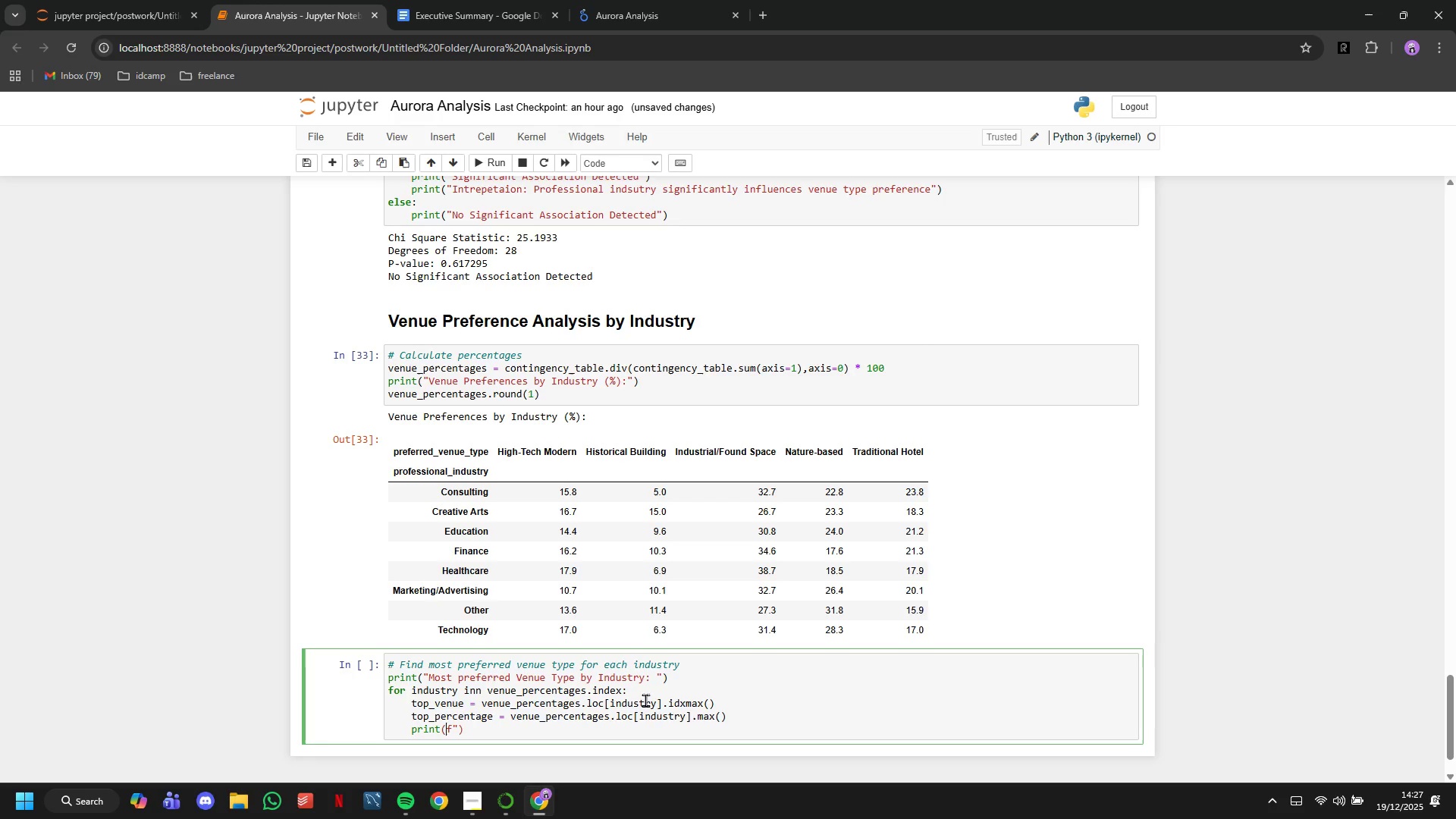 
key(Backspace)
 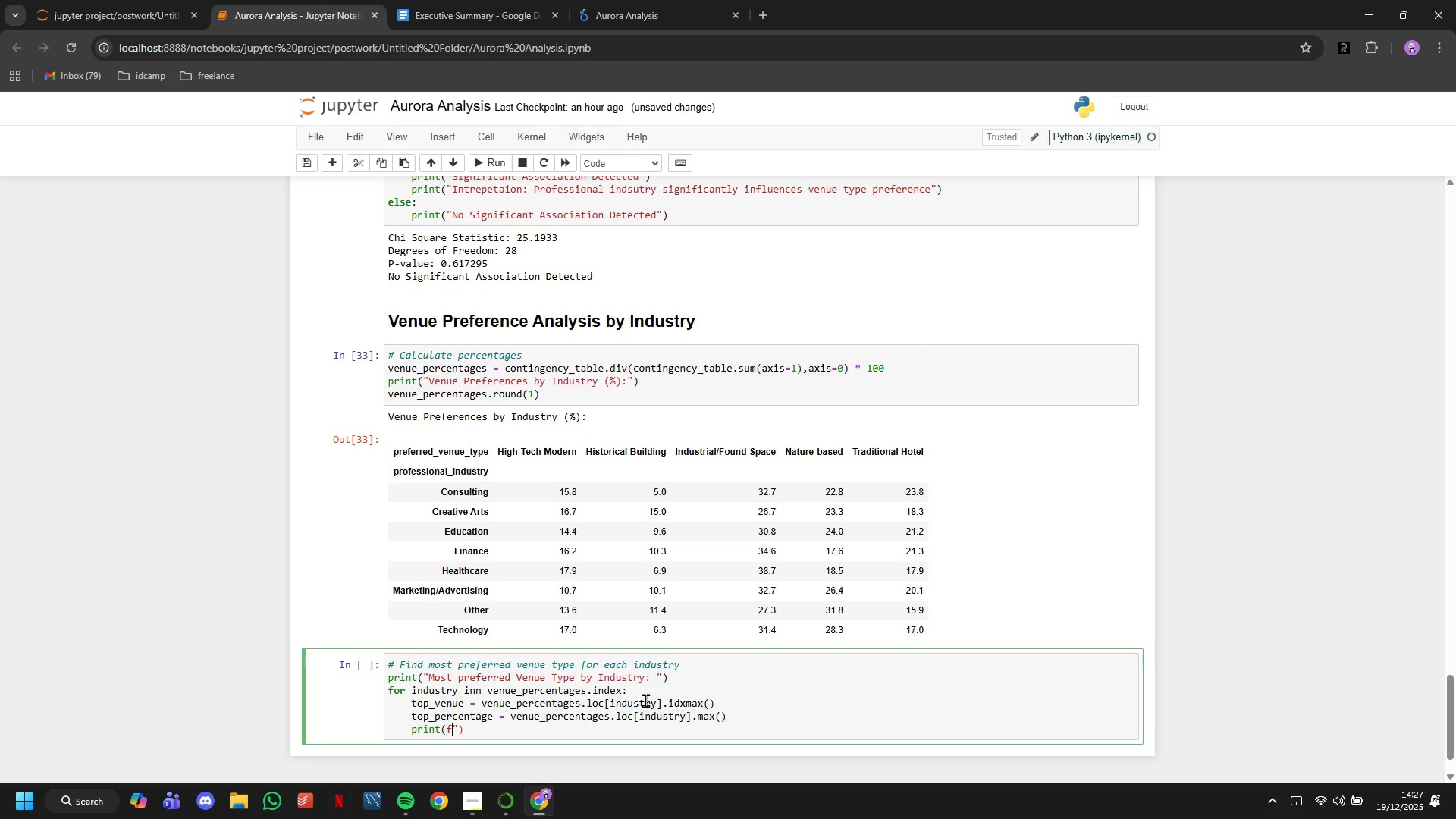 
key(ArrowRight)
 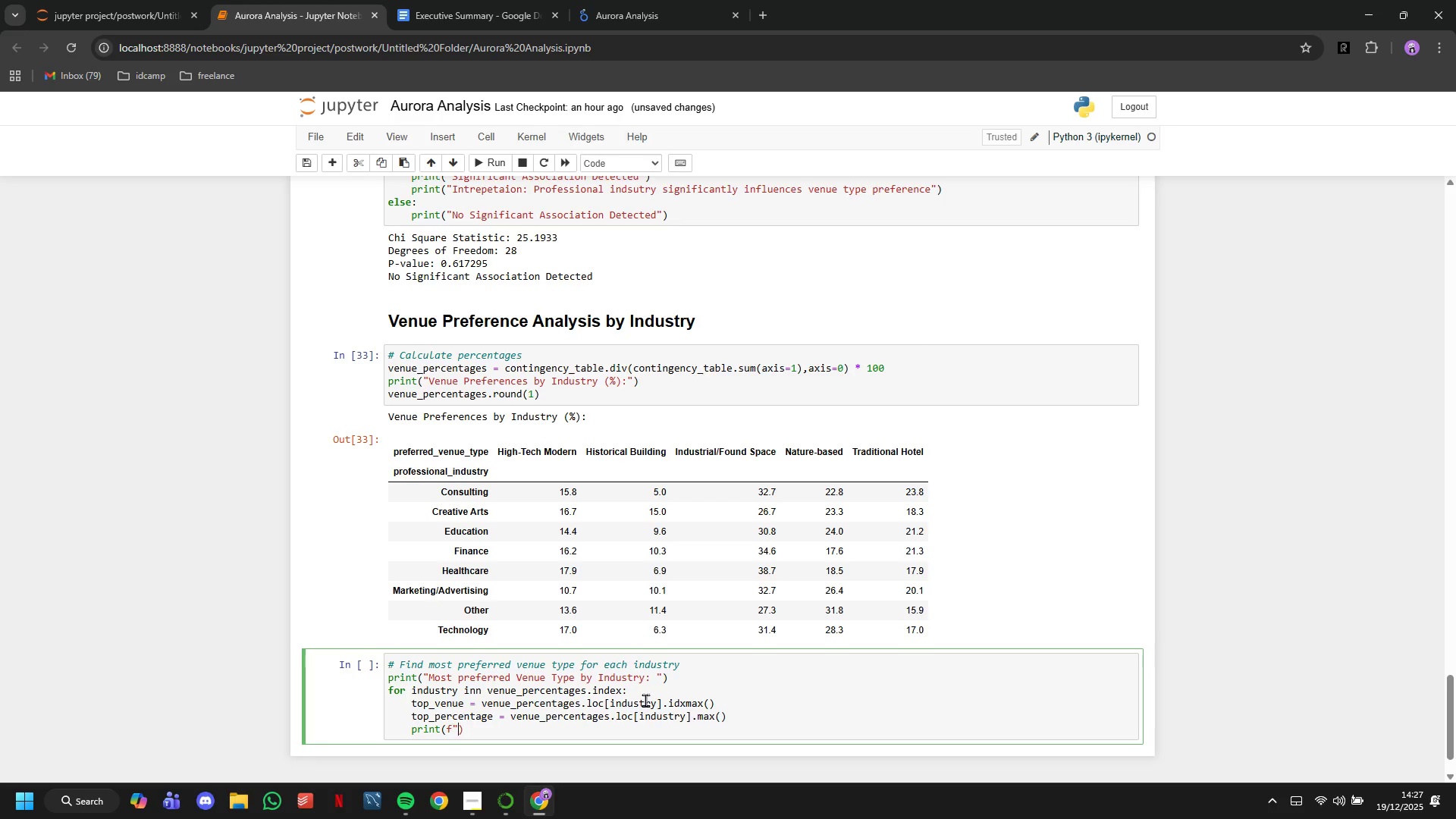 
key(ArrowRight)
 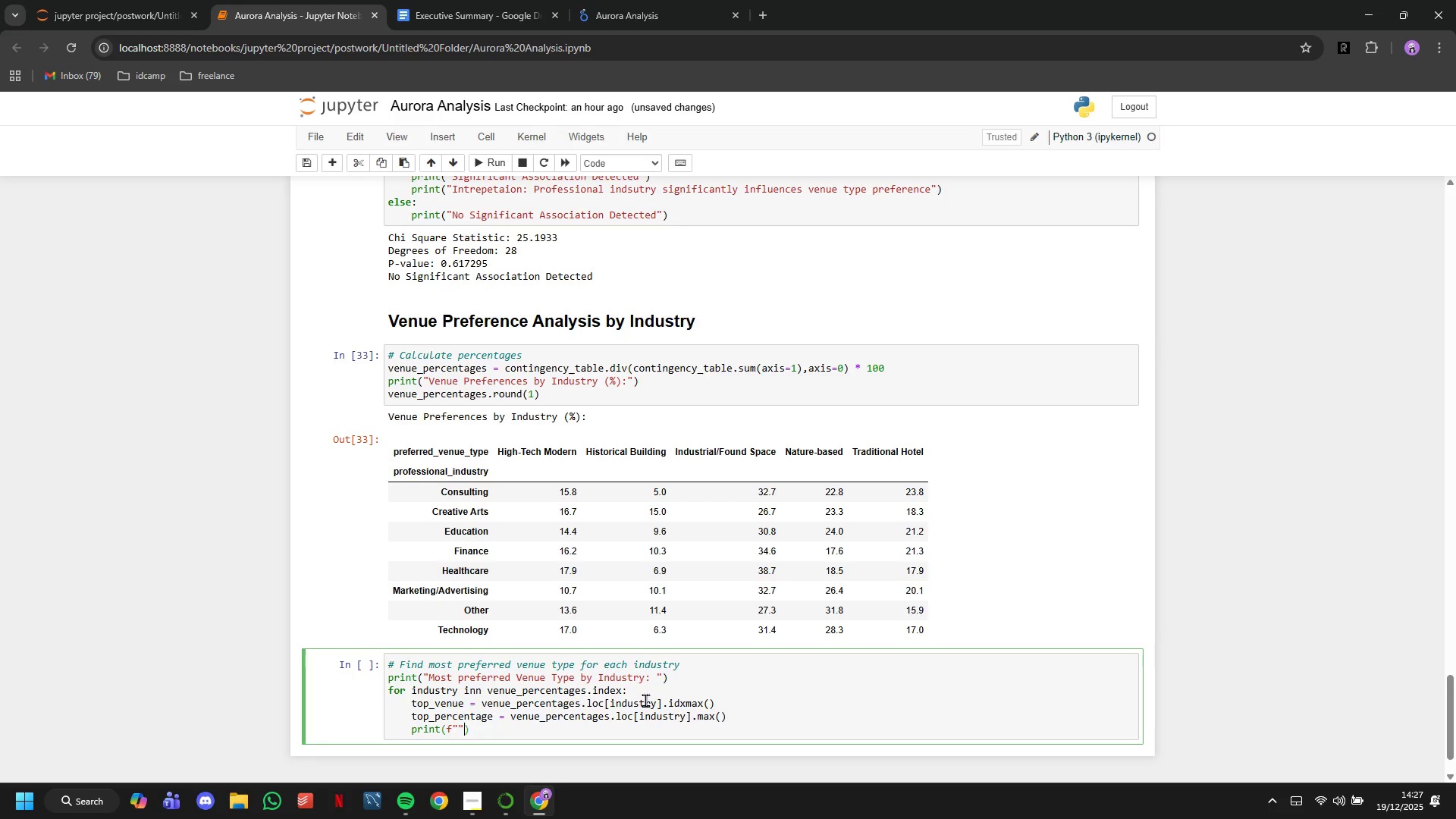 
key(Shift+Quote)
 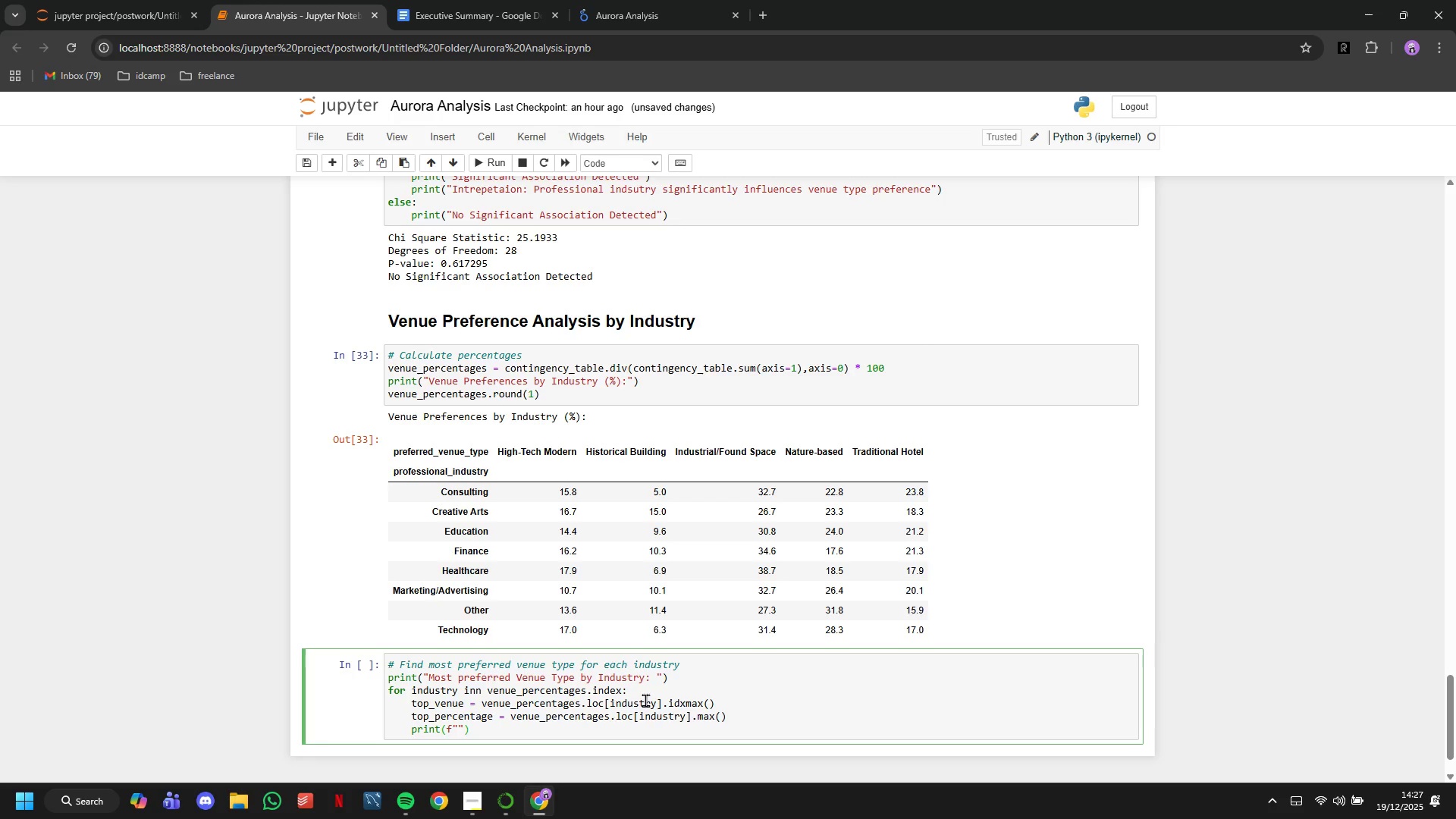 
key(ArrowLeft)
 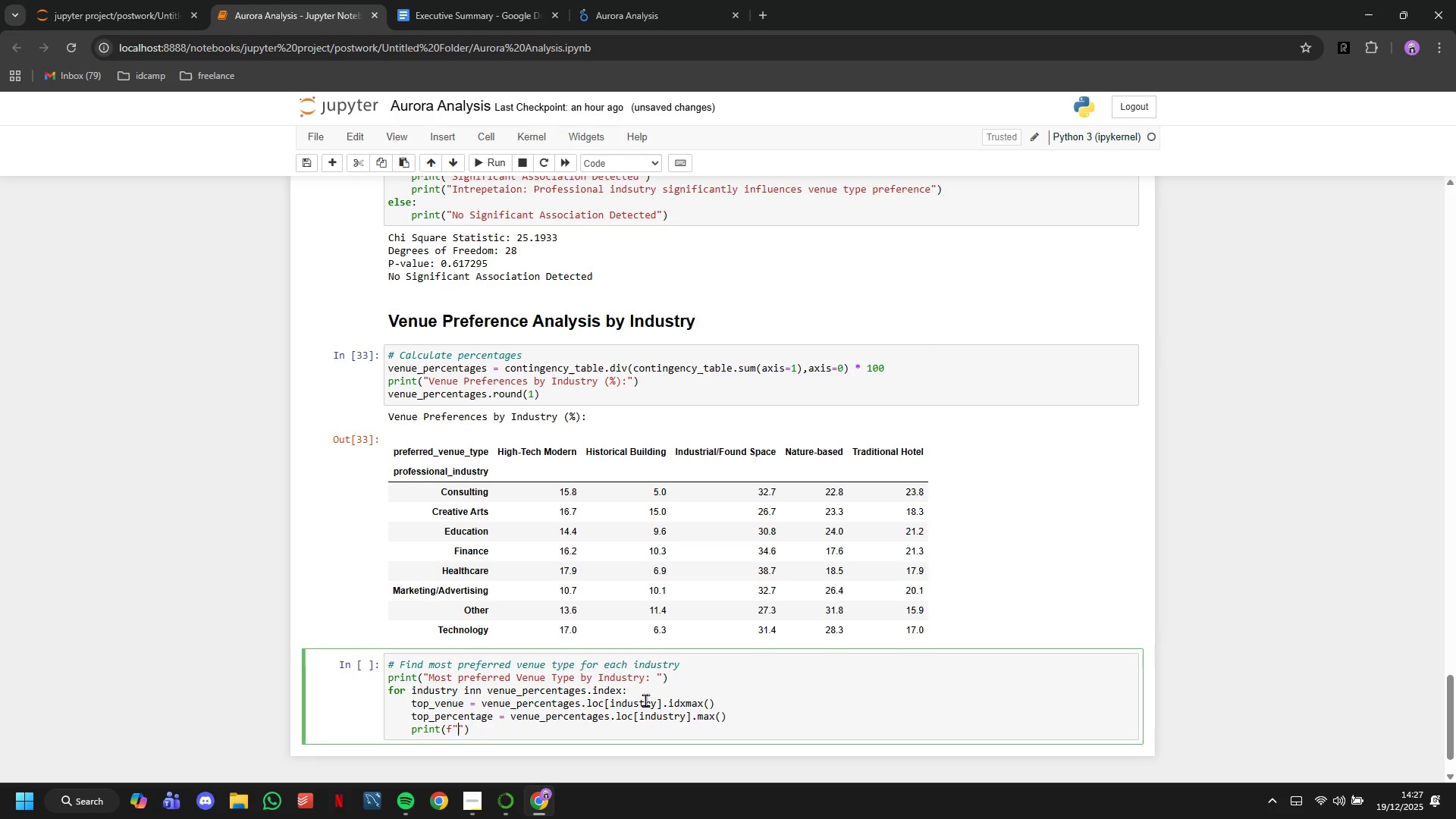 
type({industry)
 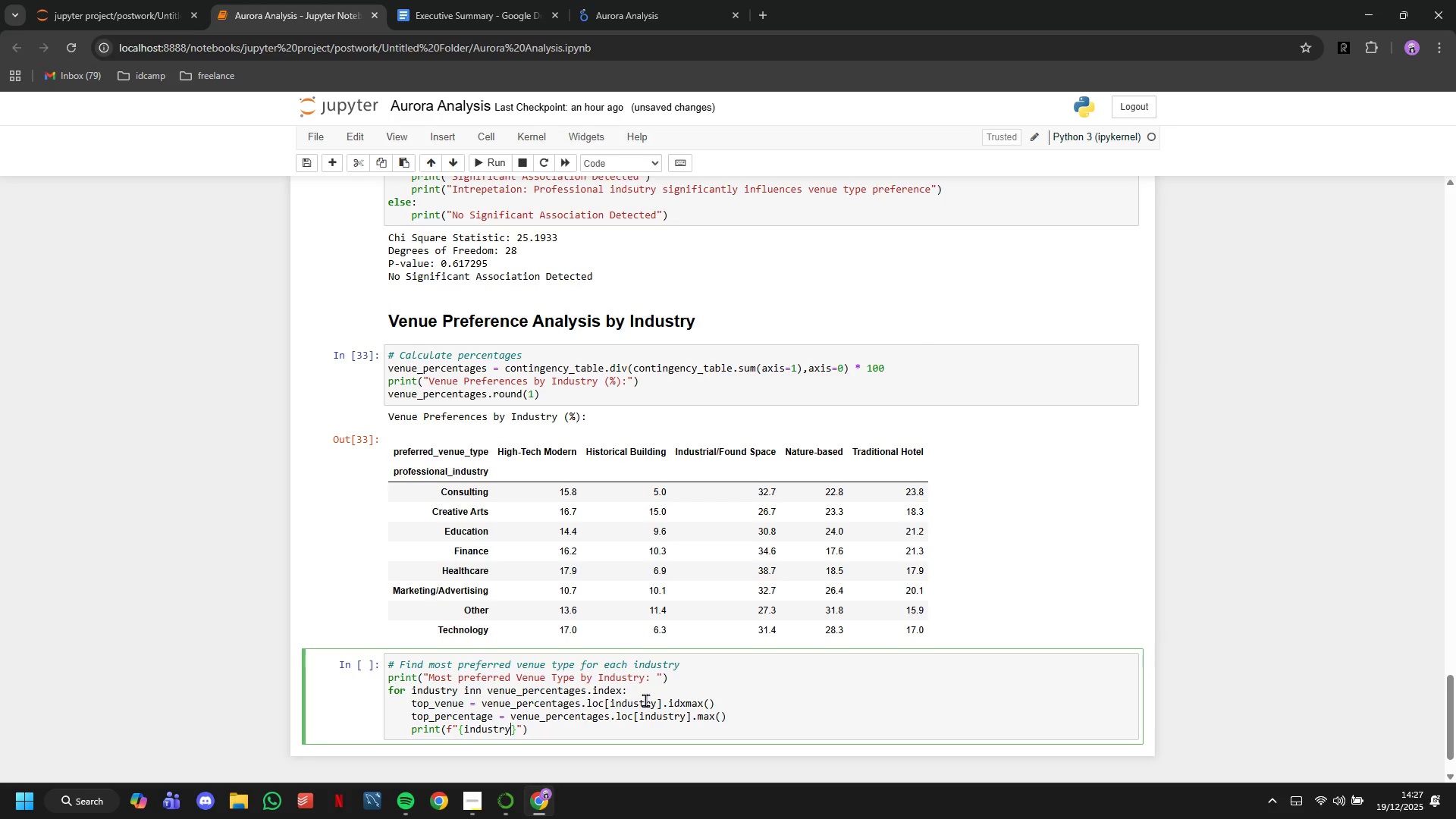 
key(ArrowRight)
 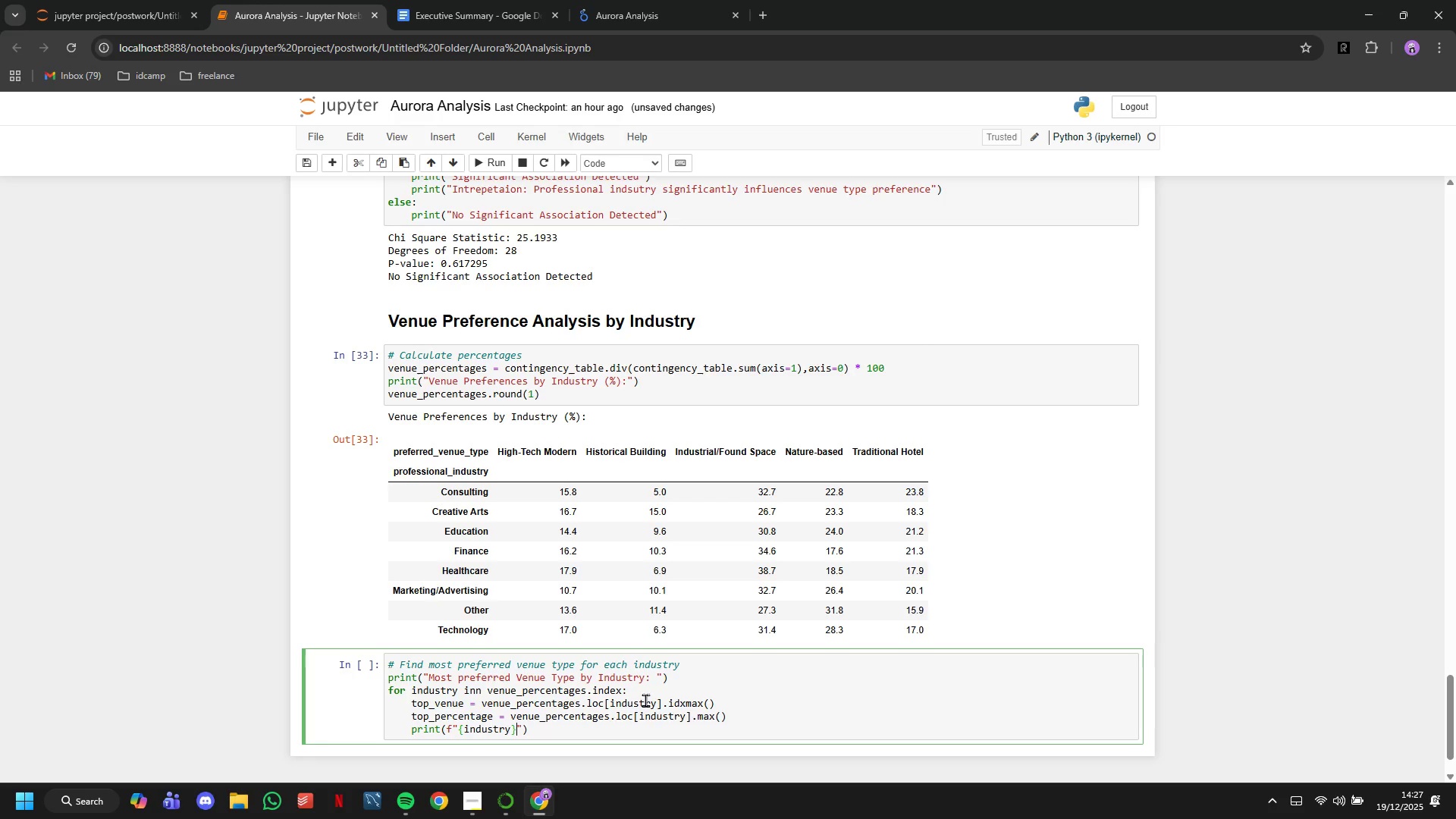 
type(: {top_venue)
 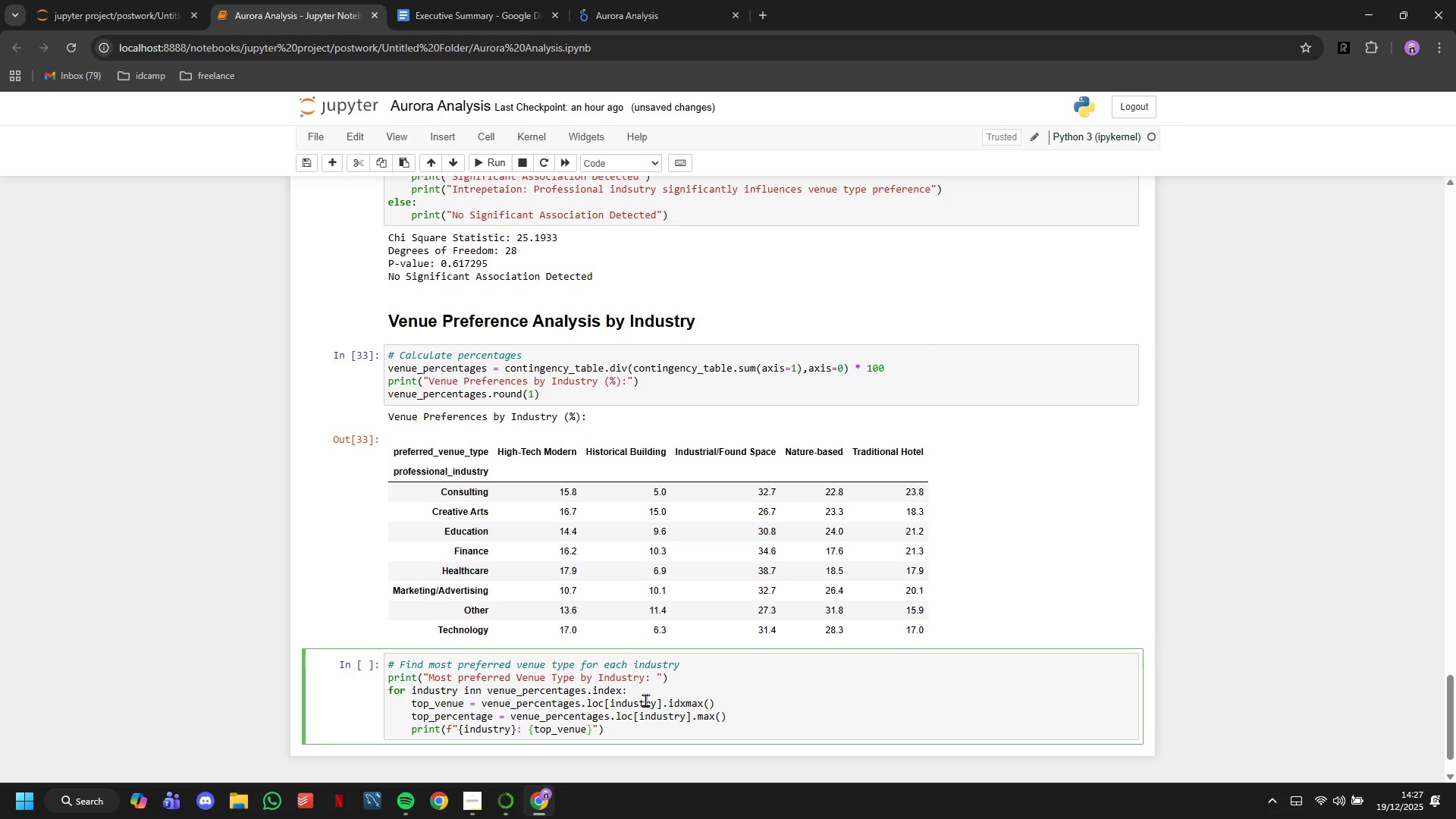 
key(ArrowRight)
 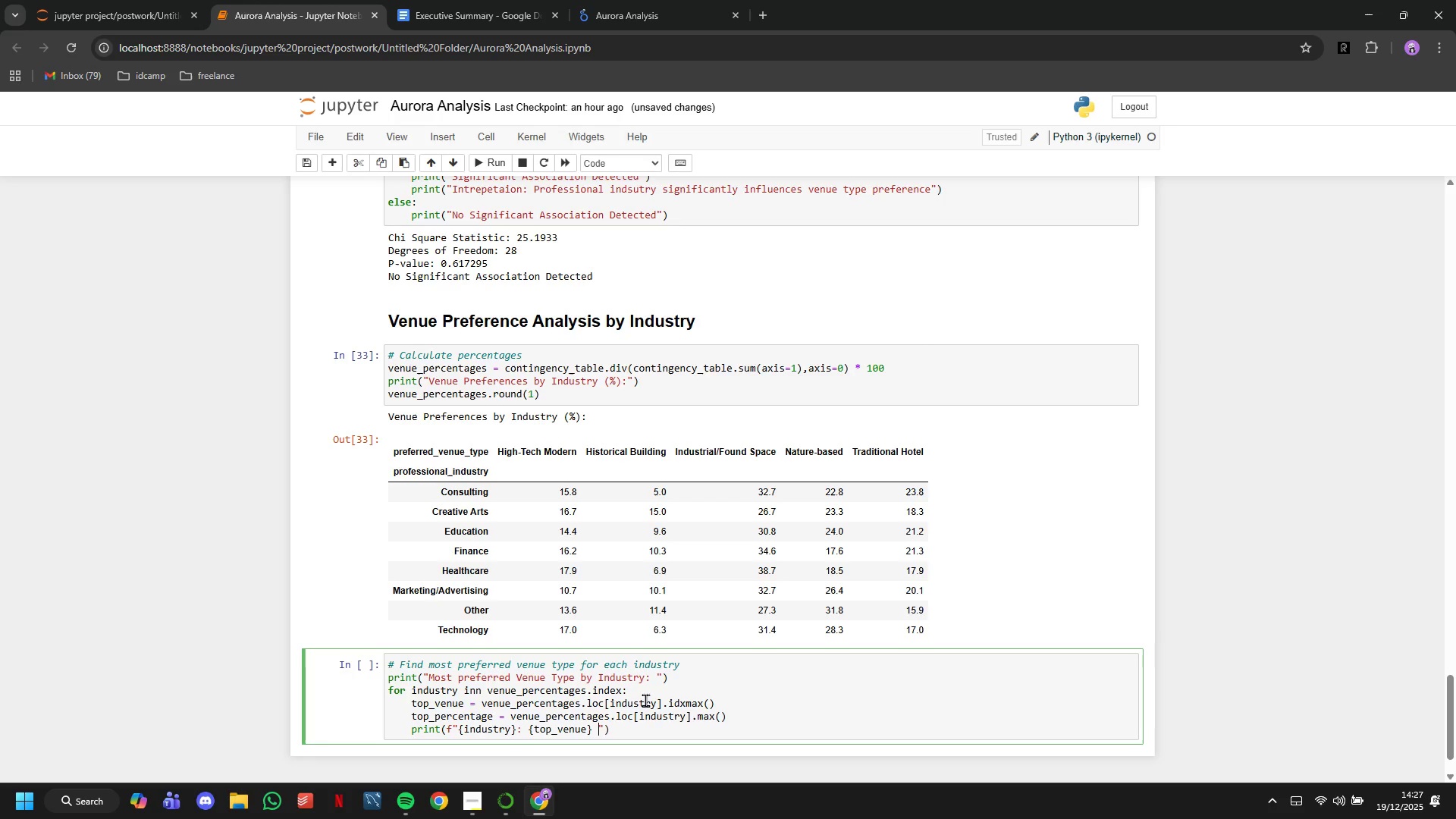 
type( ({top_percentage:.1f)
 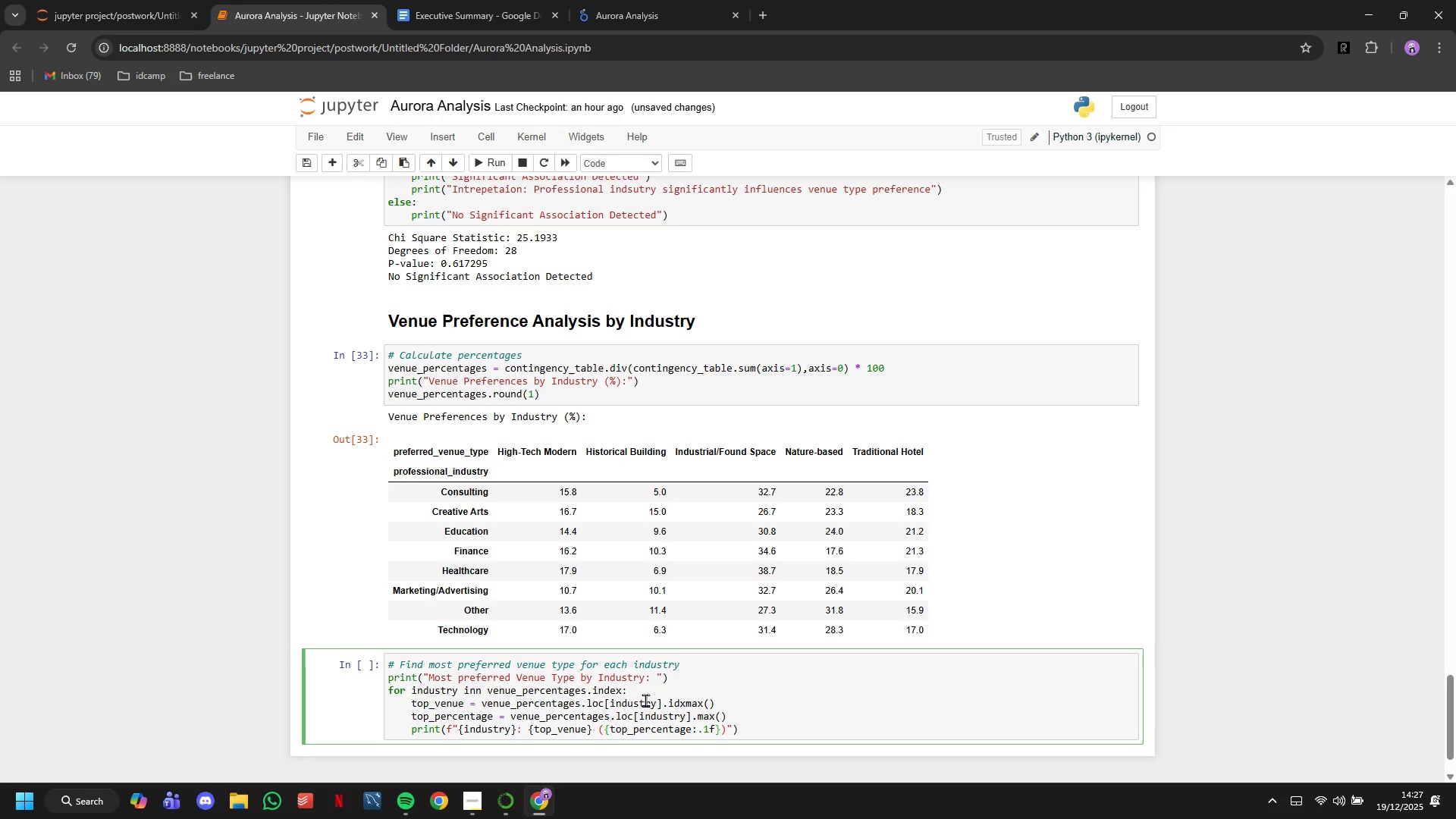 
key(ArrowRight)
 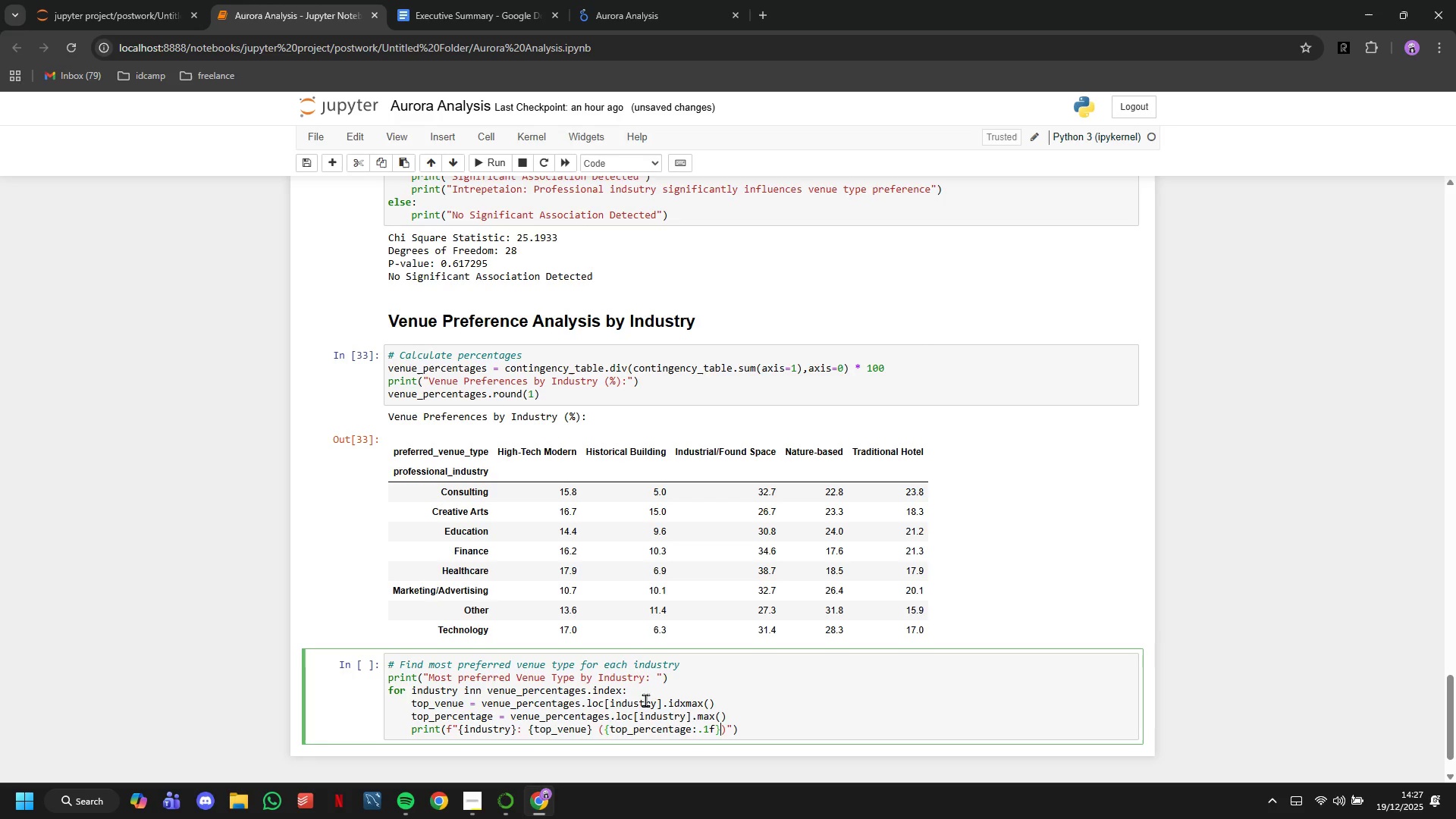 
hold_key(key=ShiftLeft, duration=1.5)
 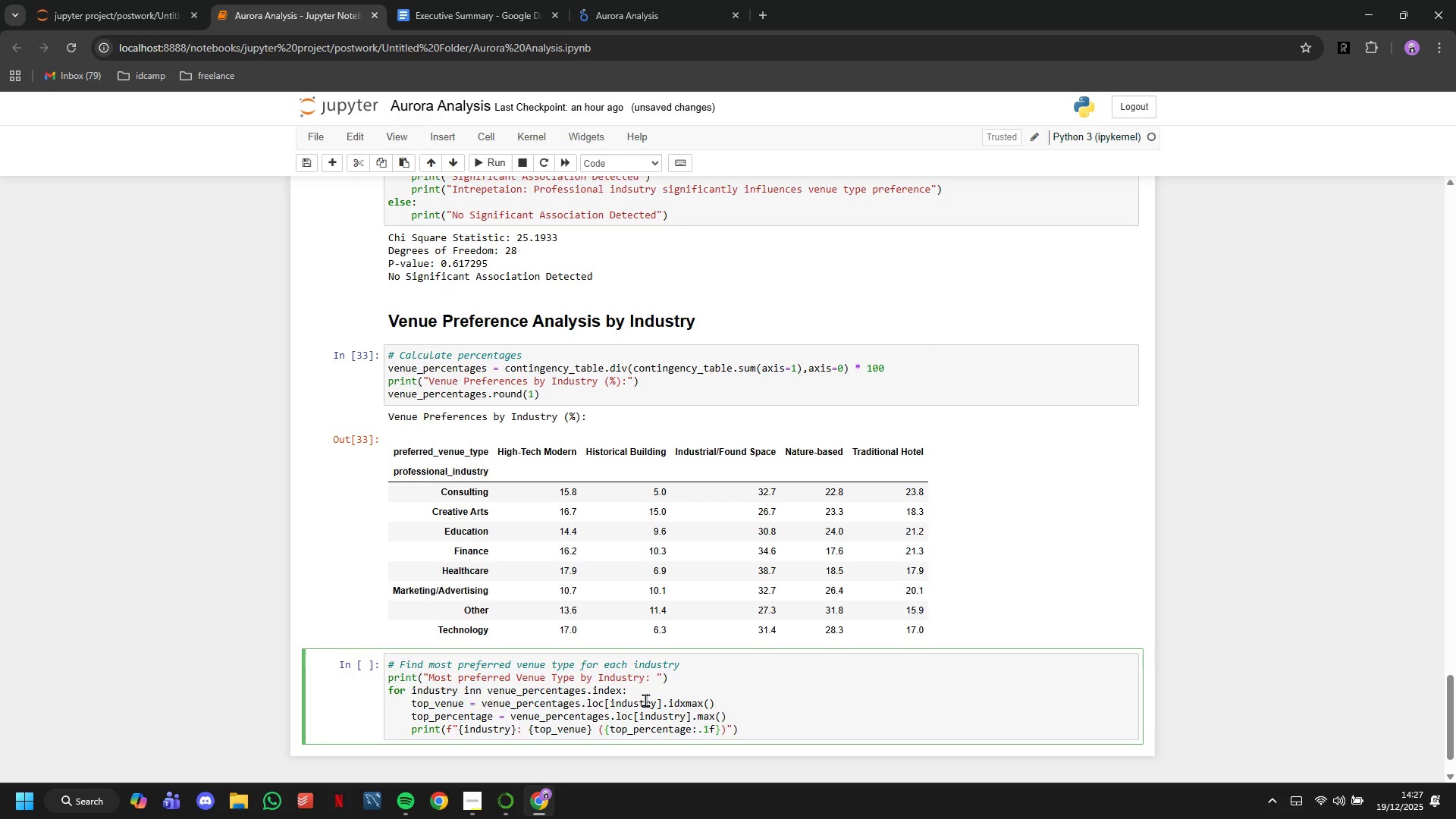 
key(Shift+5)
 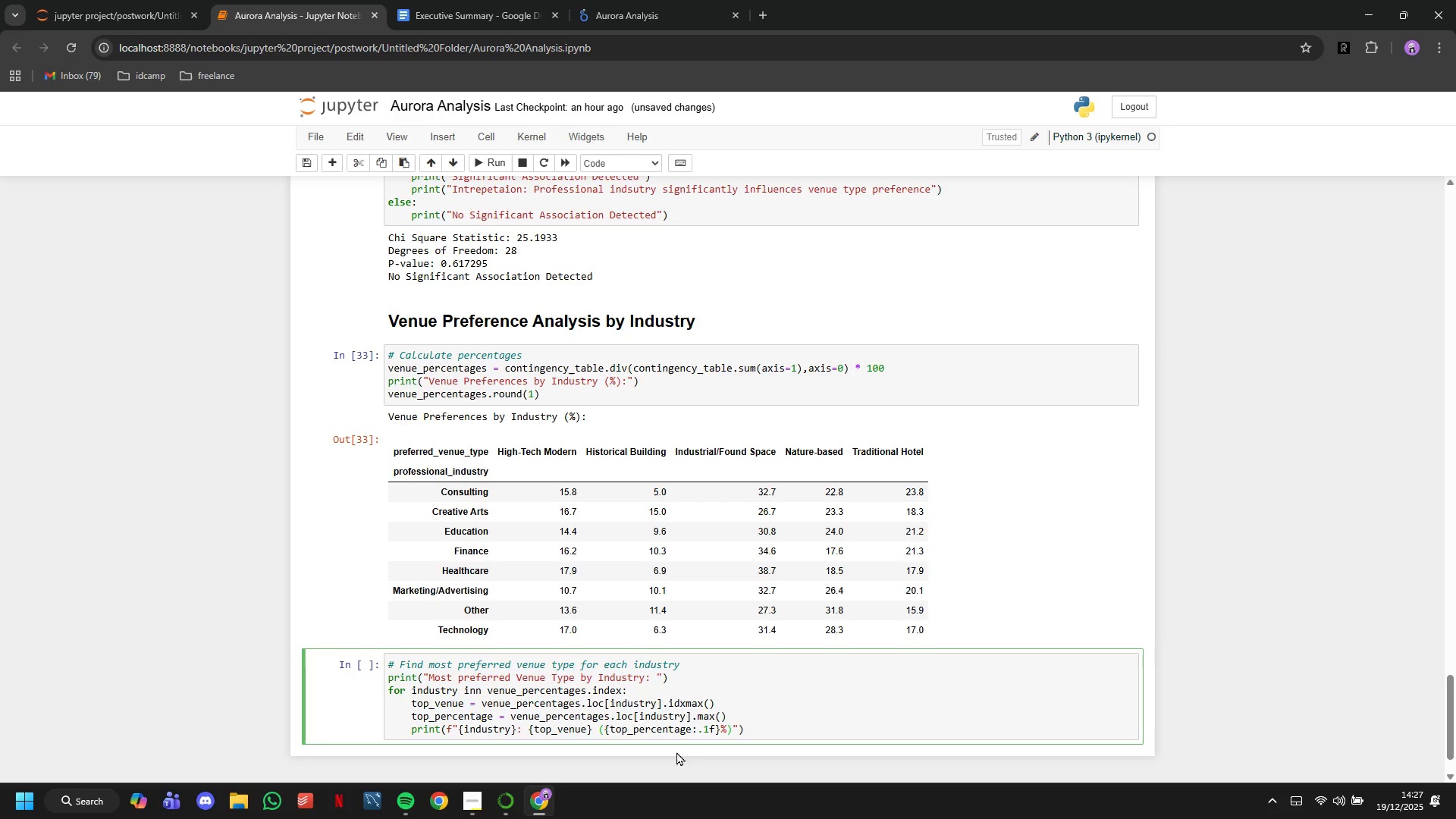 
wait(8.83)
 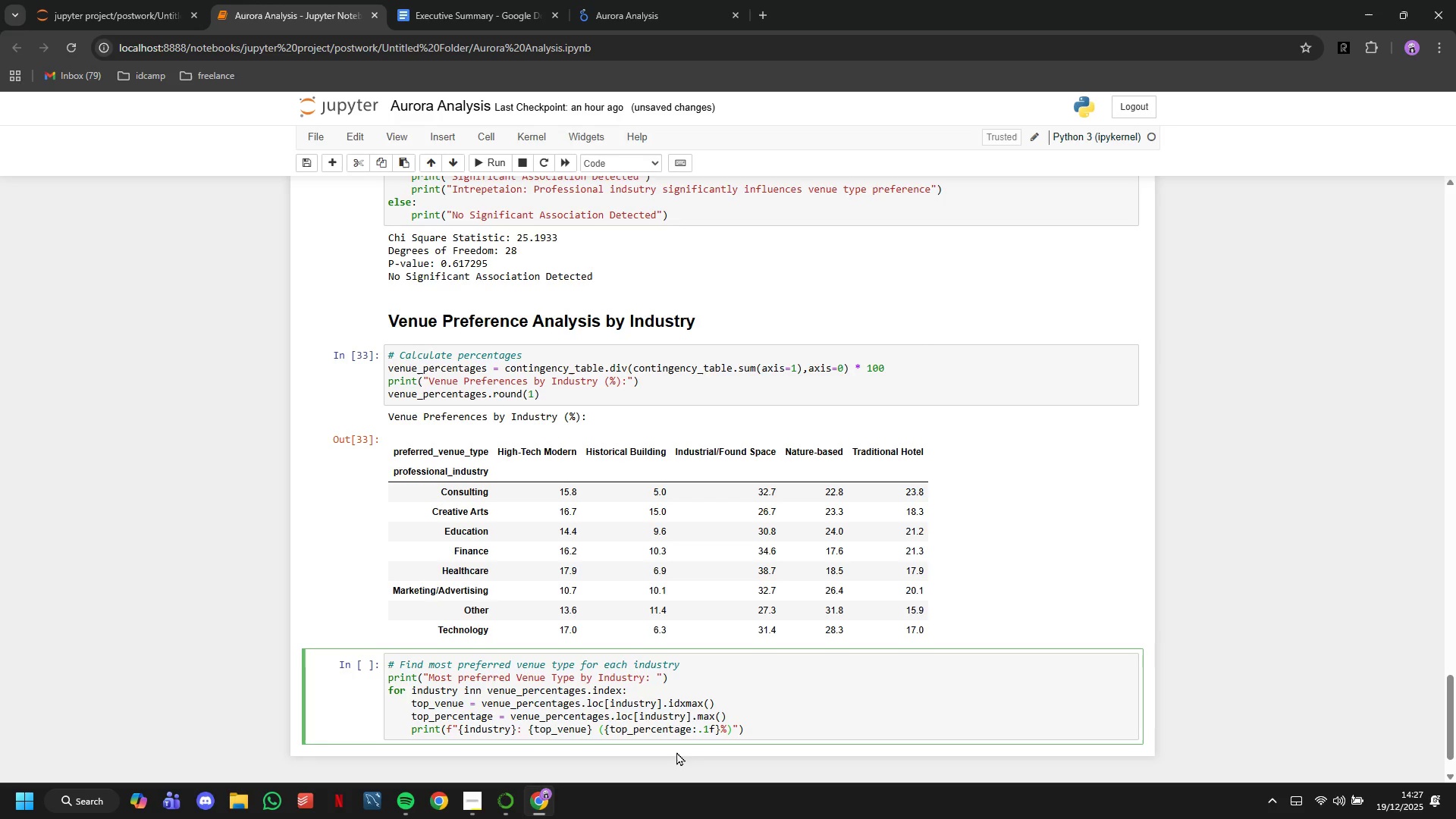 
left_click([492, 167])
 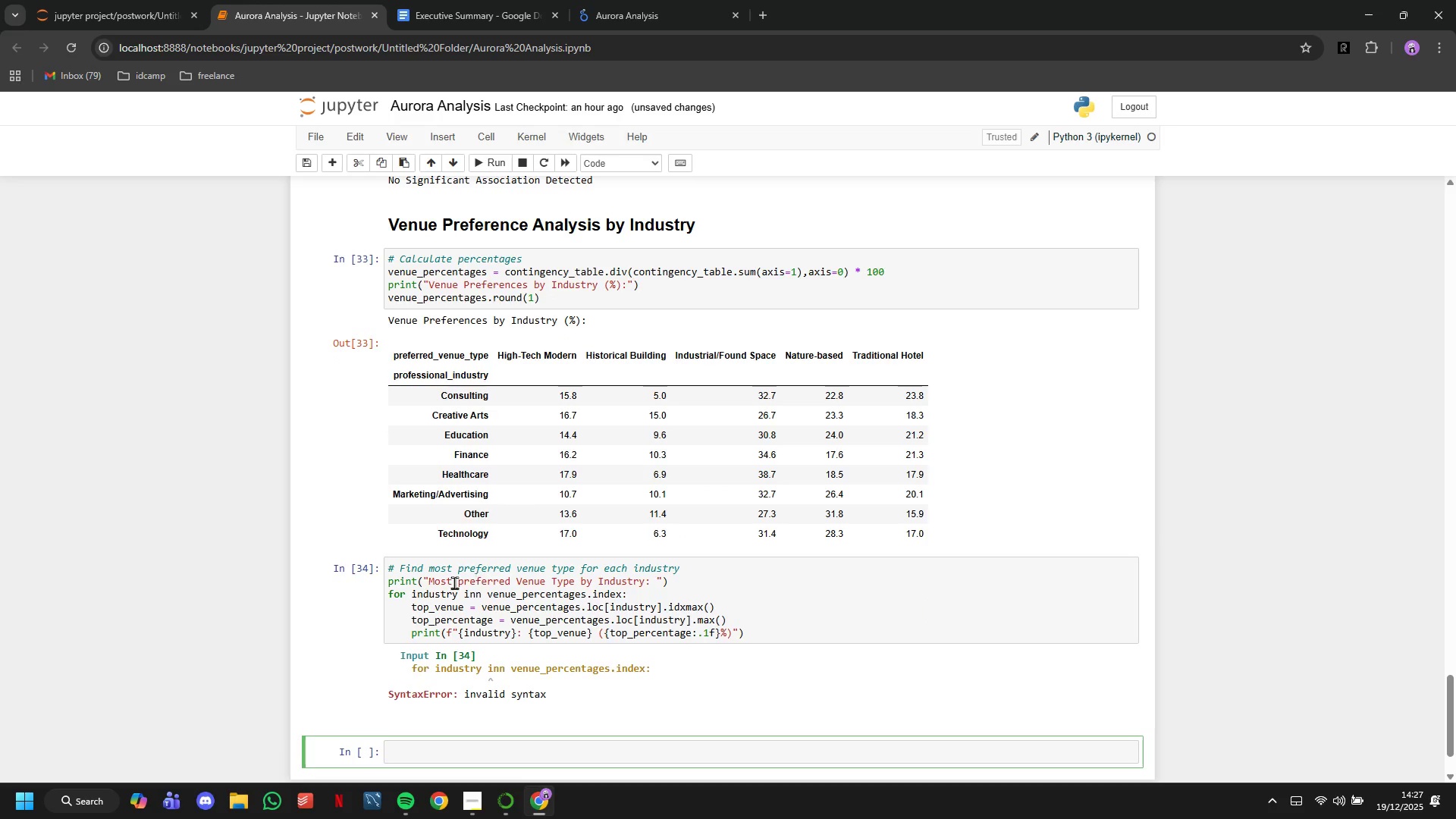 
left_click([471, 595])
 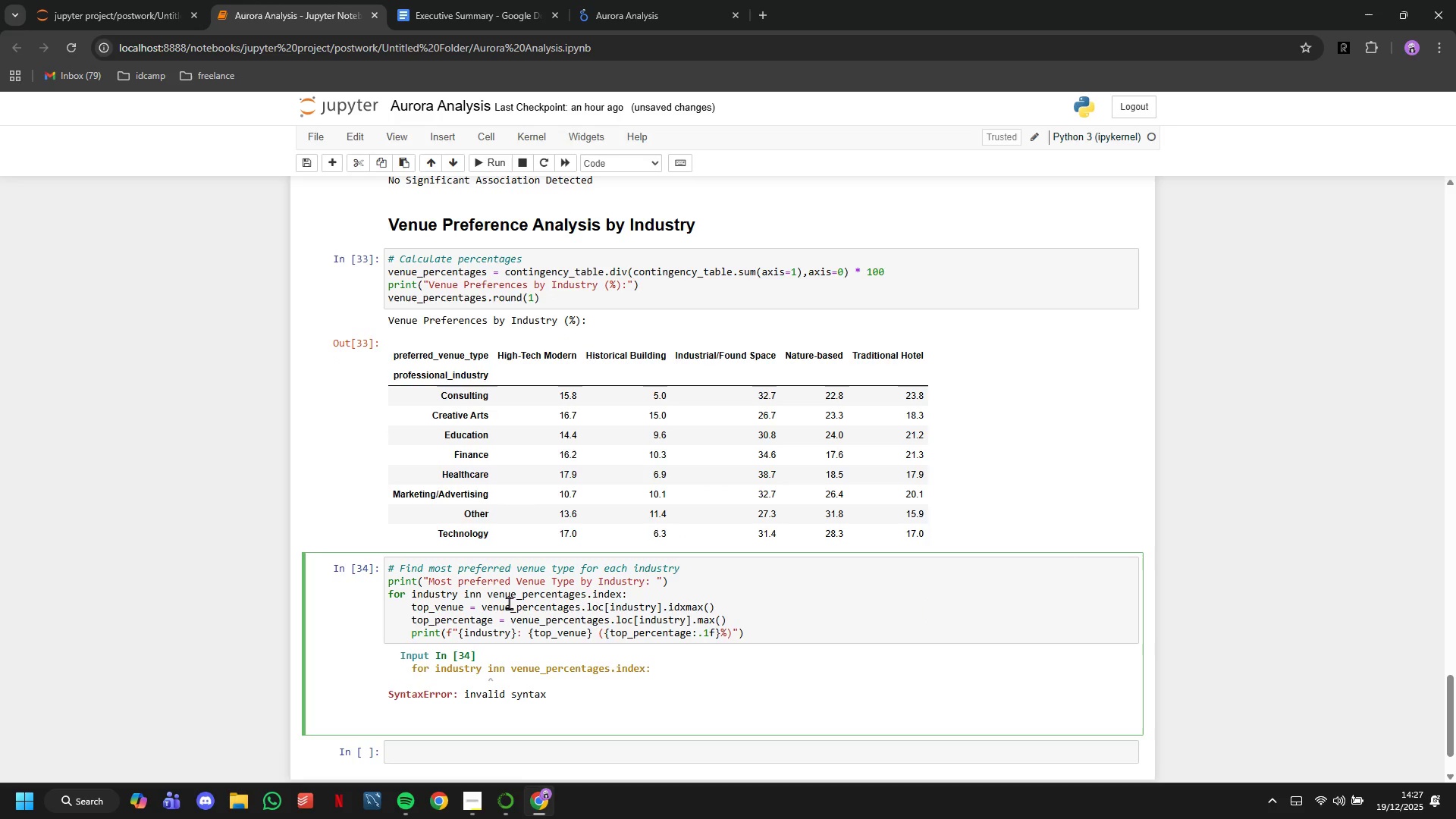 
key(ArrowRight)
 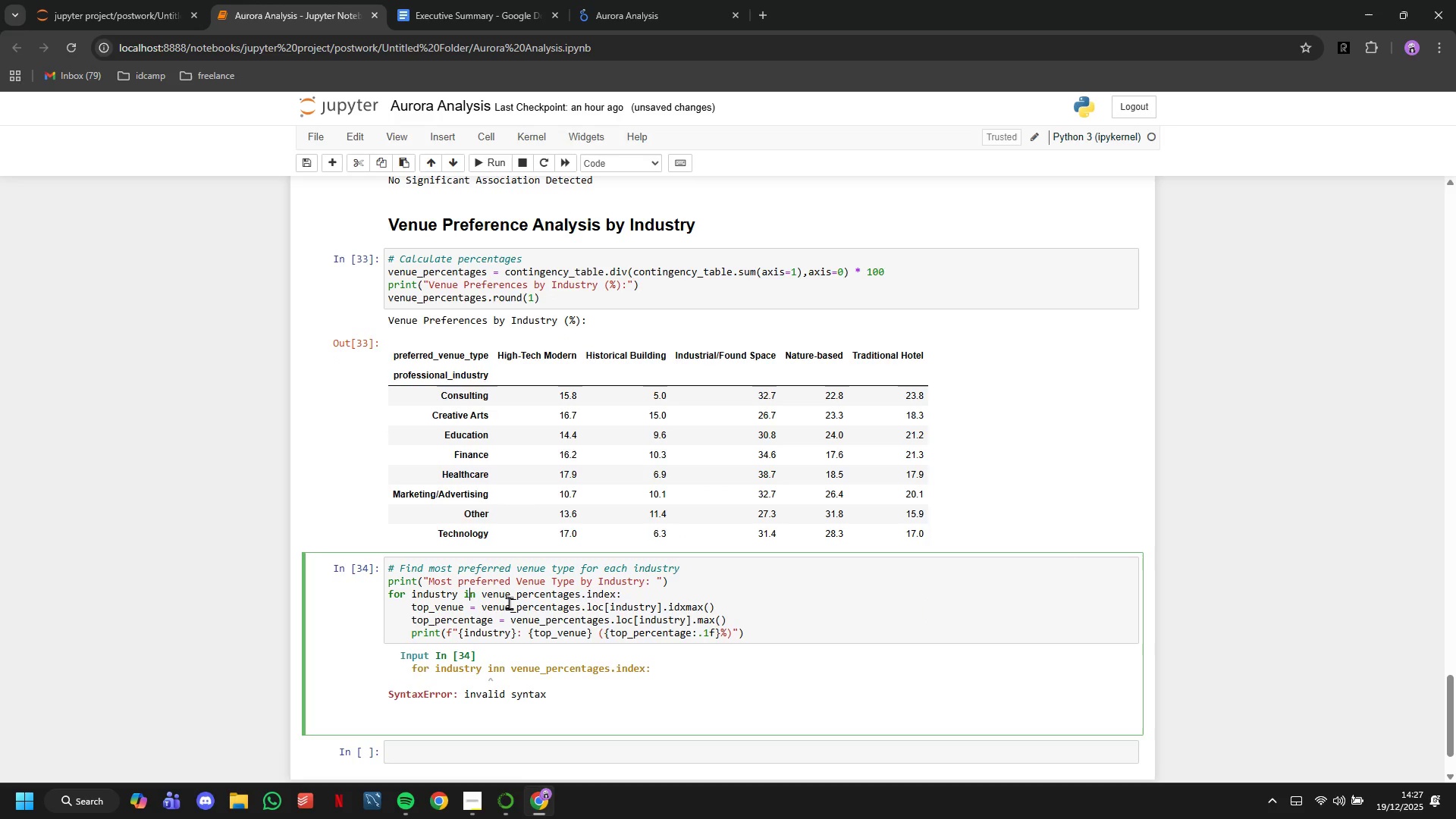 
key(Backspace)
 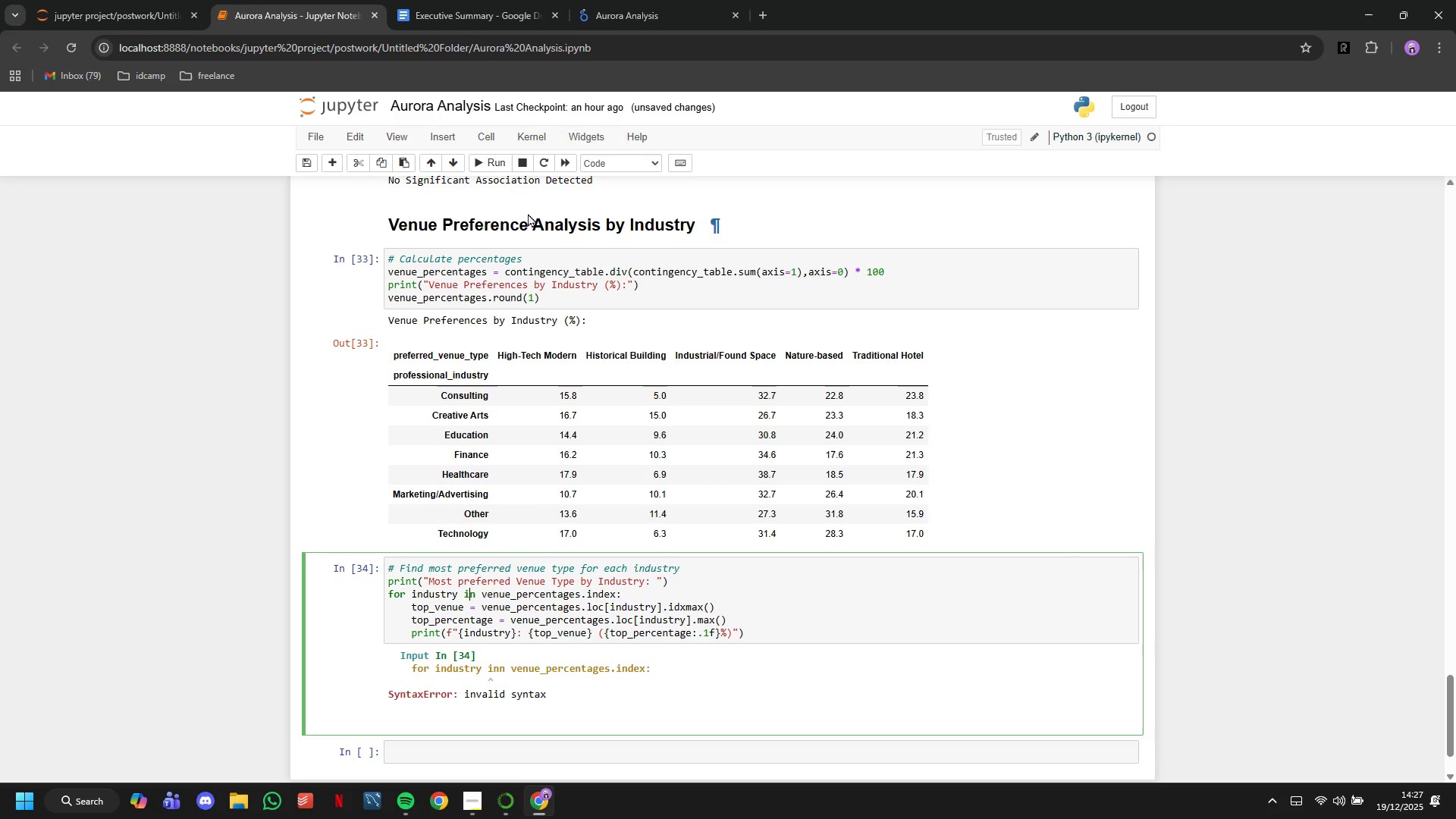 
left_click([501, 158])
 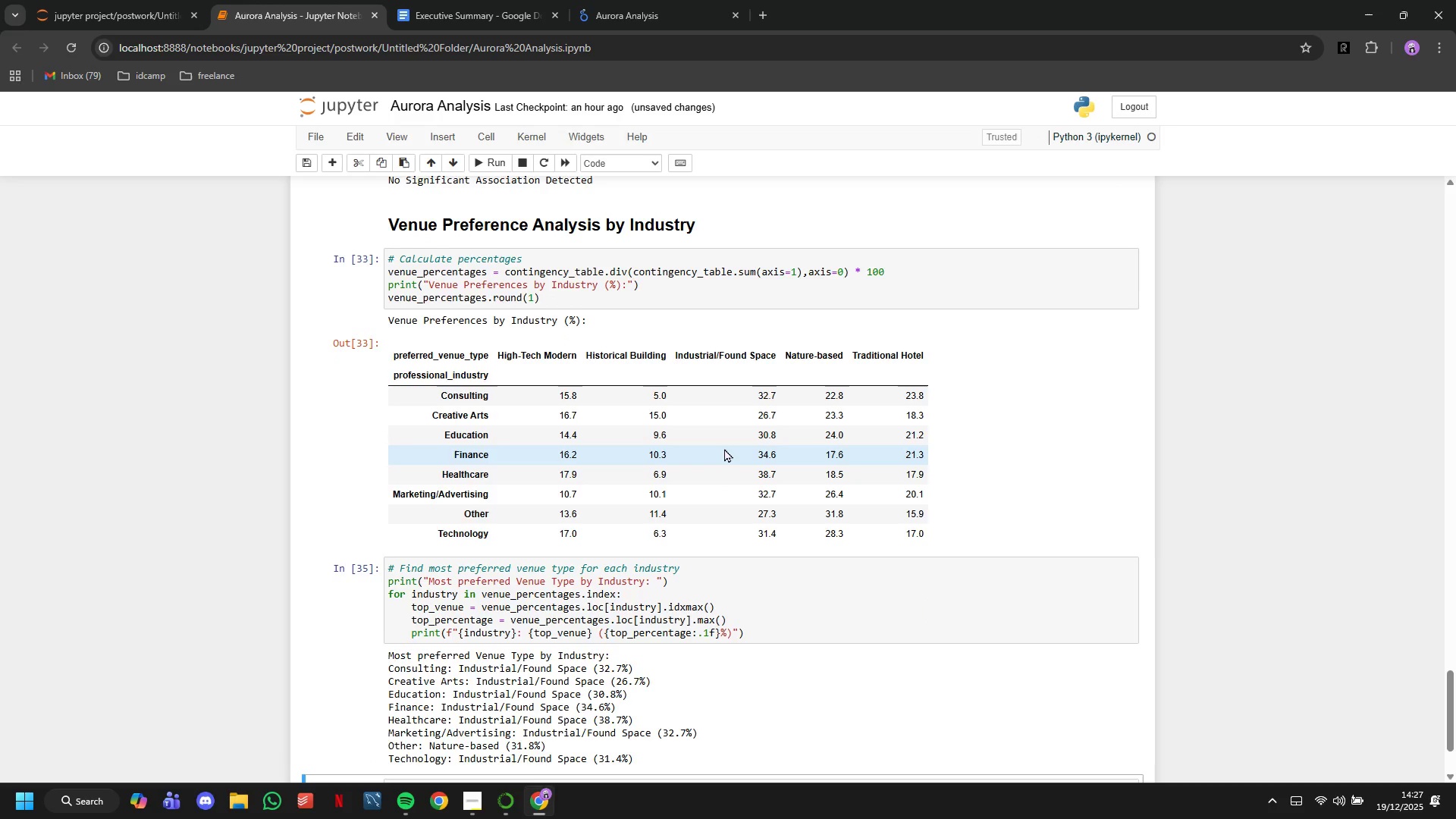 
scroll: coordinate [724, 448], scroll_direction: down, amount: 2.0
 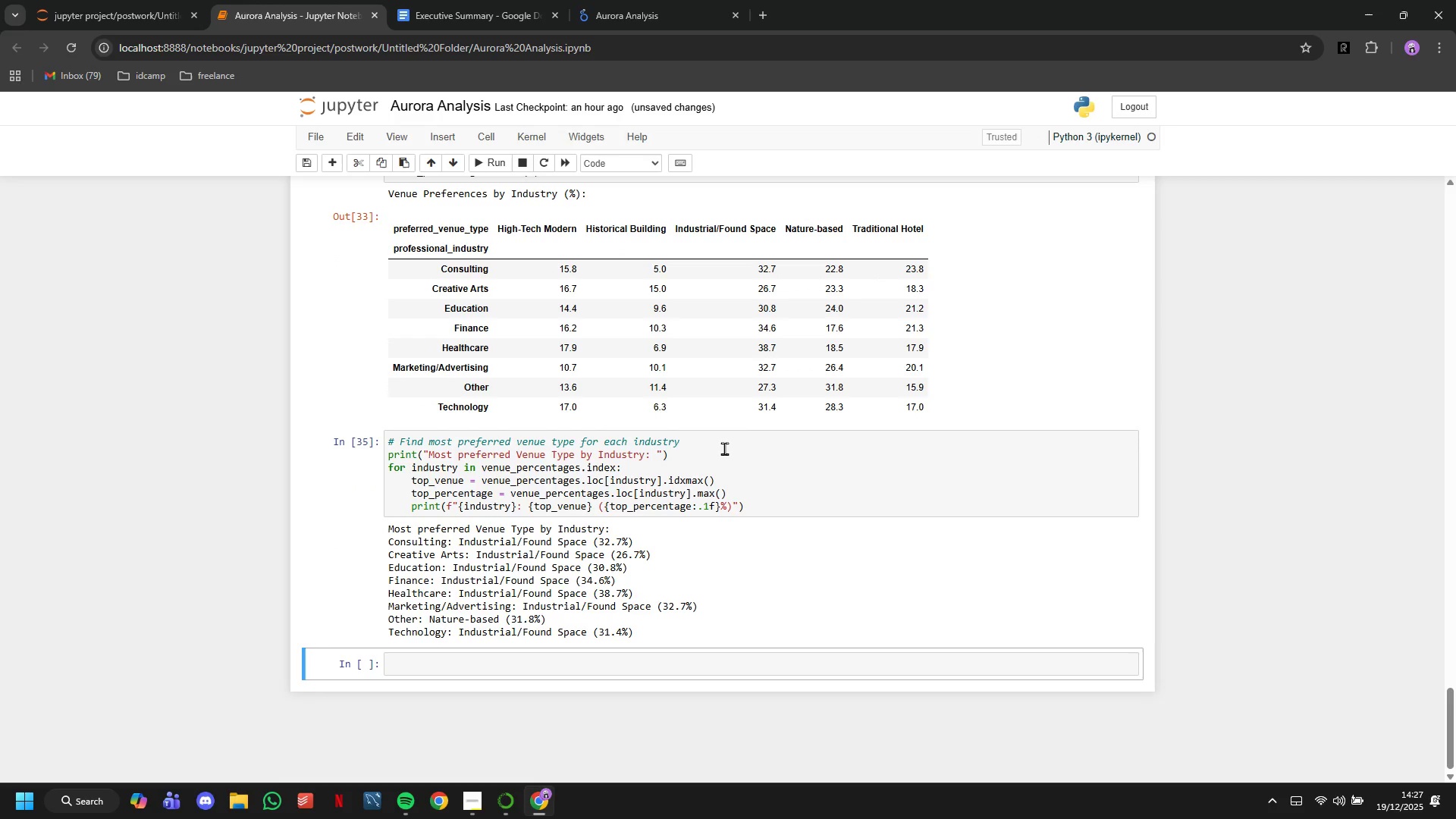 
scroll: coordinate [724, 448], scroll_direction: up, amount: 2.0
 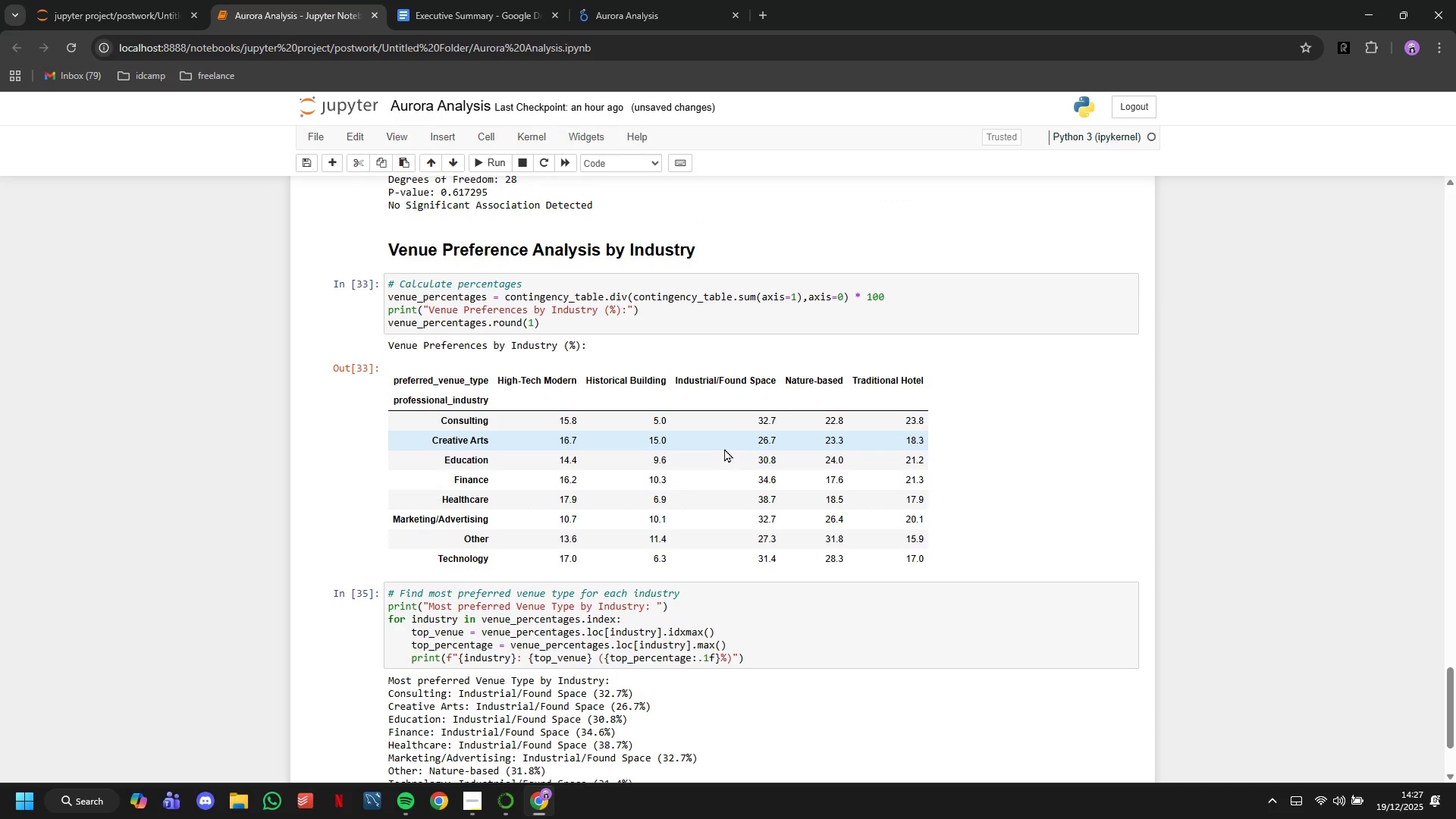 
scroll: coordinate [724, 448], scroll_direction: down, amount: 3.0
 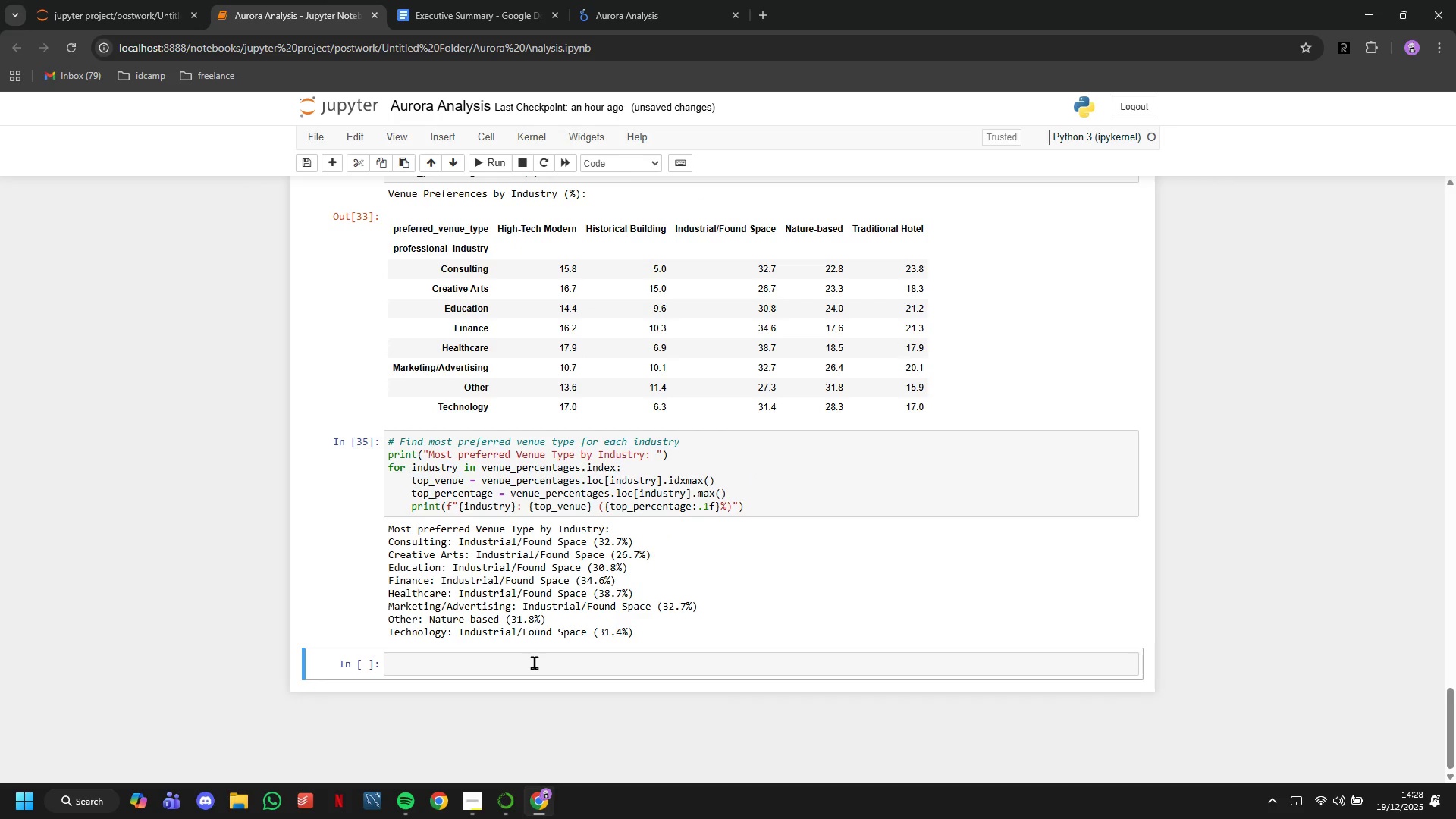 
left_click([534, 662])
 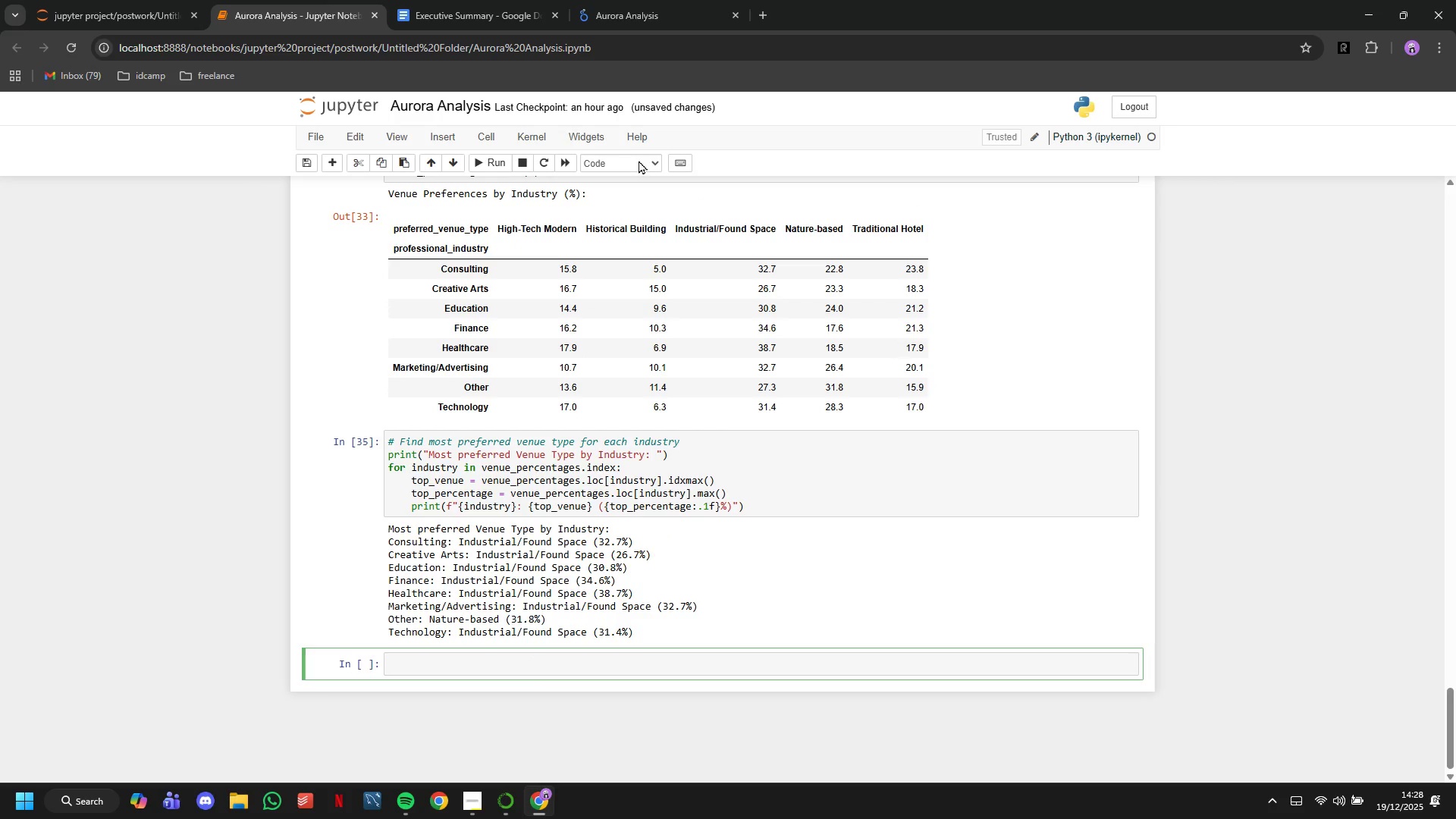 
left_click([639, 160])
 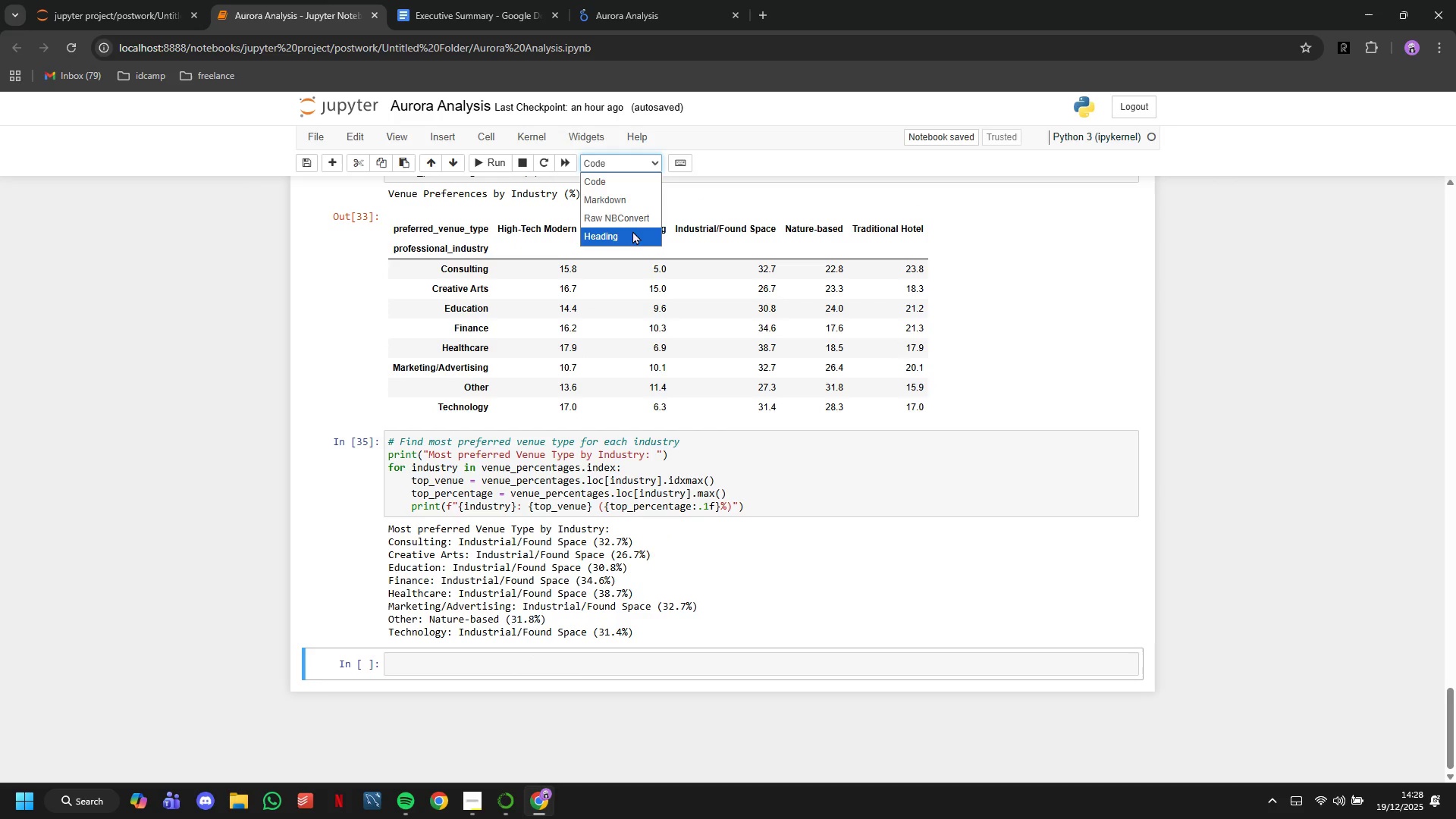 
left_click([632, 231])
 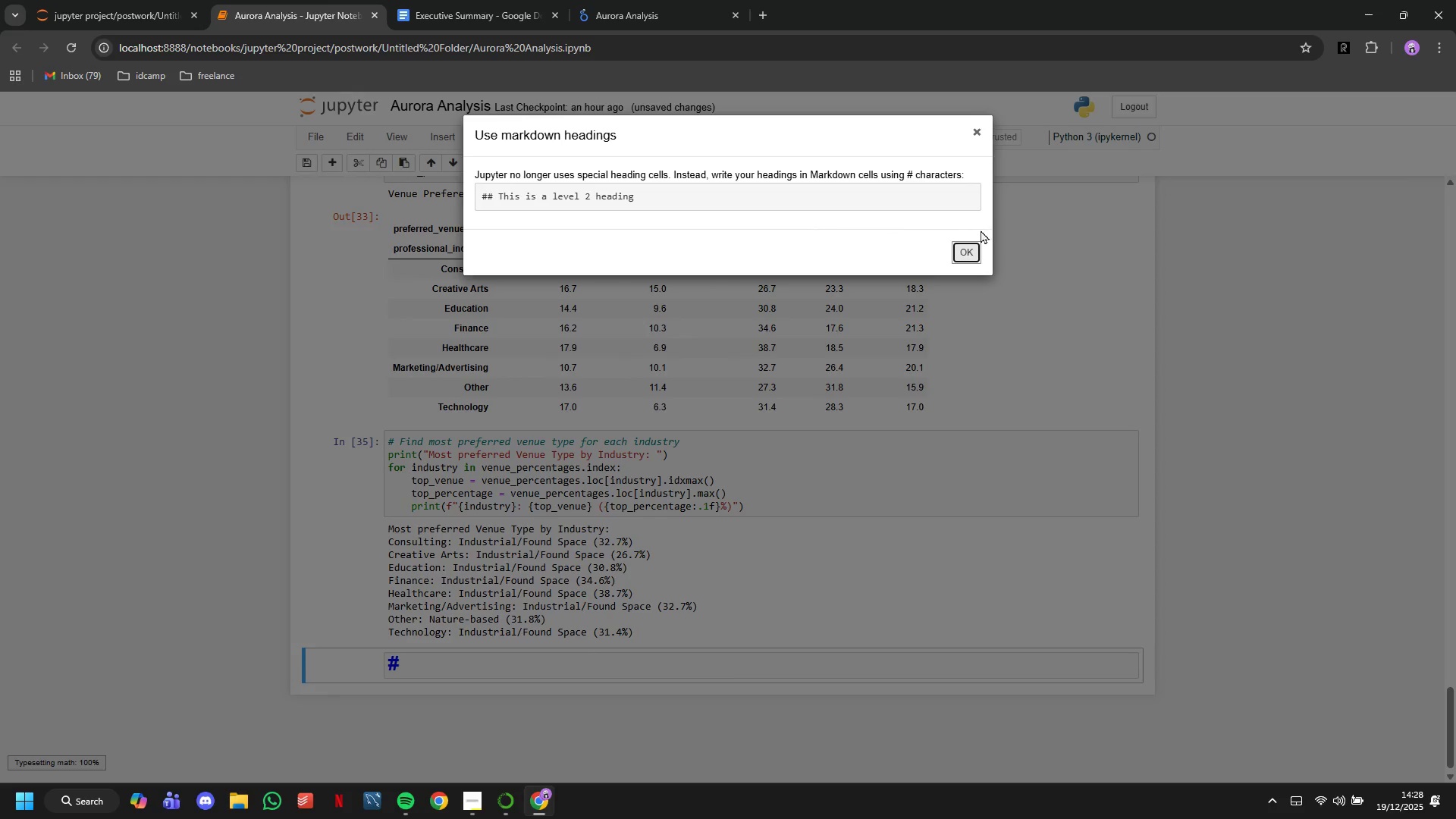 
left_click([973, 258])
 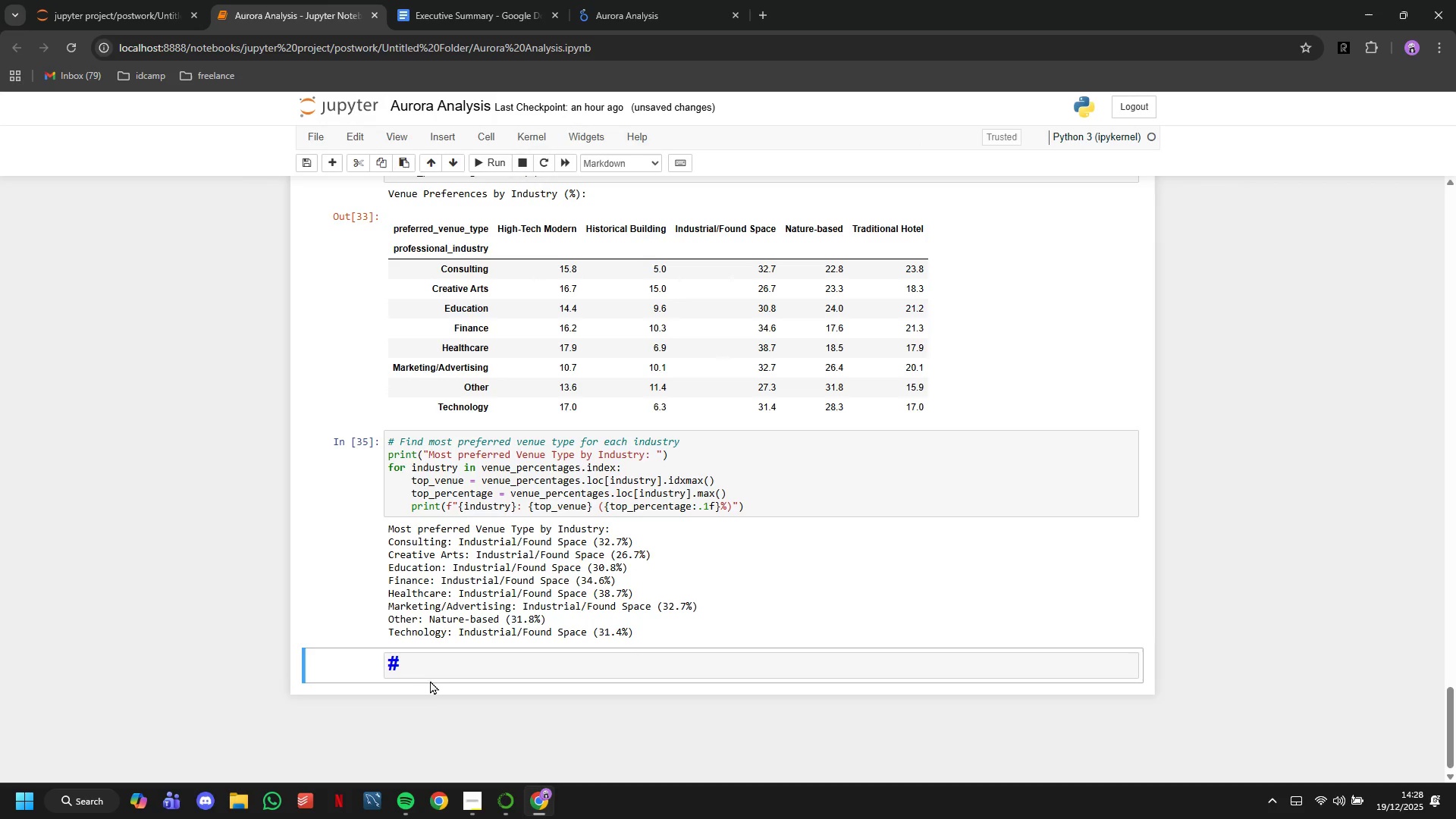 
left_click([431, 685])
 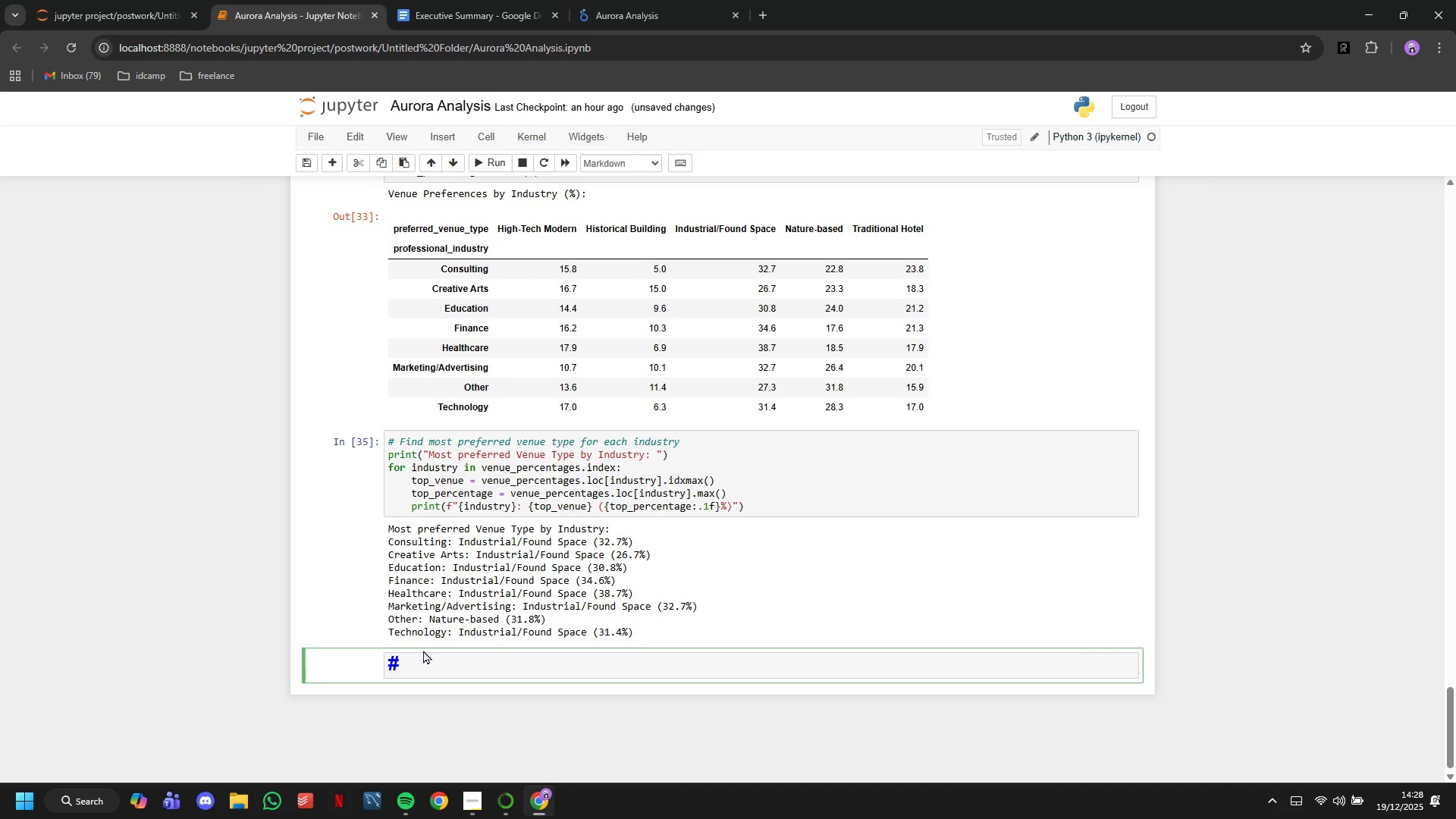 
key(ArrowLeft)
 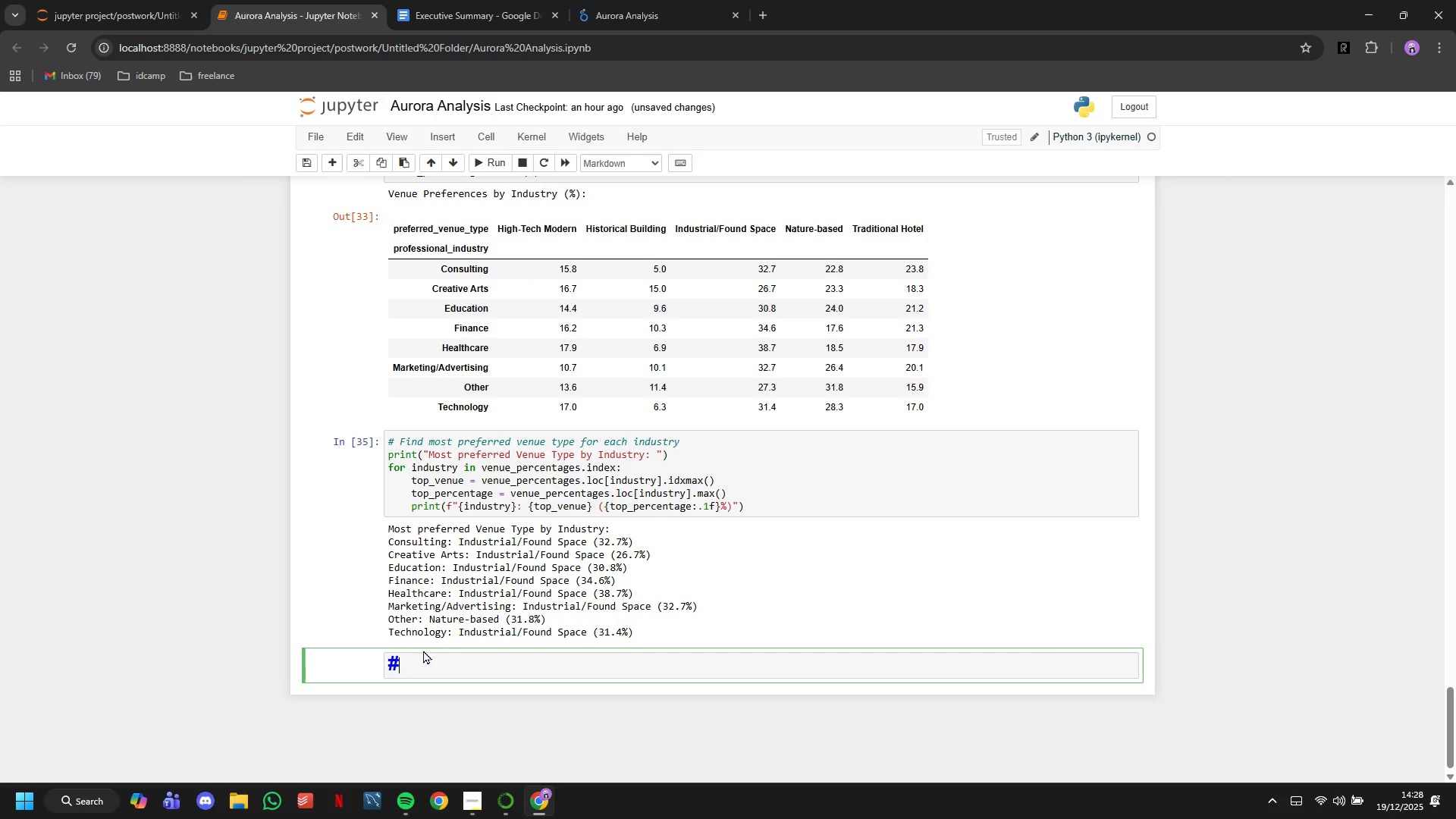 
key(Shift+ShiftLeft)
 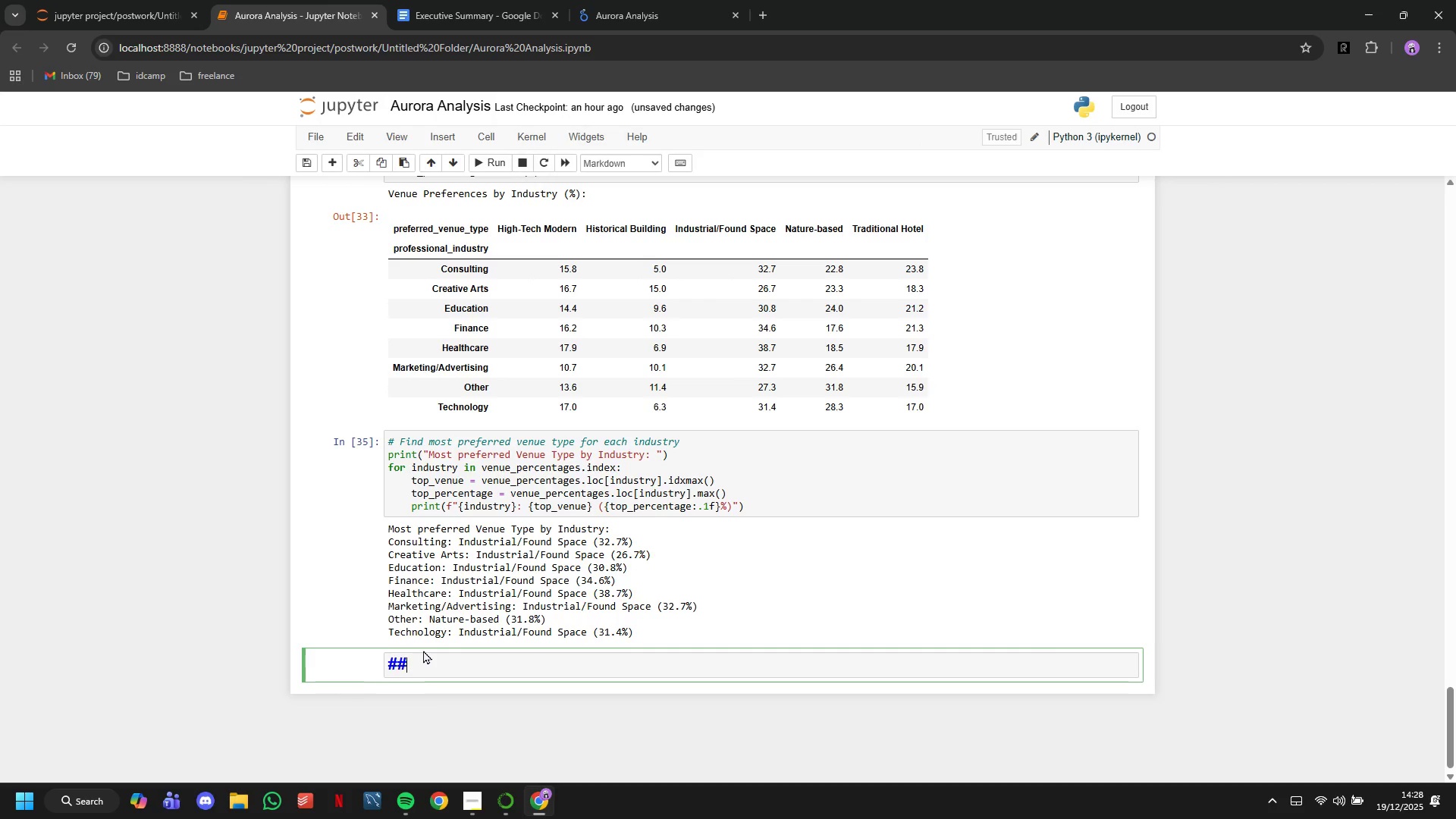 
key(Shift+3)
 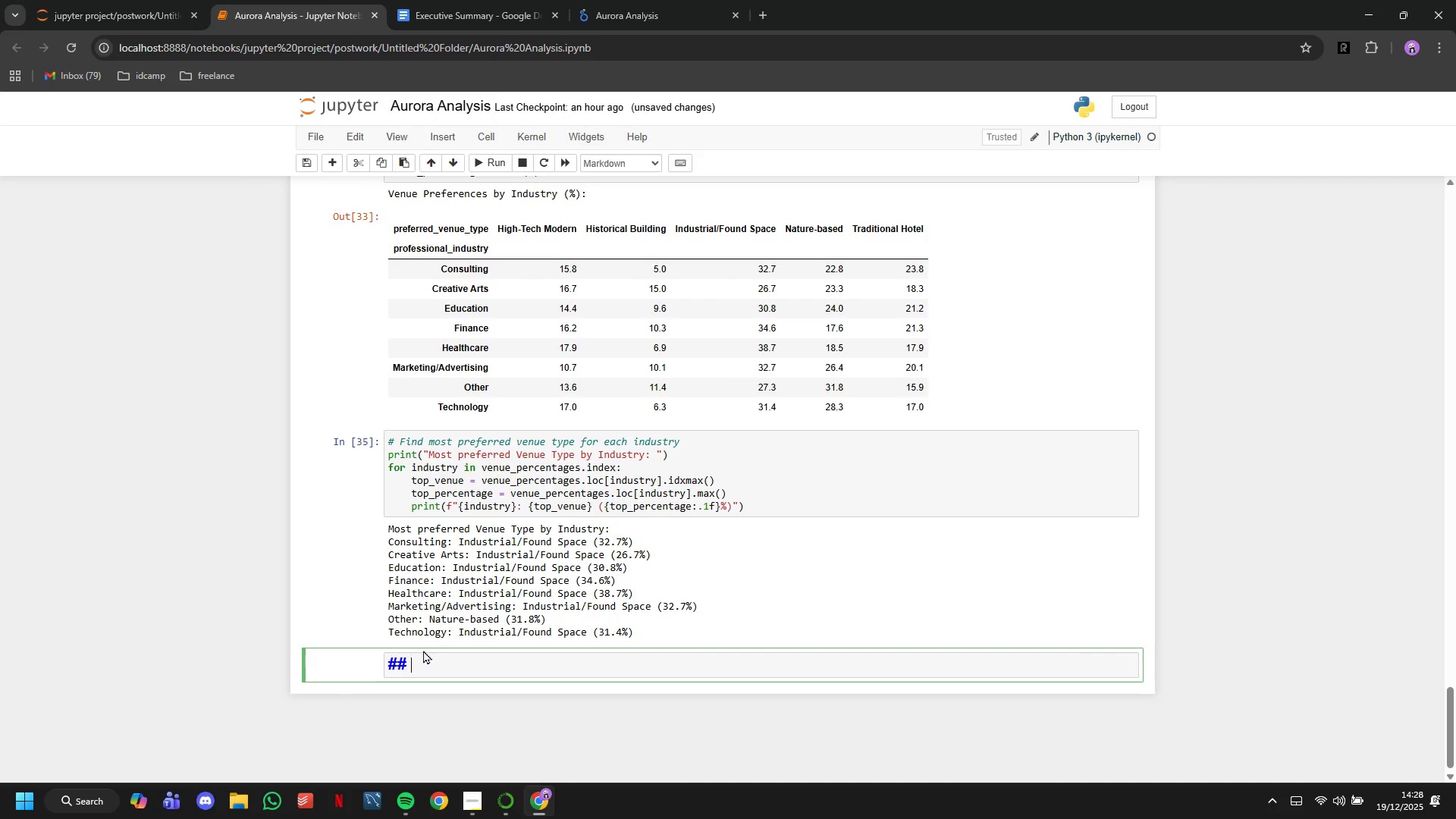 
key(Space)
 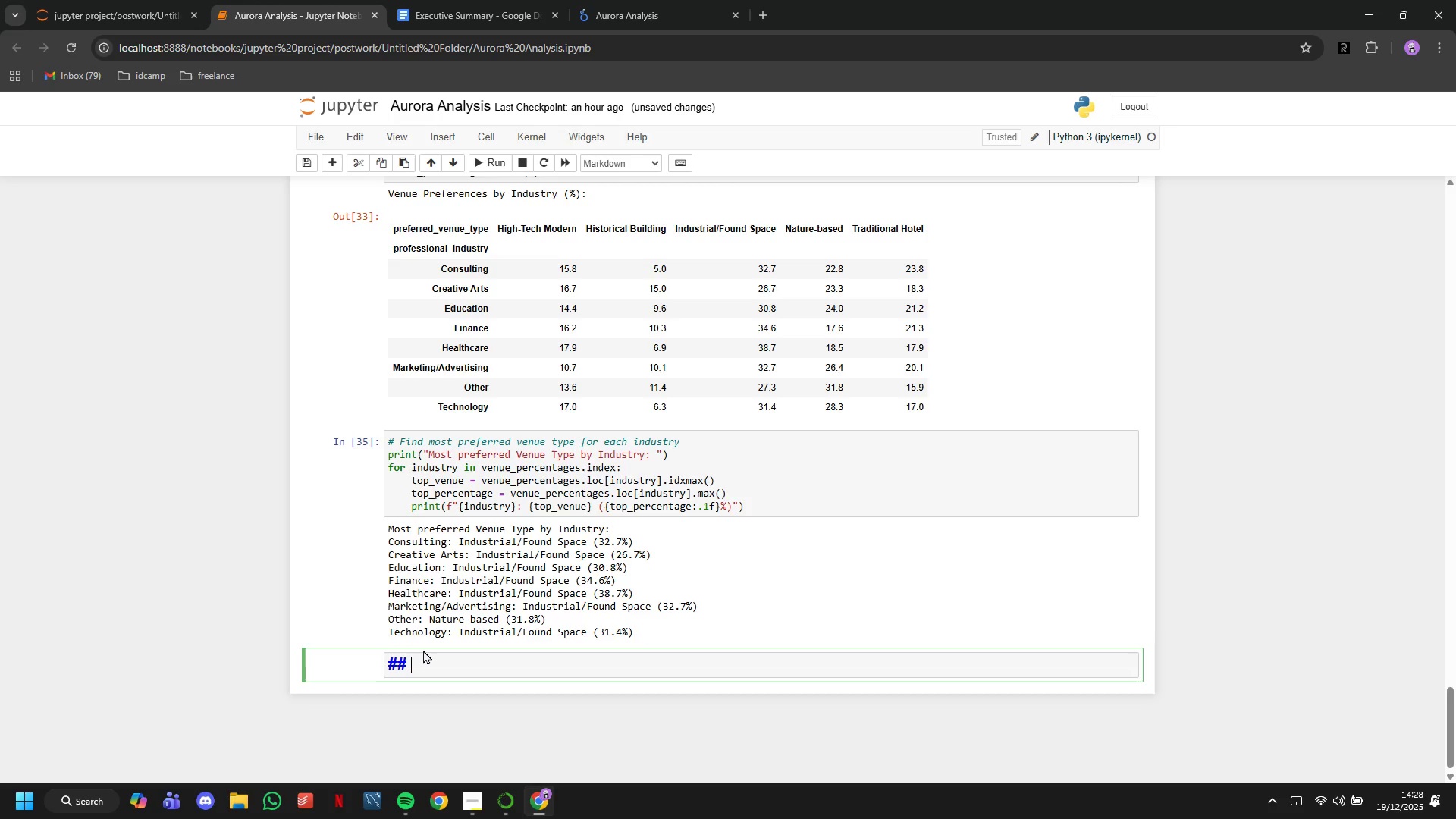 
wait(6.12)
 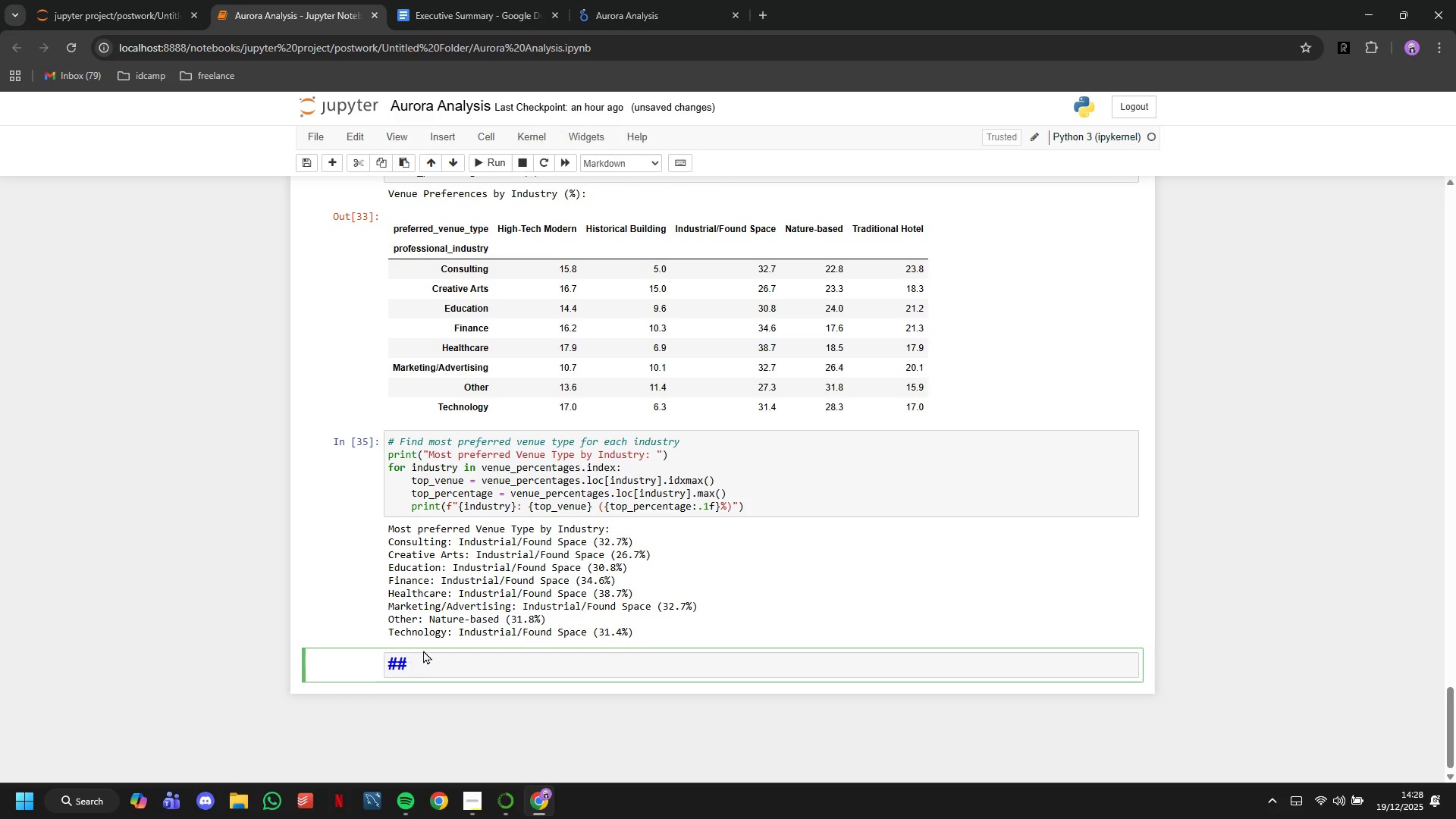 
left_click([467, 802])
 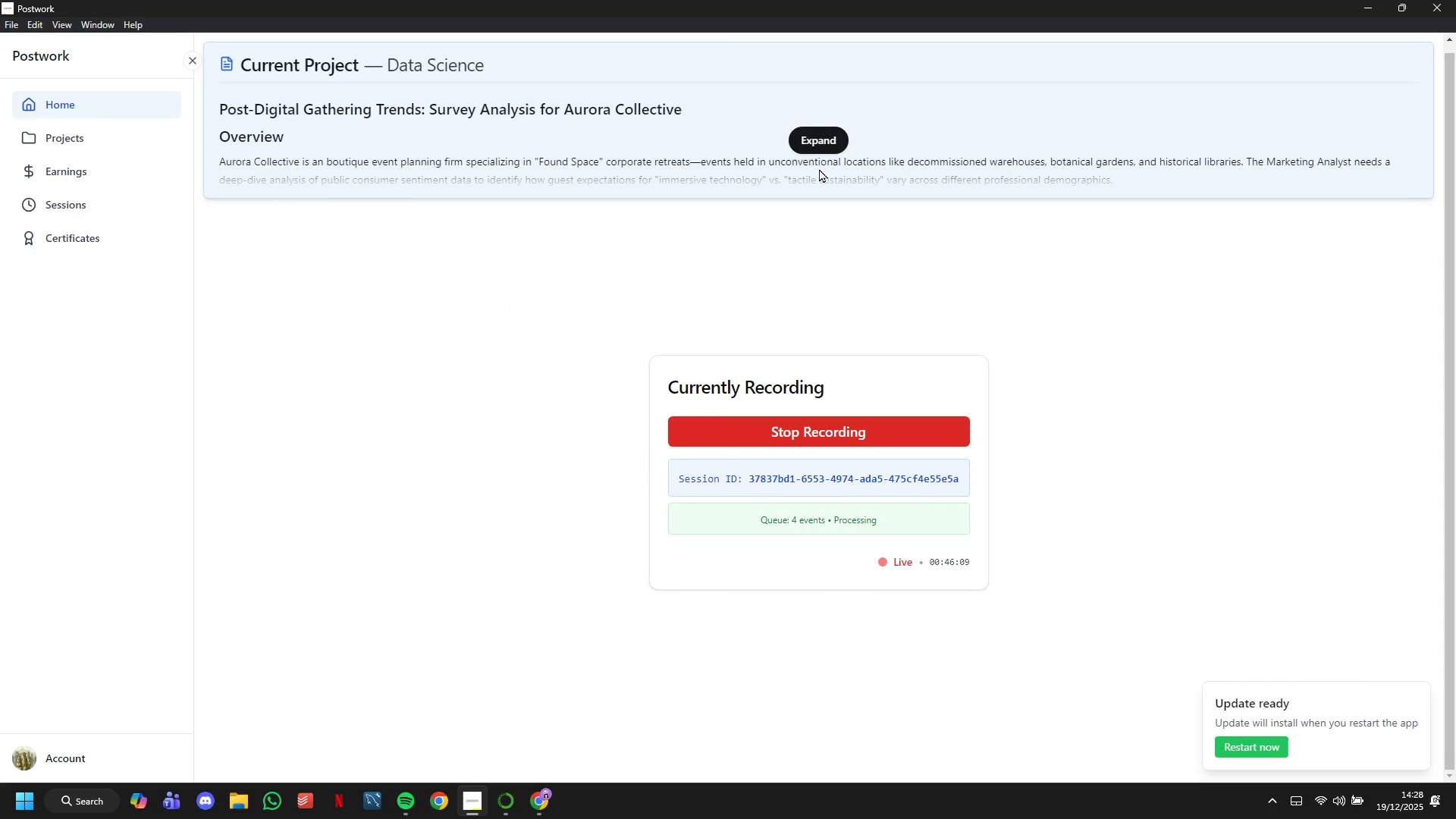 
left_click([824, 143])
 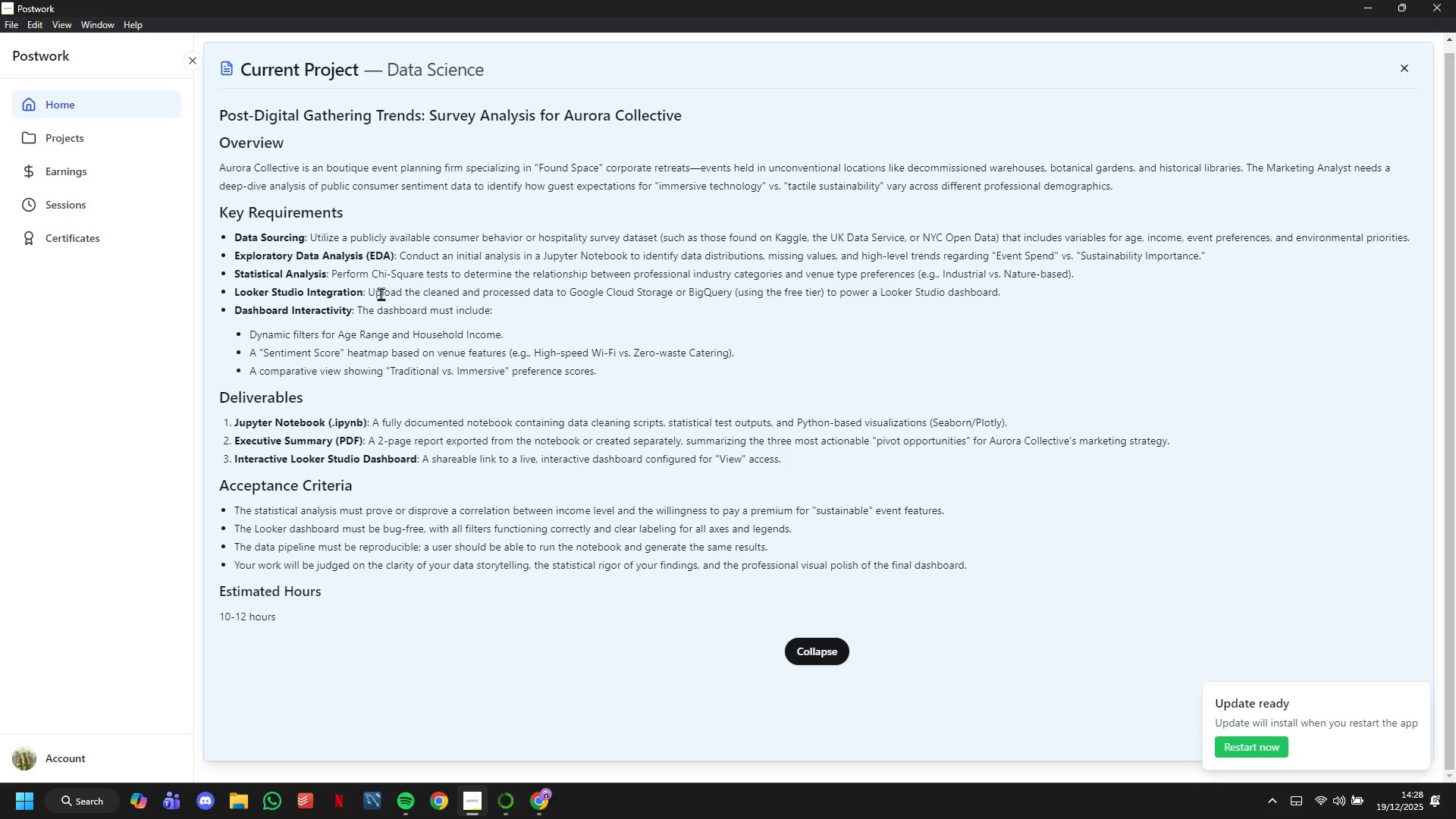 
wait(10.41)
 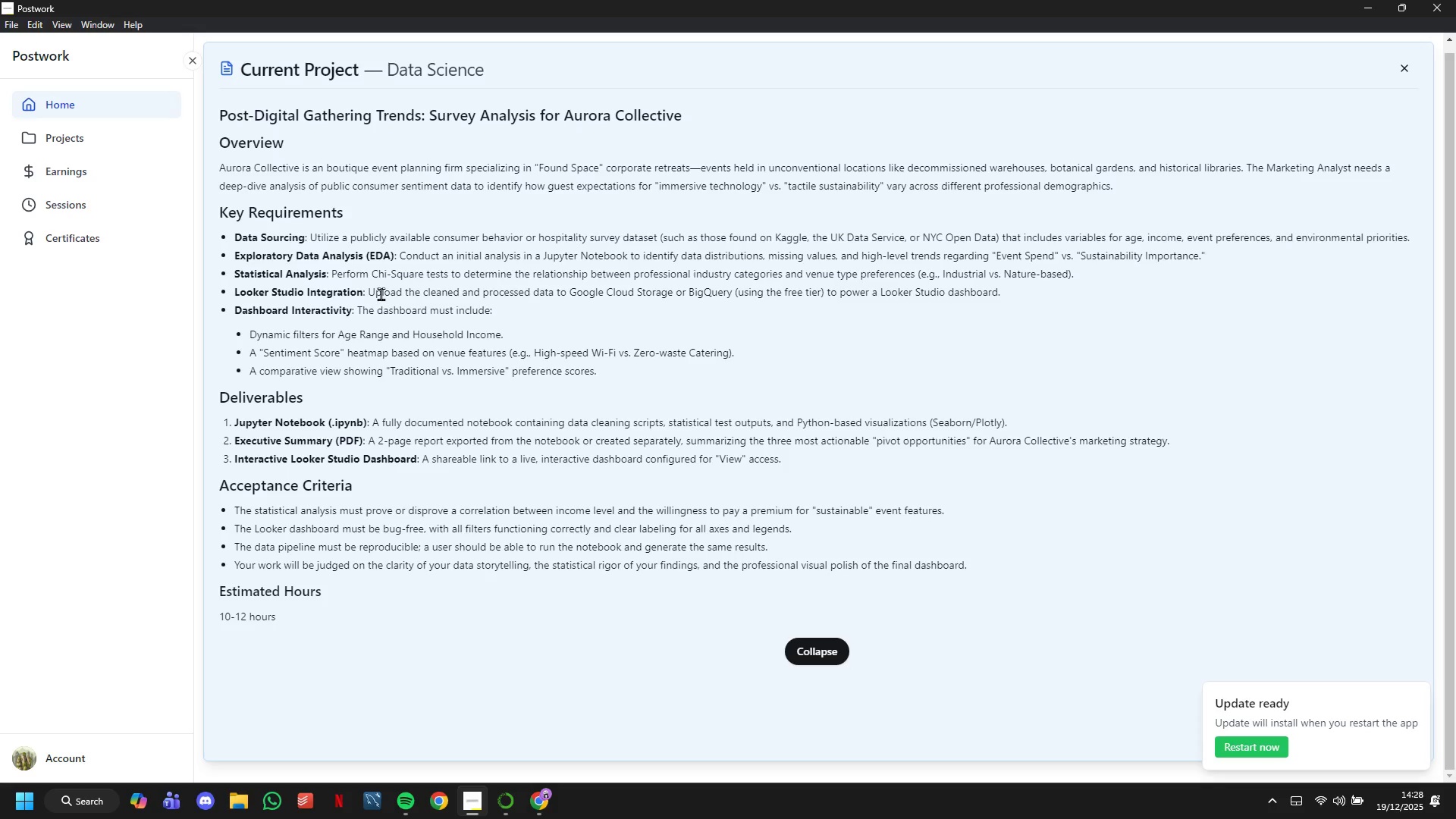 
left_click([831, 641])
 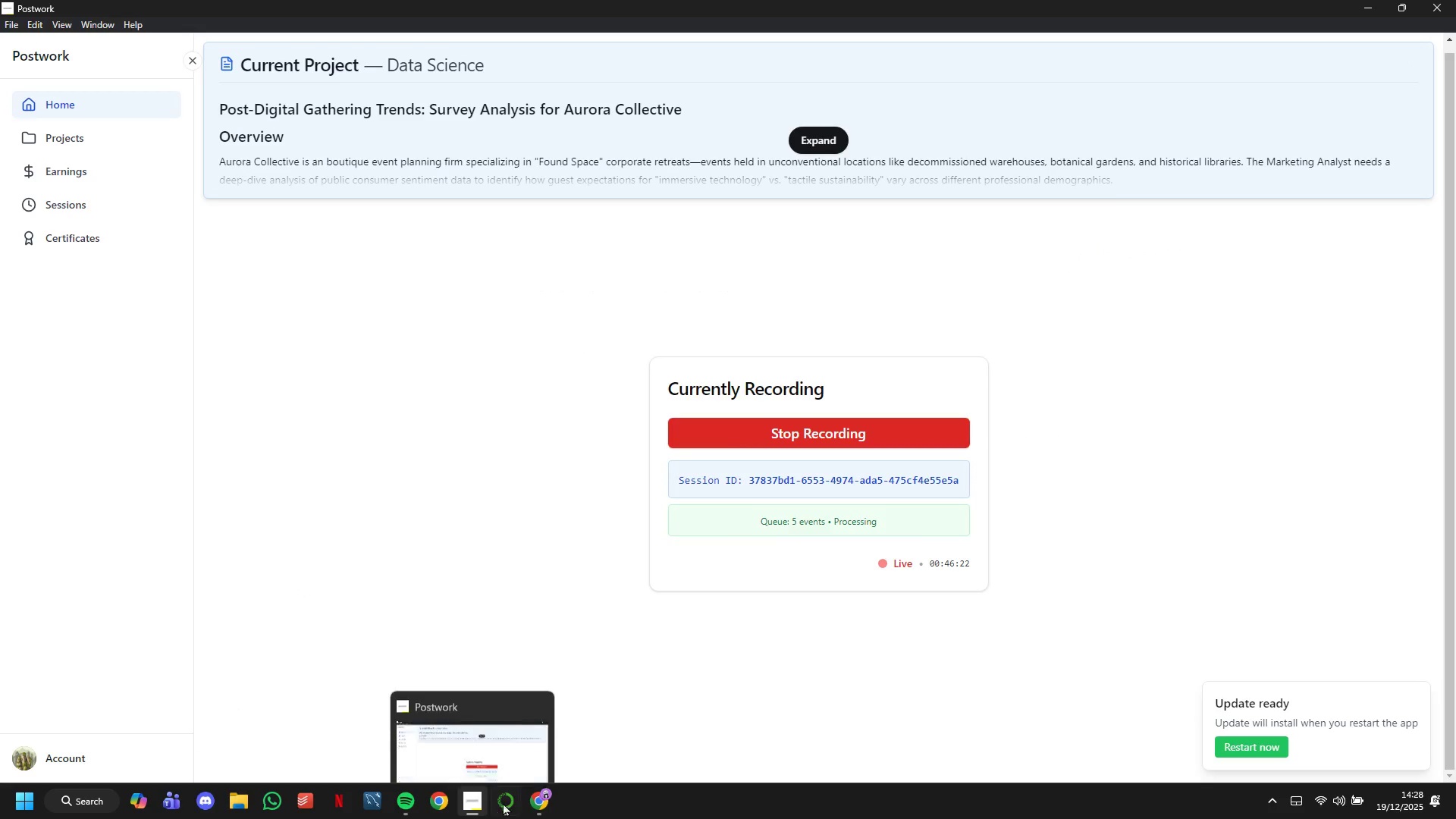 
left_click([513, 749])
 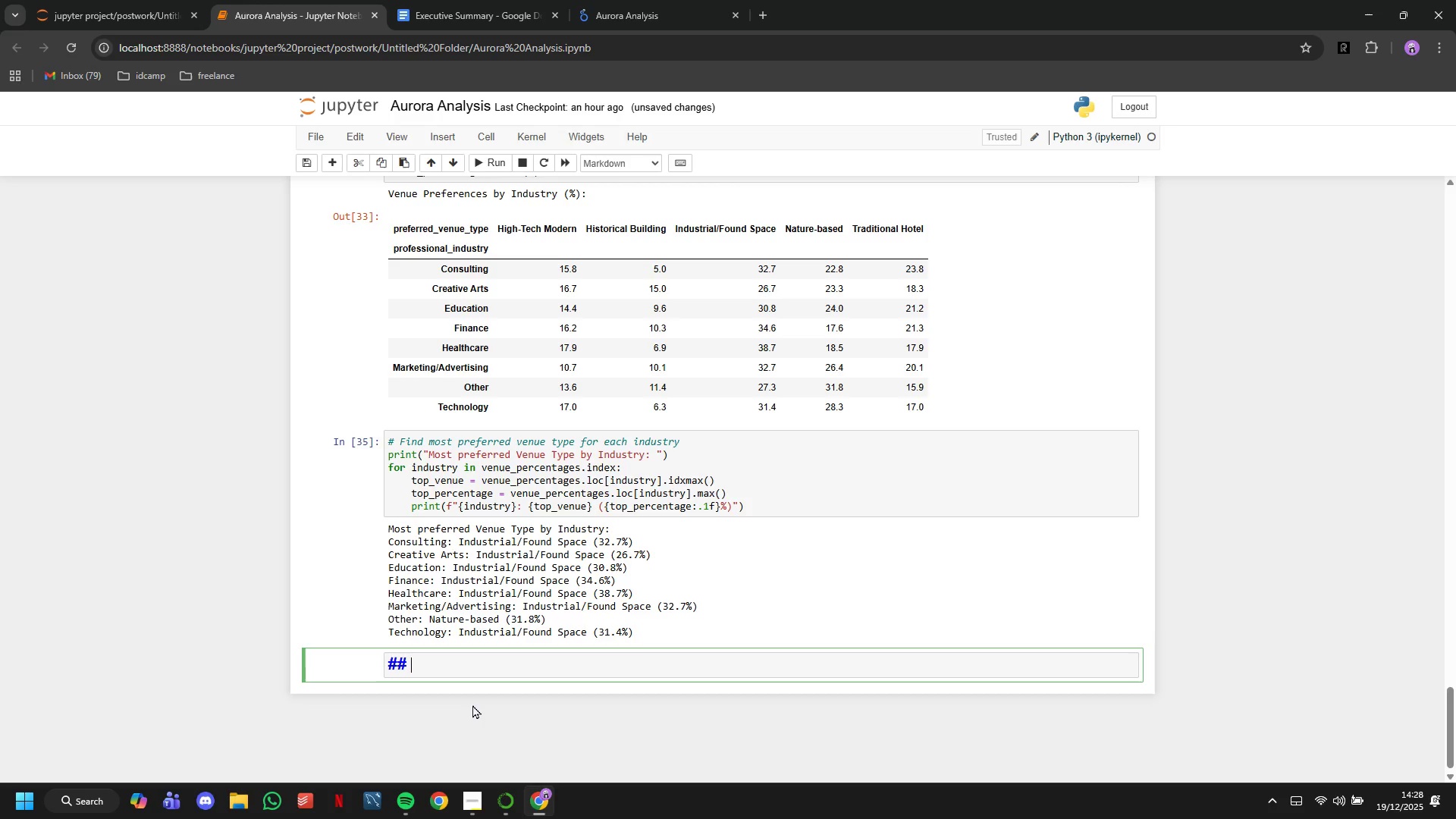 
left_click([472, 704])
 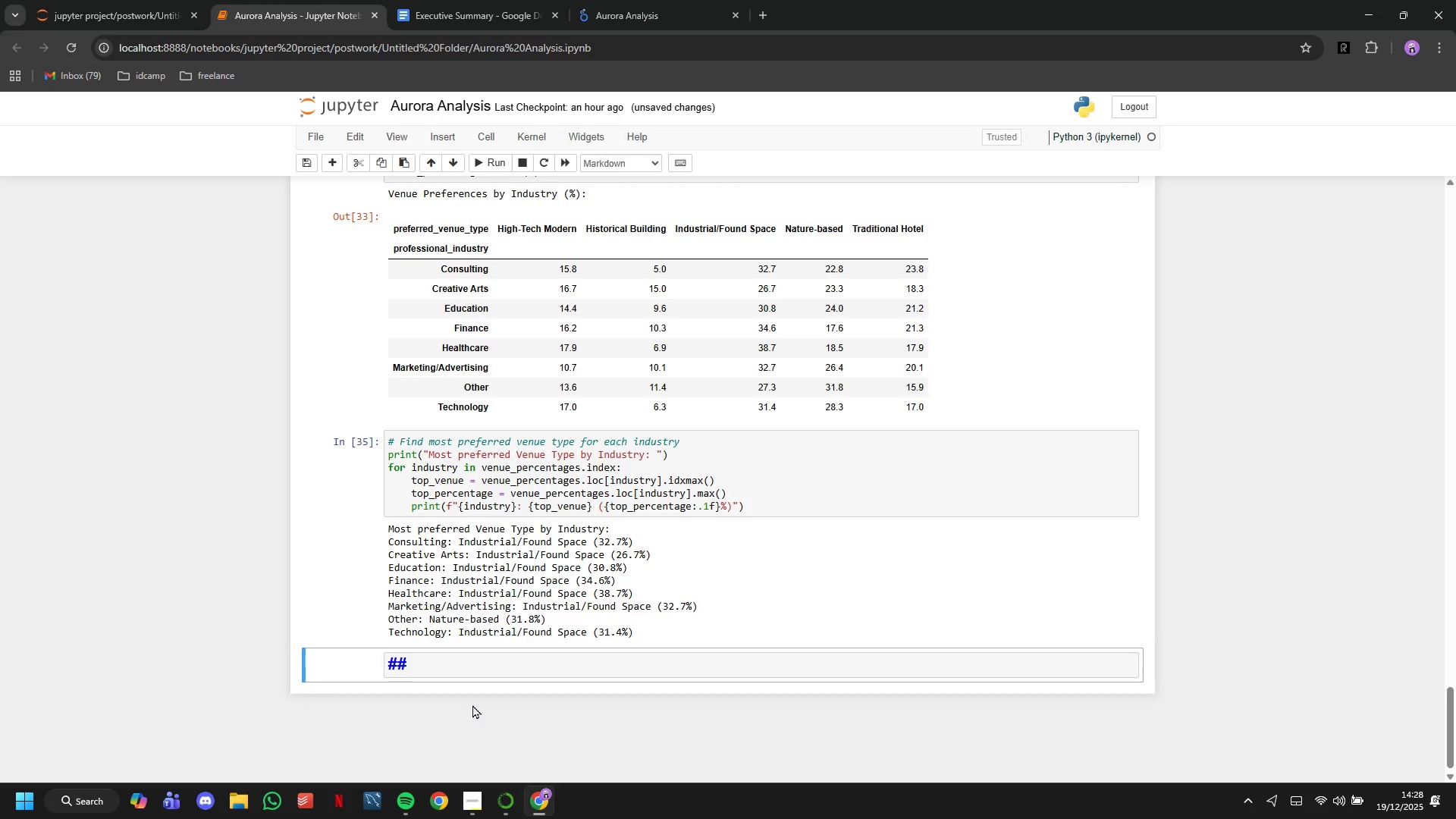 
wait(11.02)
 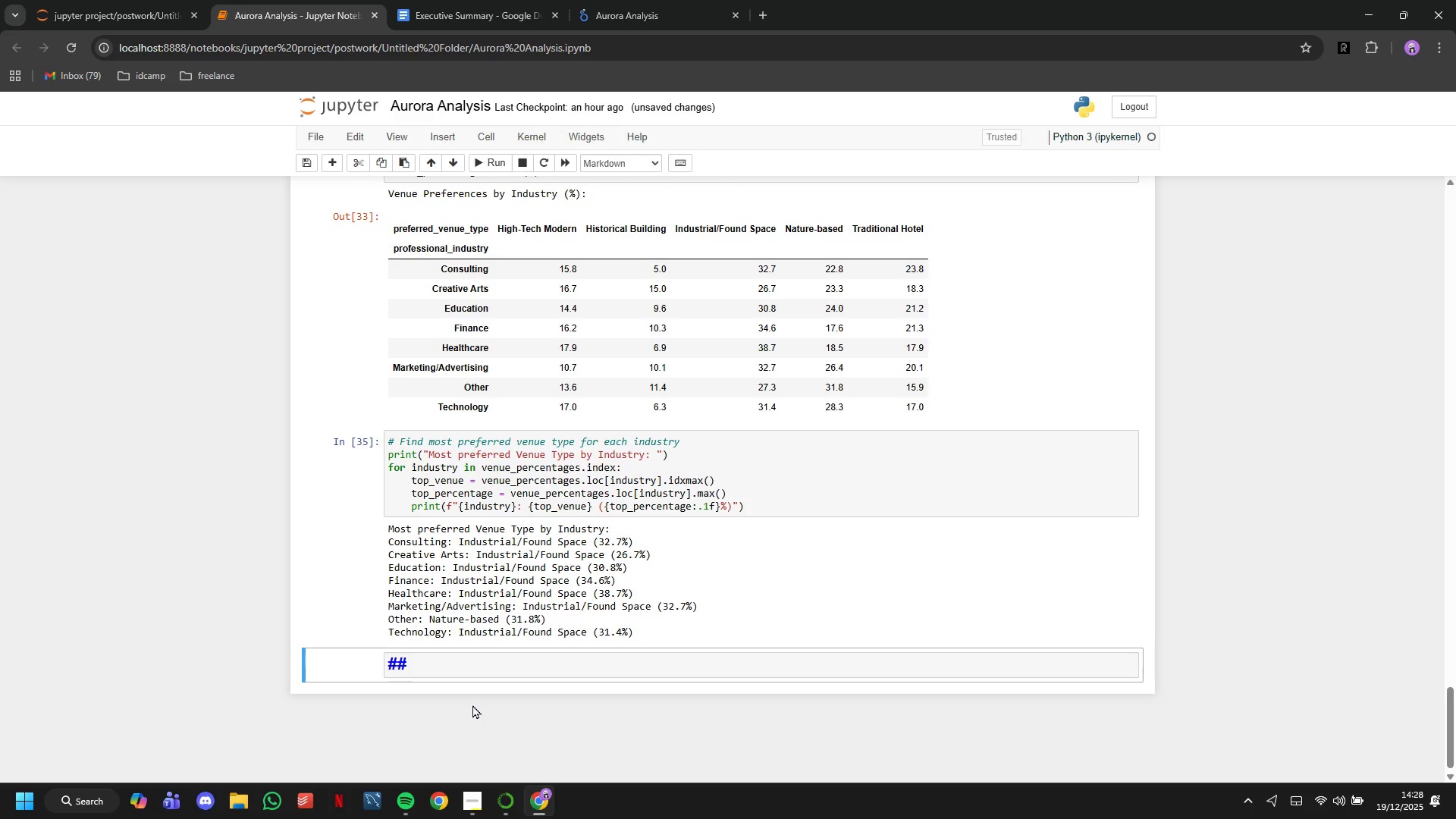 
type(SA)
 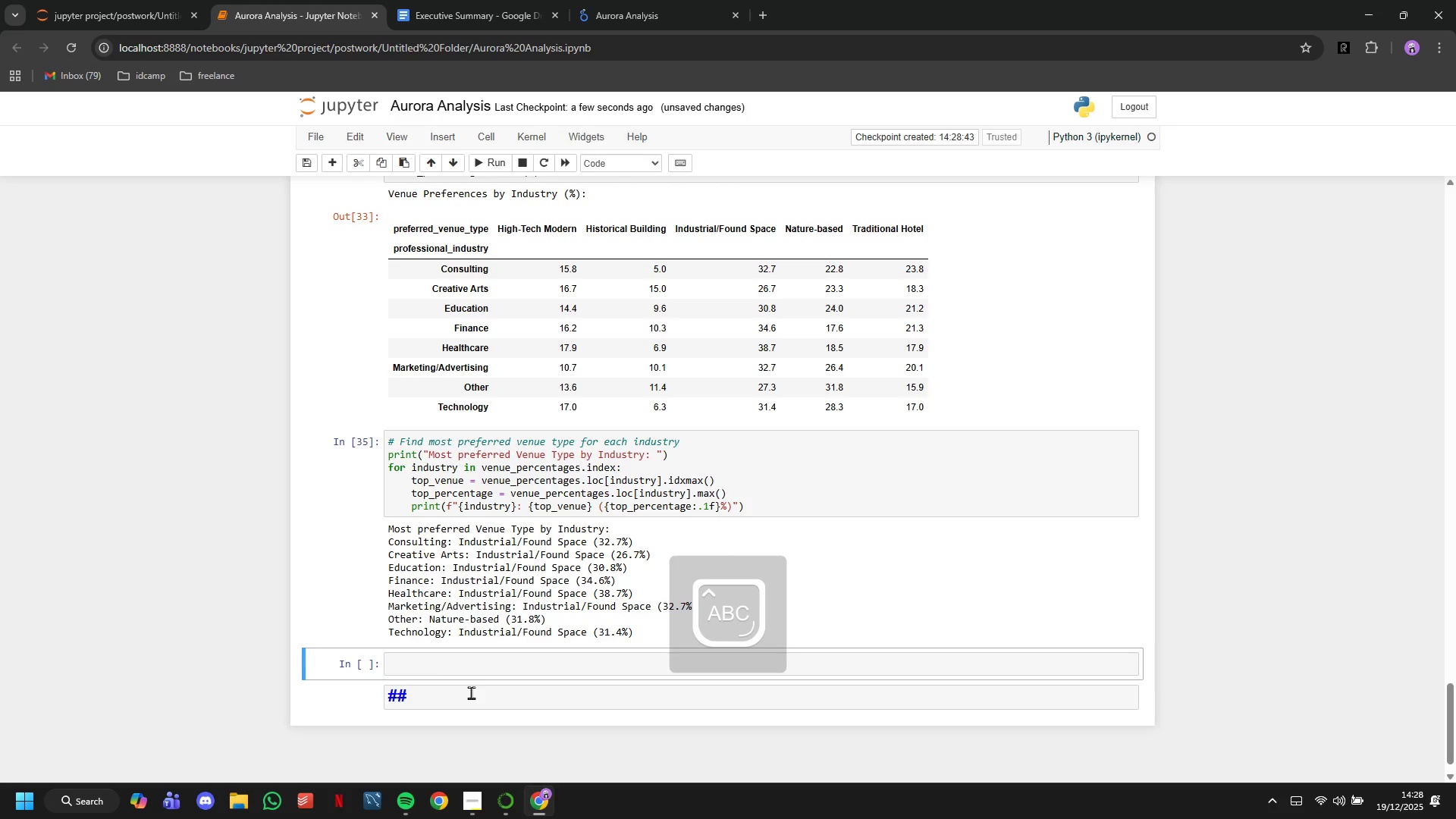 
left_click([471, 692])
 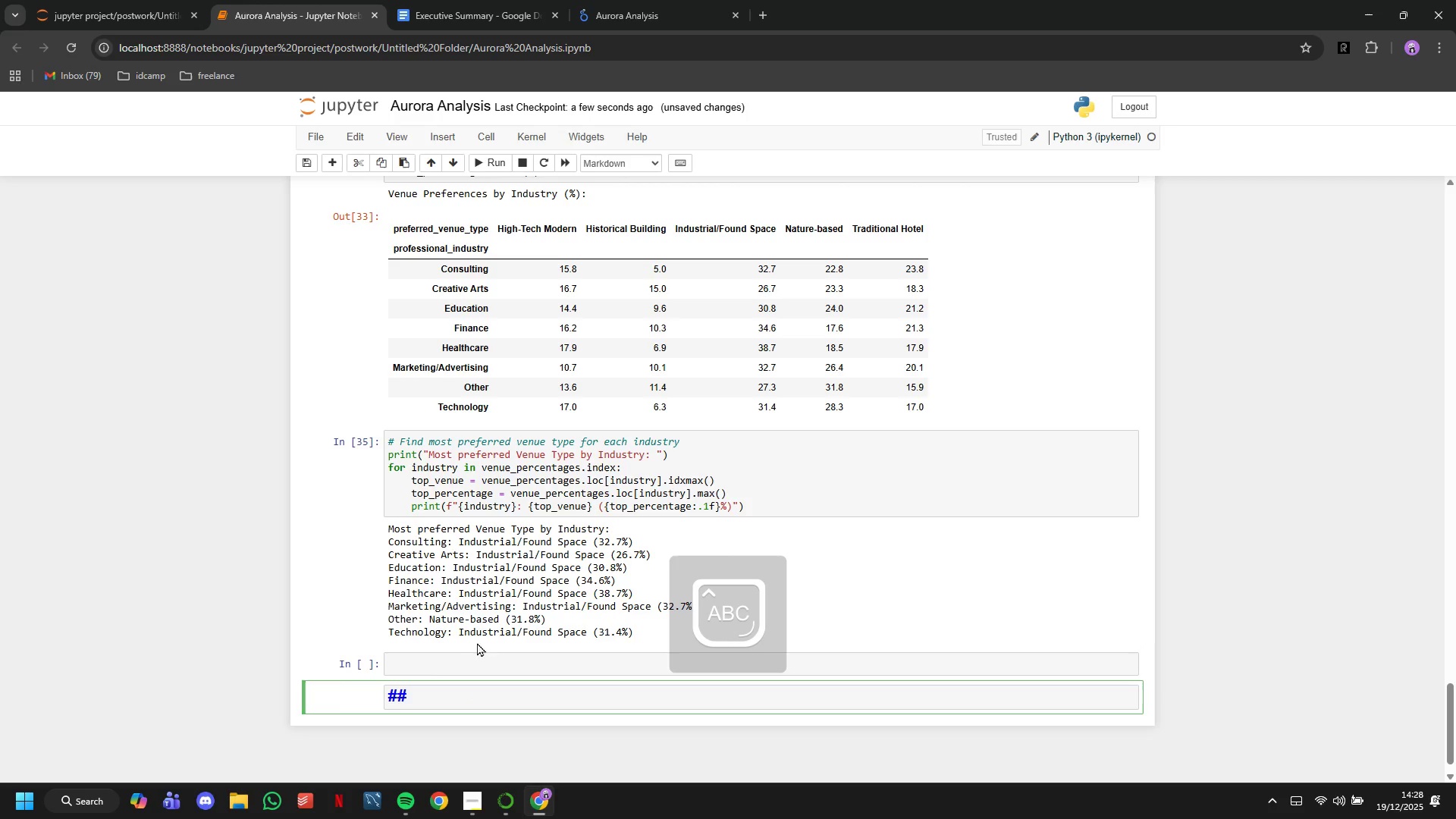 
left_click([481, 659])
 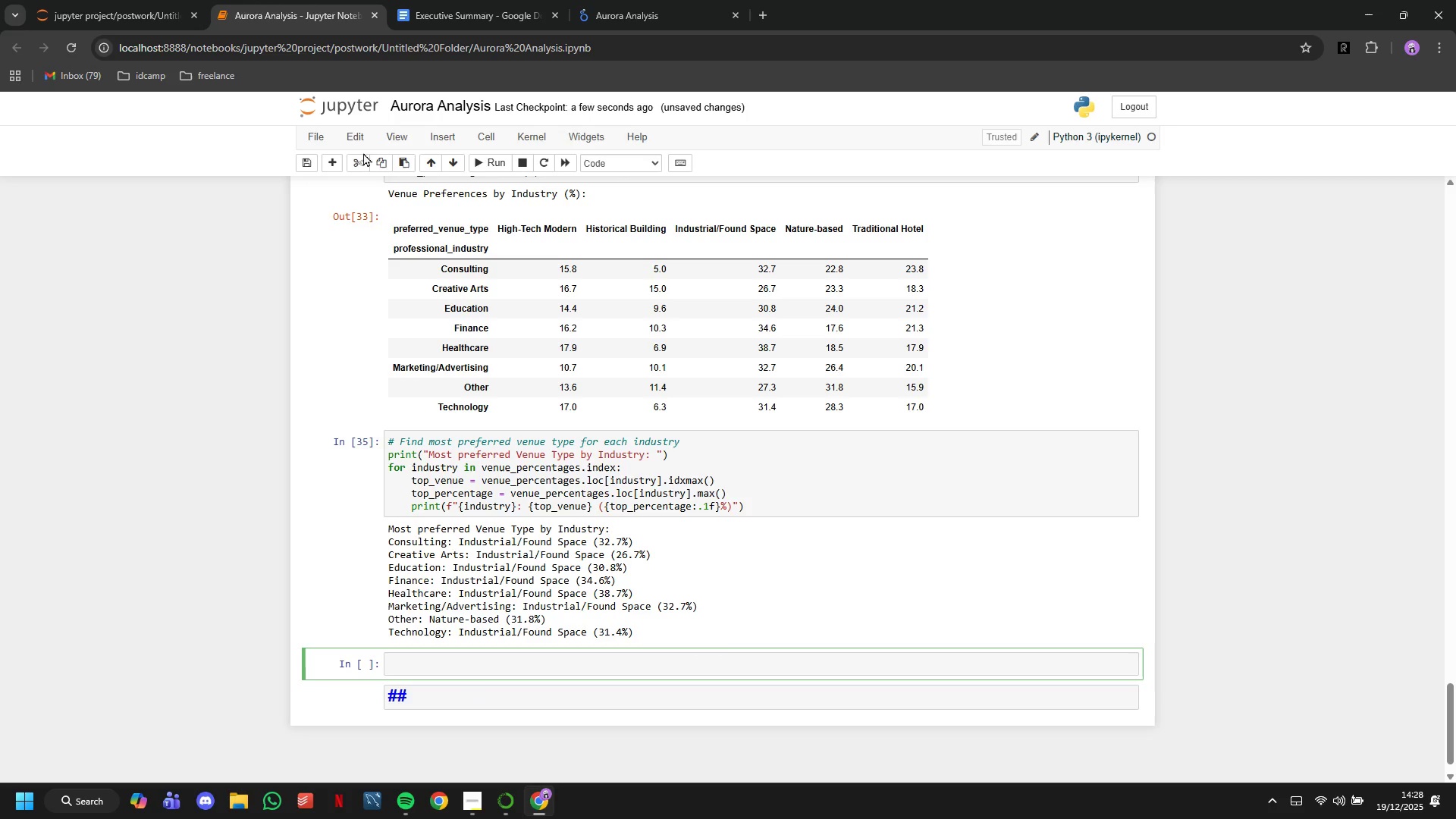 
left_click([360, 165])
 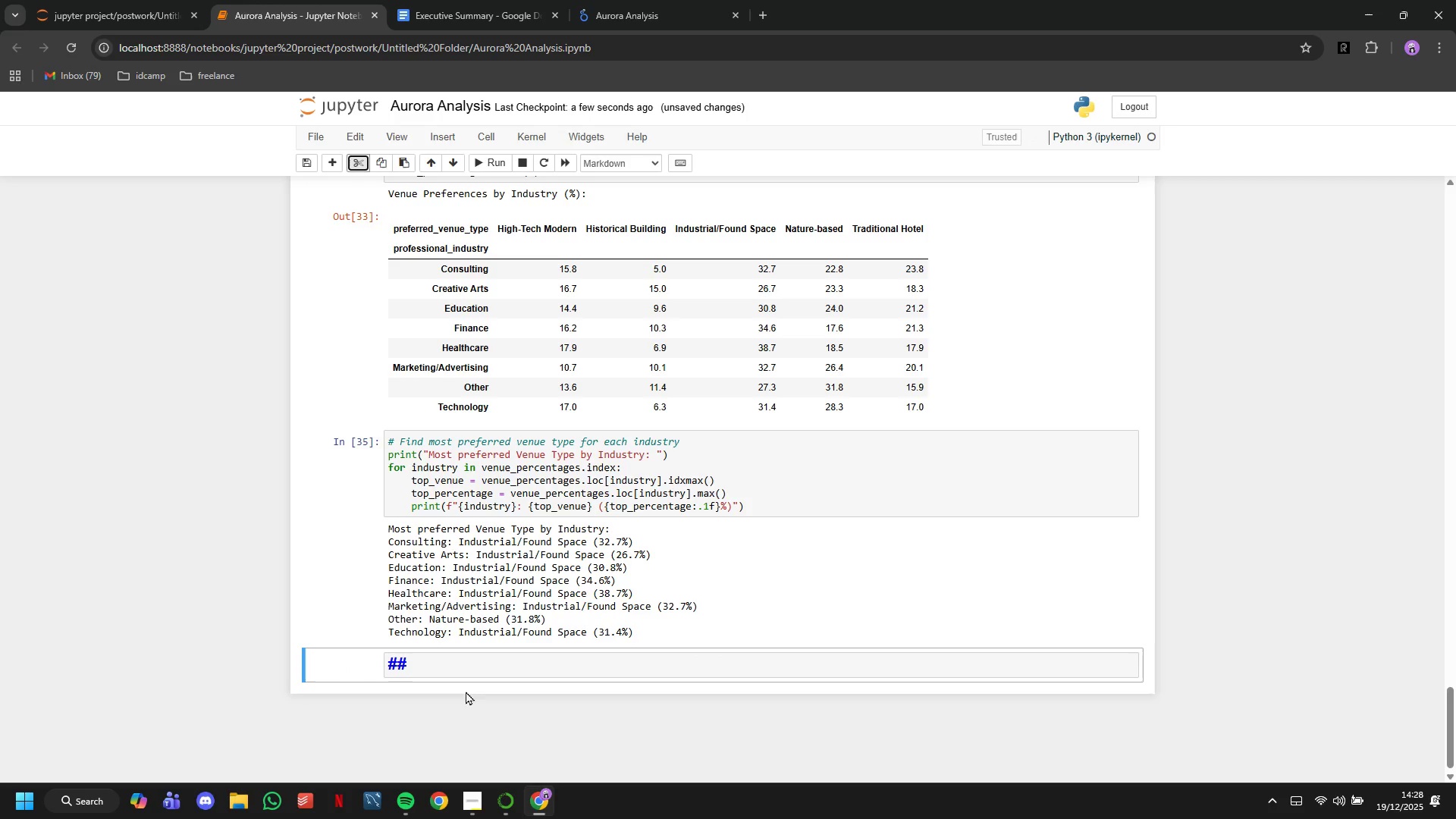 
left_click([462, 665])
 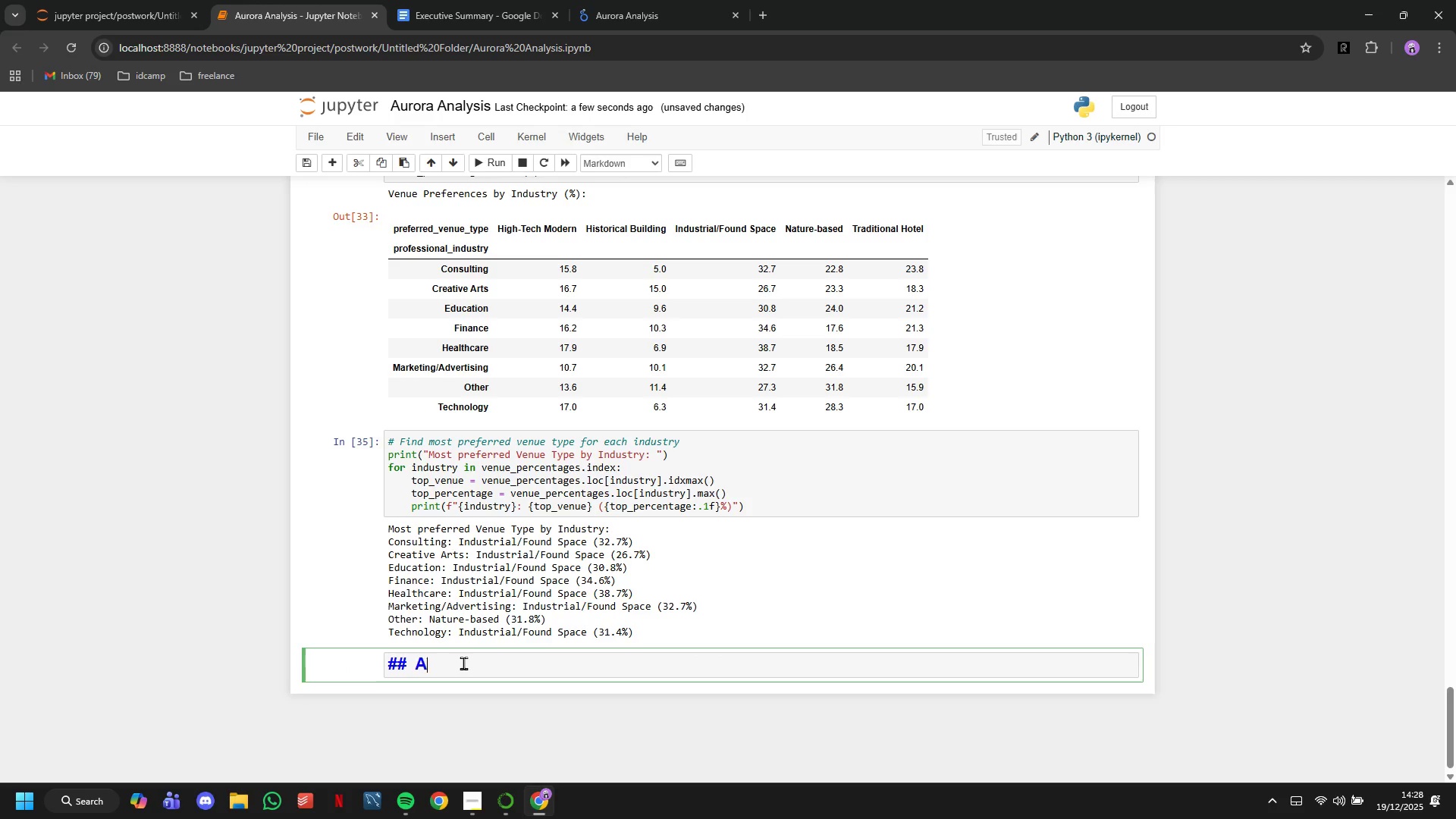 
type(ANOVA - Age Group vs Traditional vs Immersive Score)
 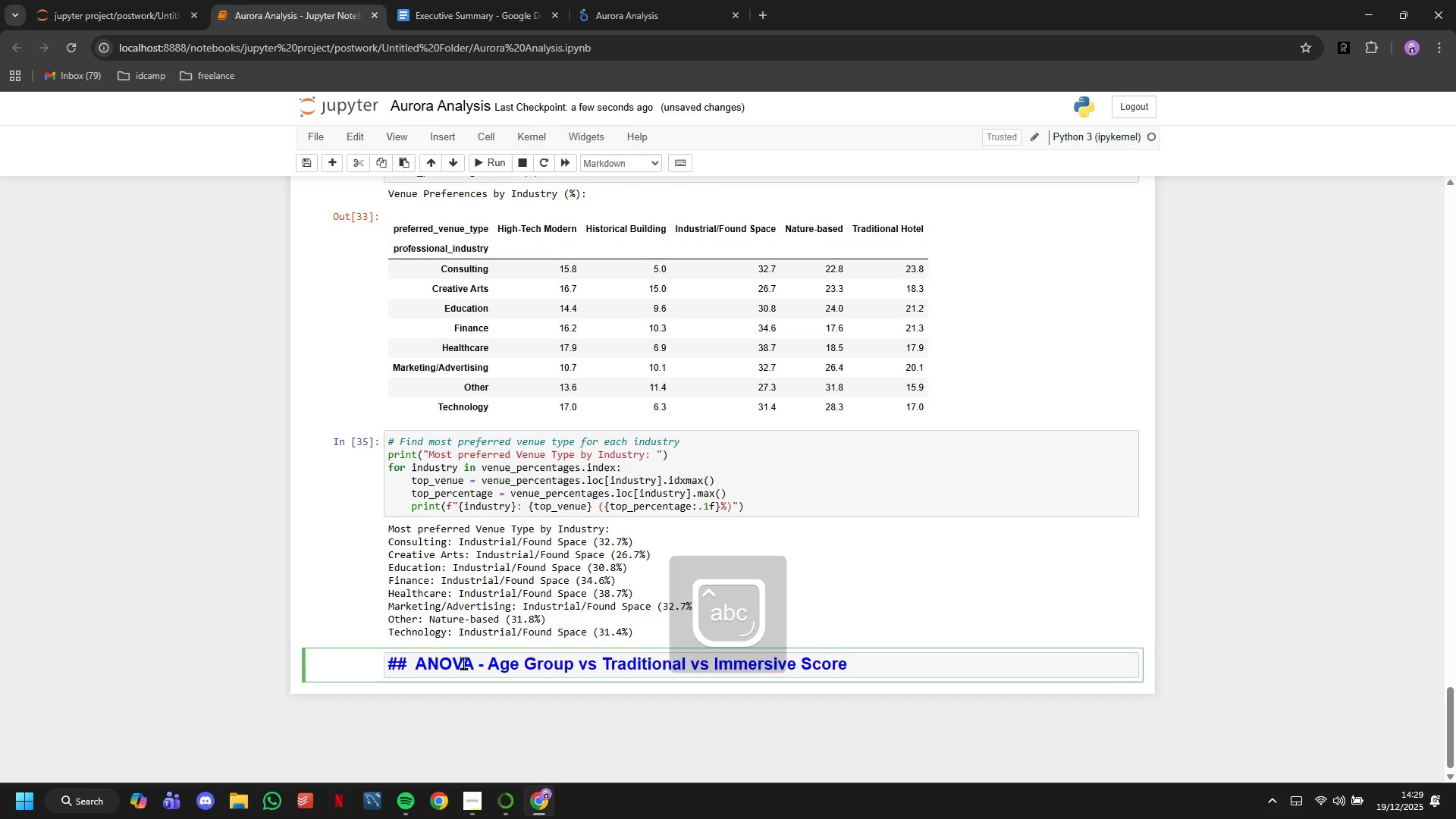 
left_click([501, 158])
 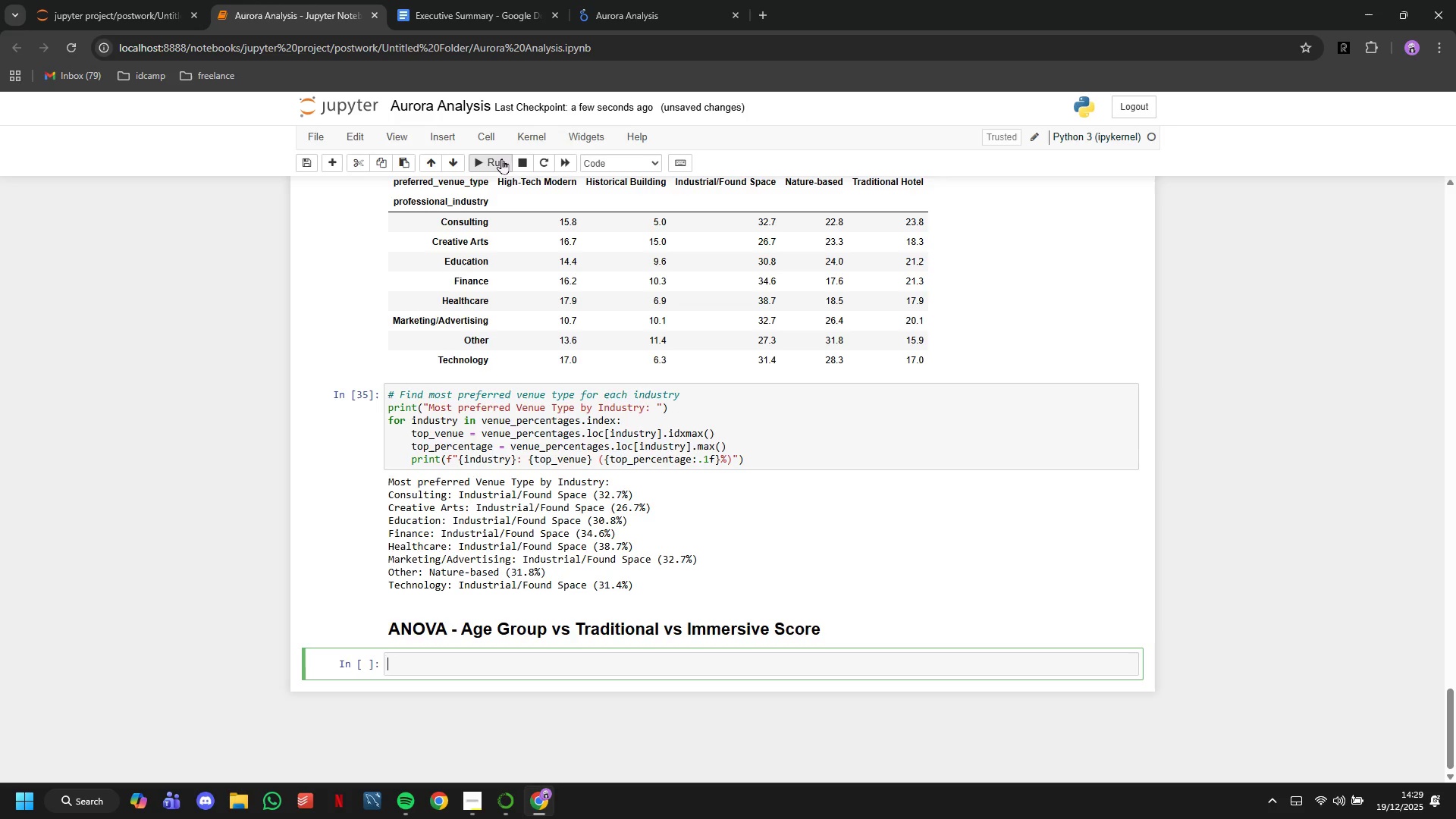 
wait(21.53)
 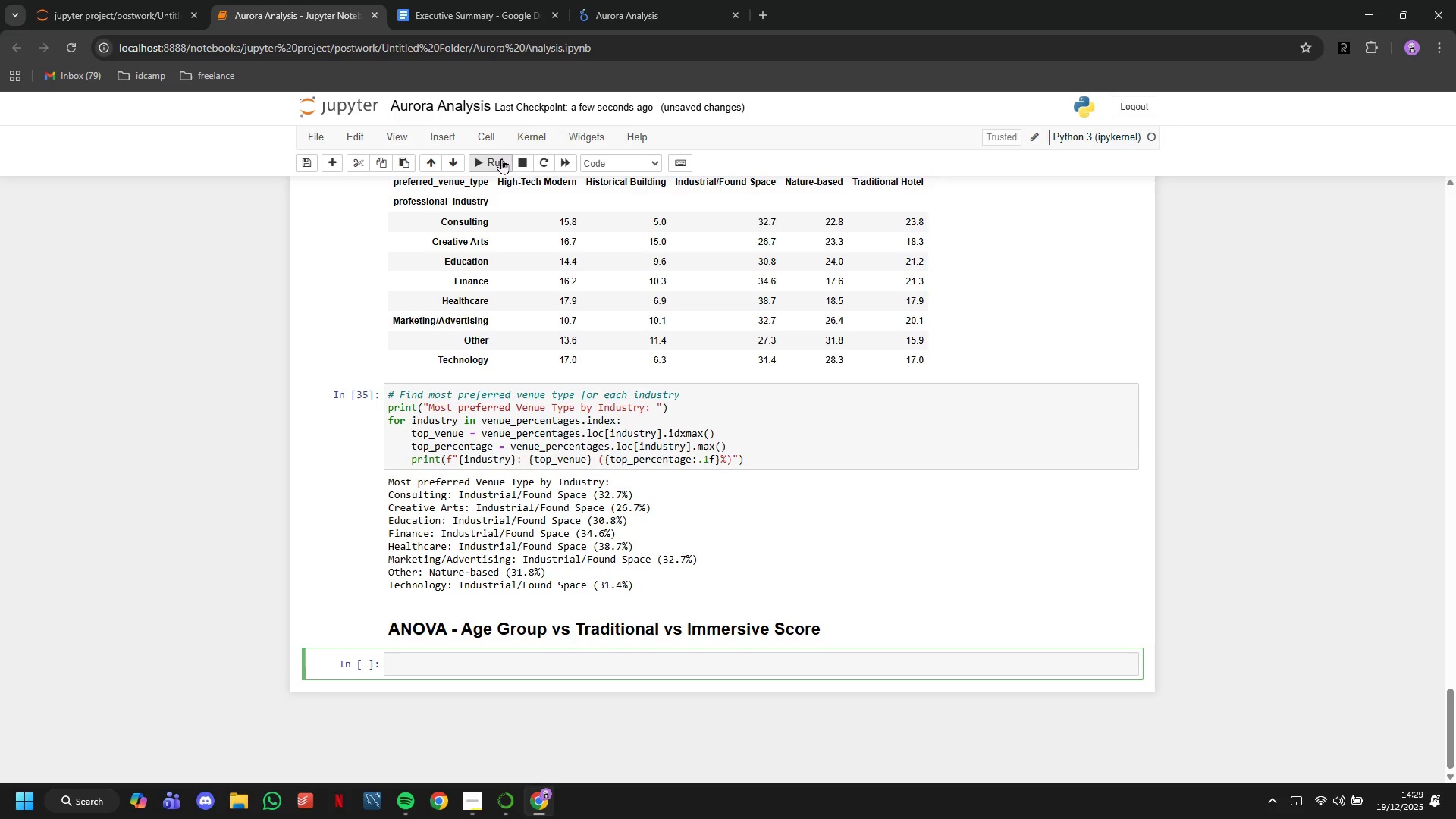 
type(# Group data by age group)
 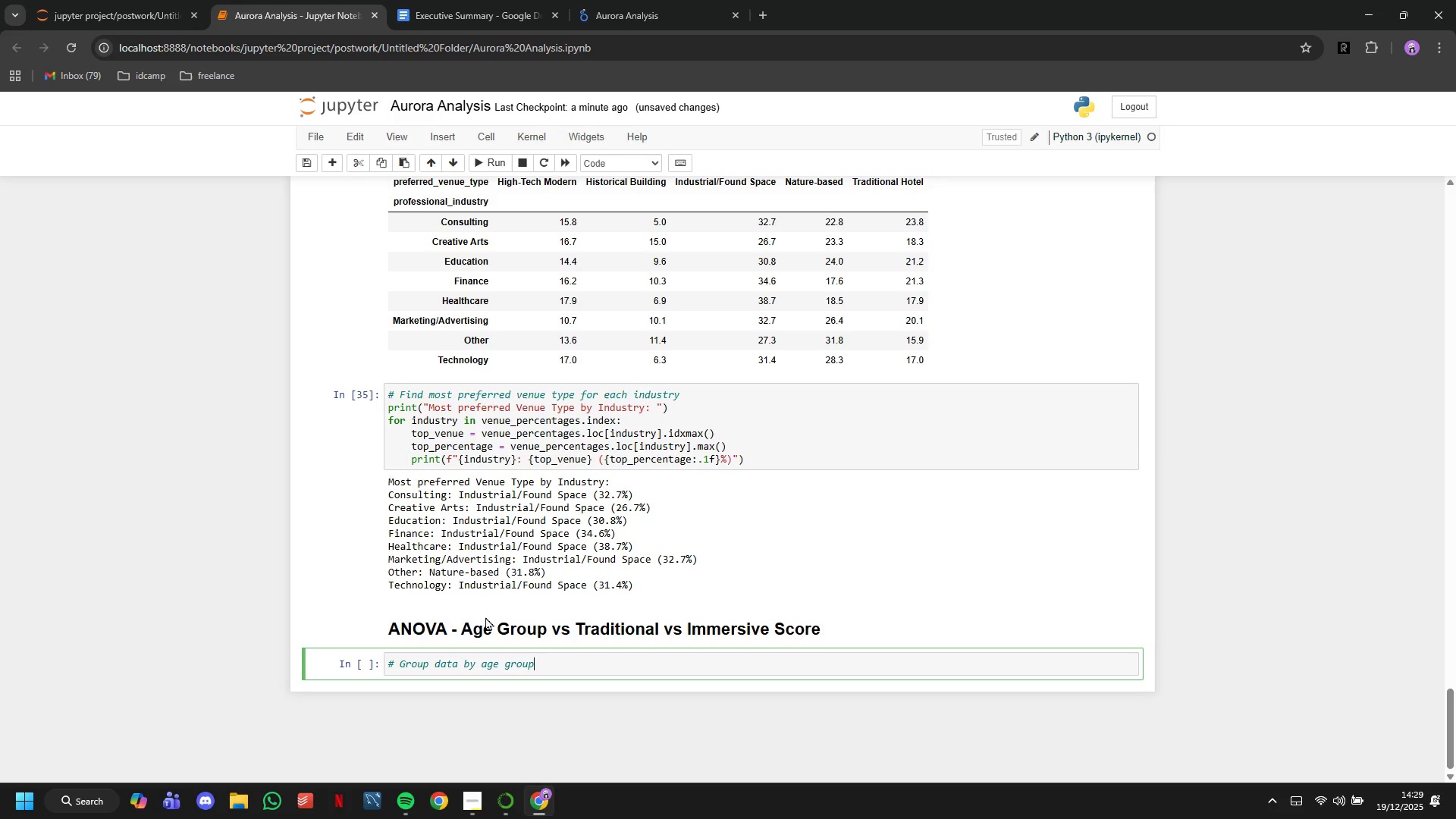 
key(Enter)
 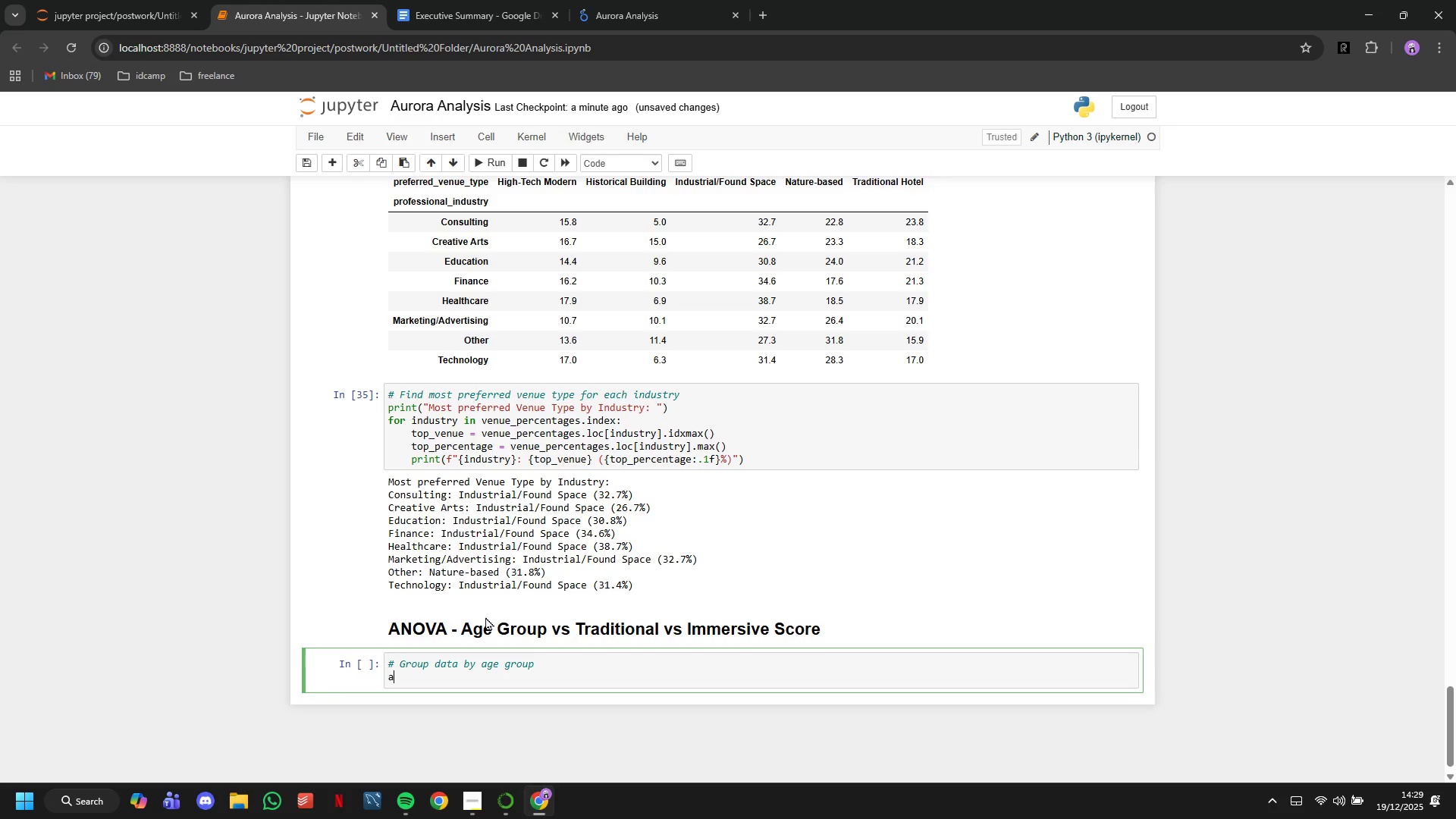 
type(age_groups = df['age_group)
 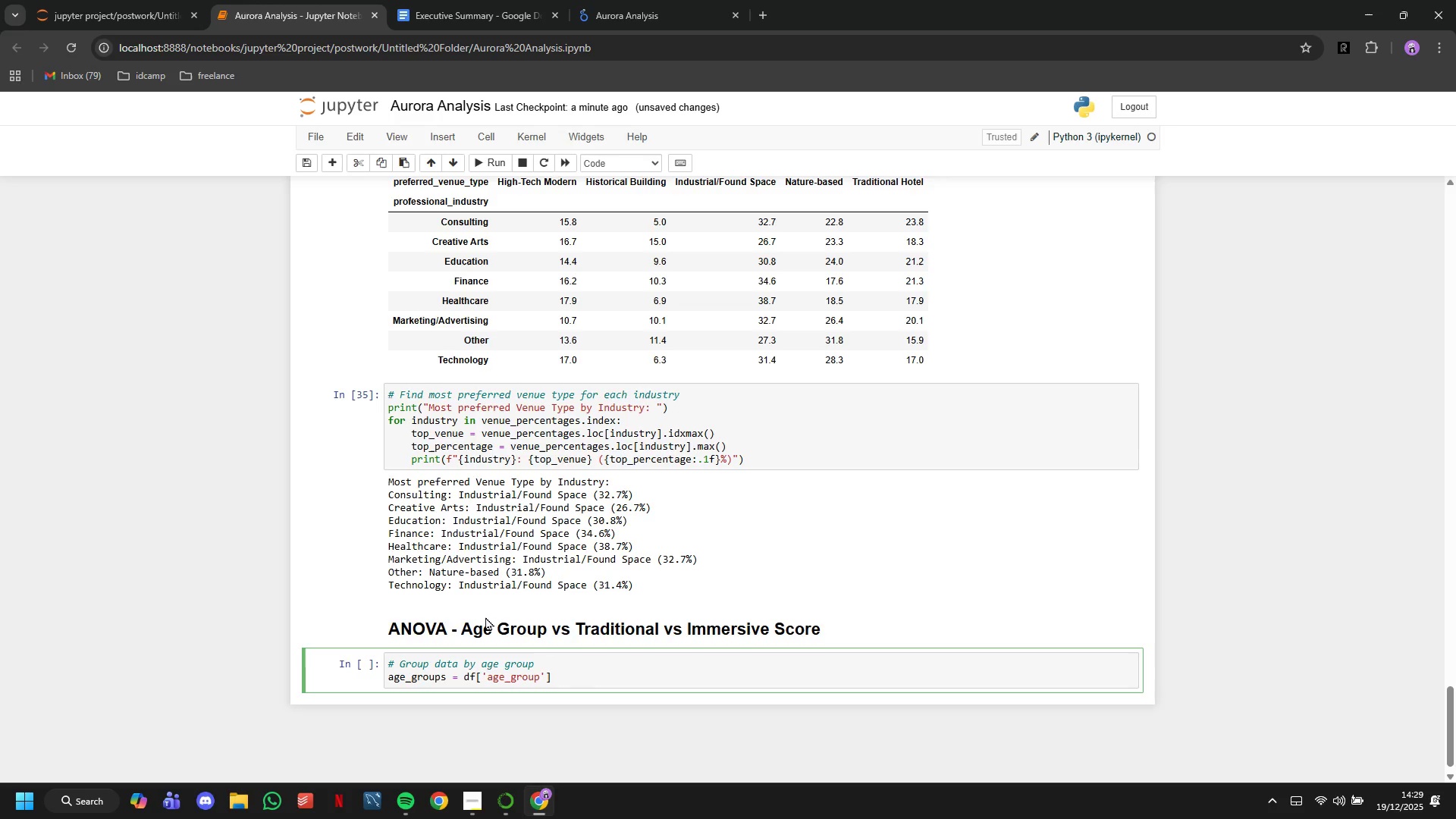 
key(ArrowRight)
 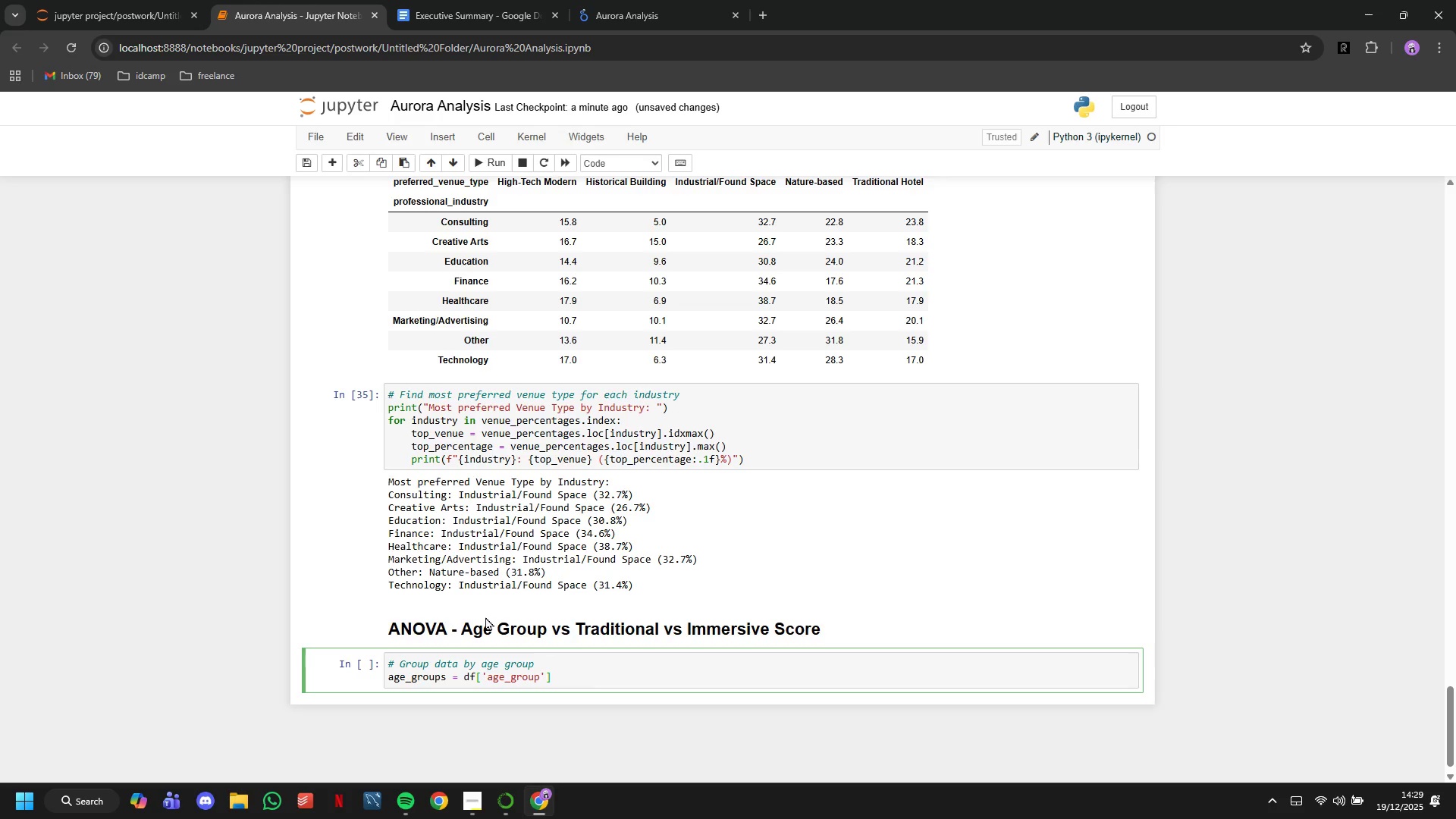 
key(ArrowRight)
 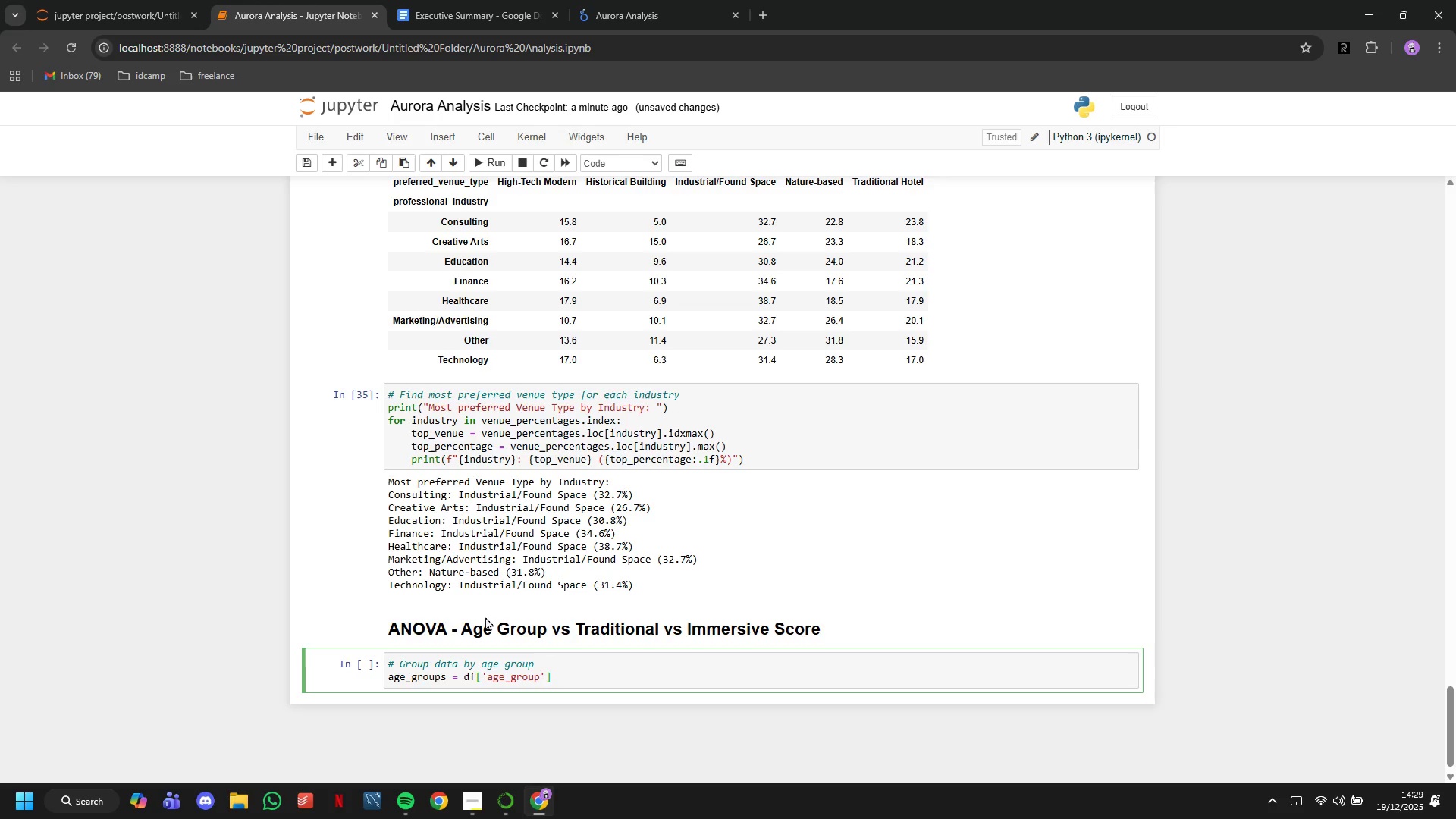 
type(.unique()
 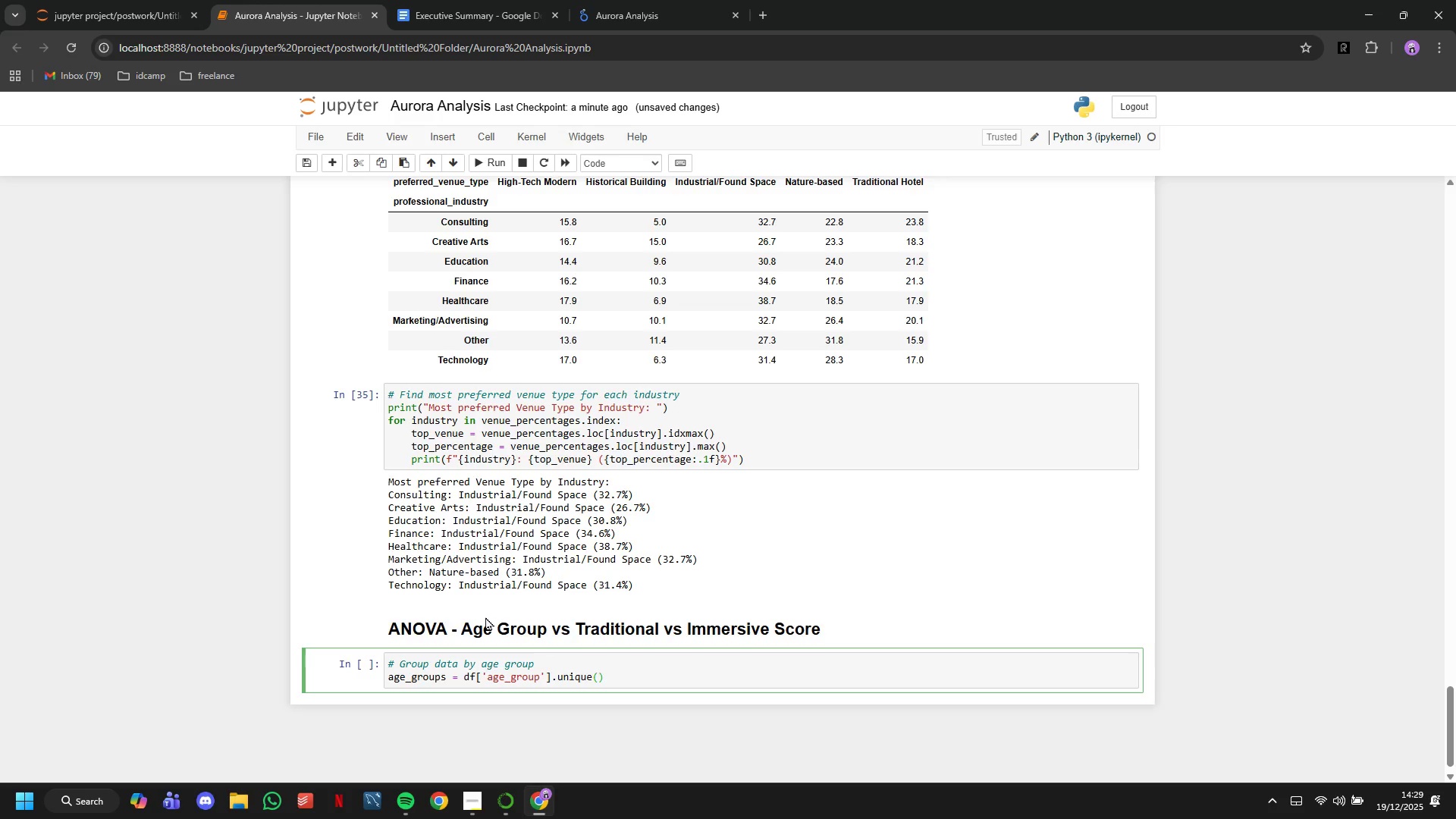 
key(ArrowRight)
 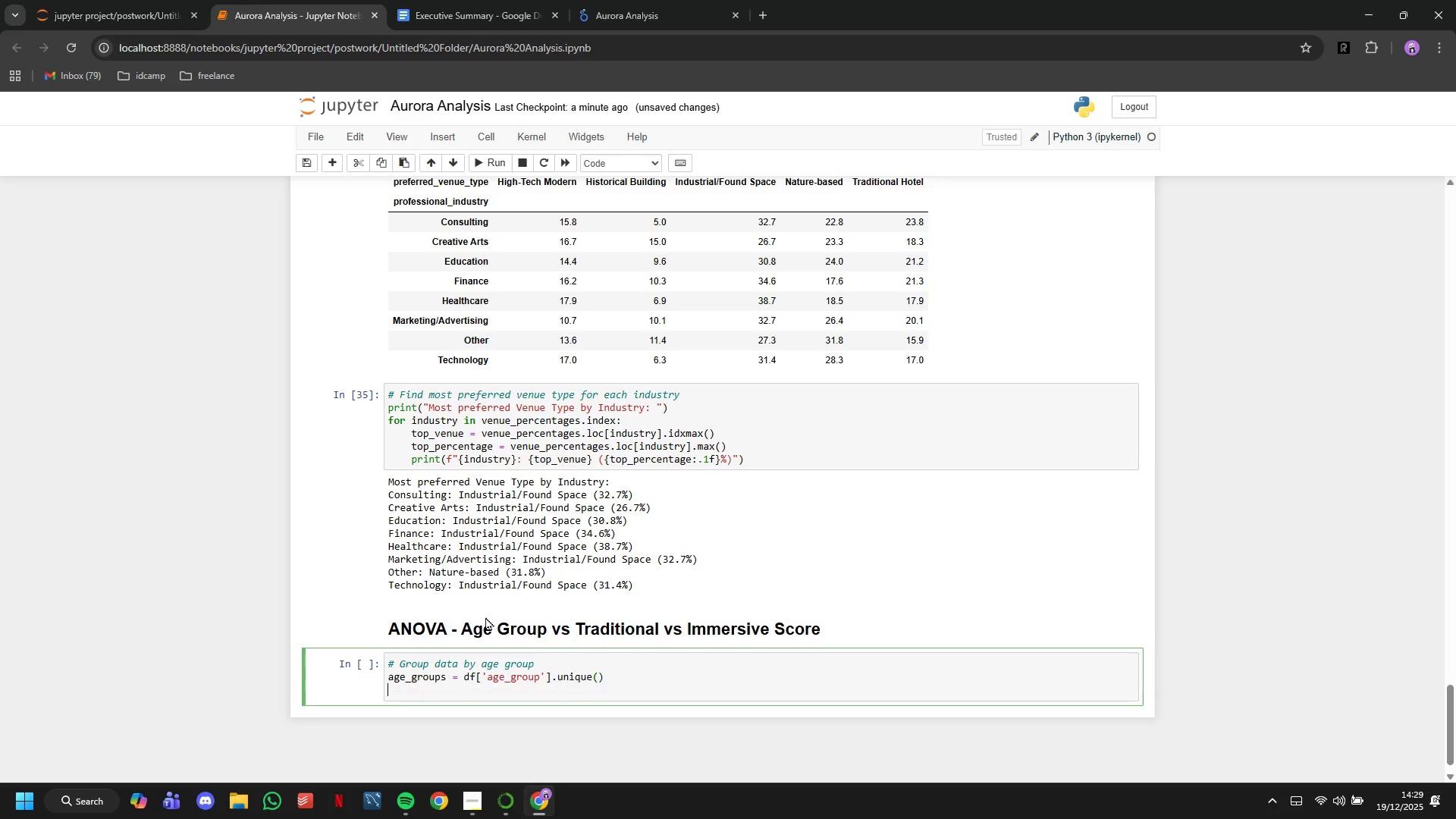 
key(Enter)
 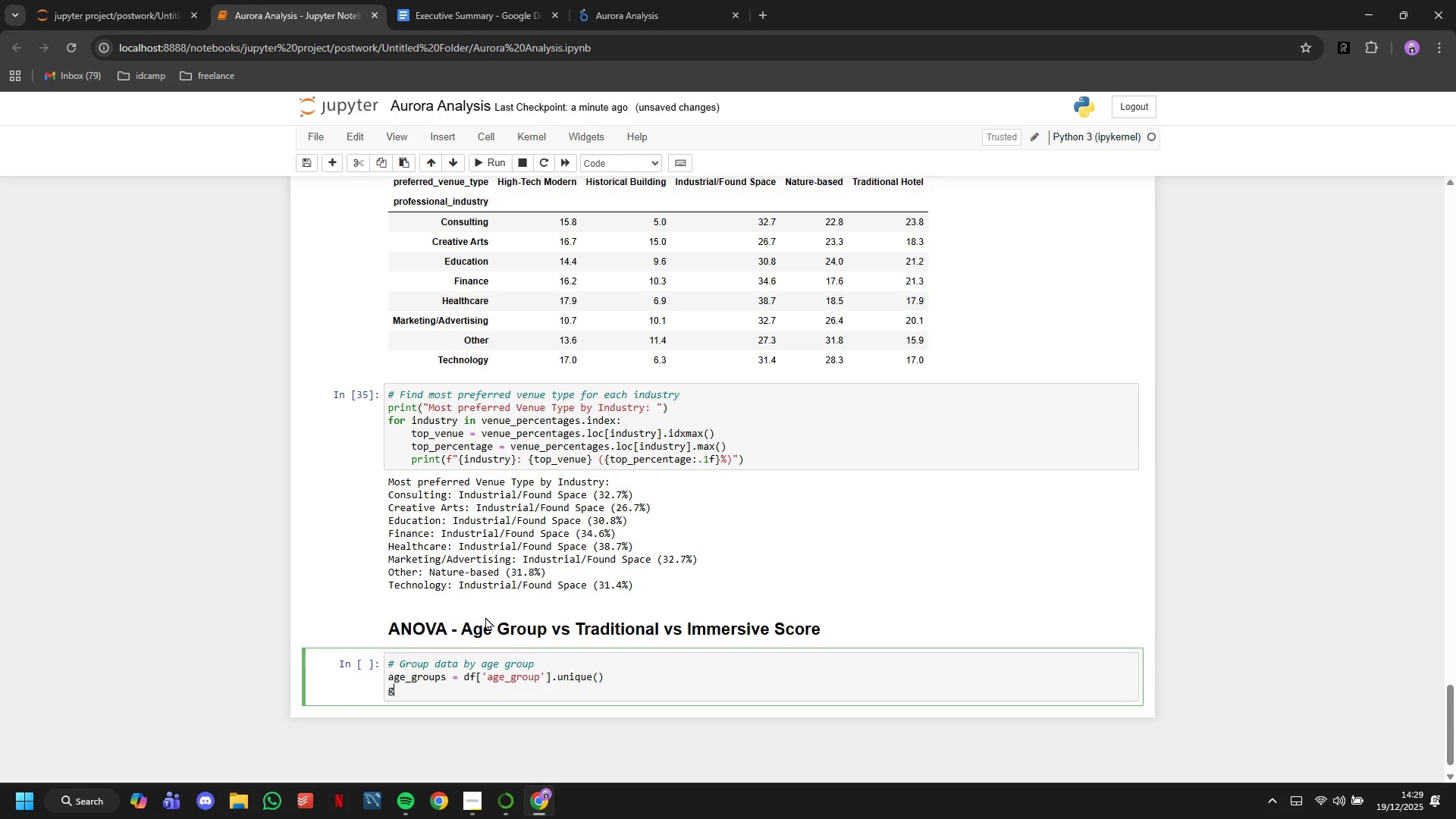 
type(group_data = [df[df['age_group)
 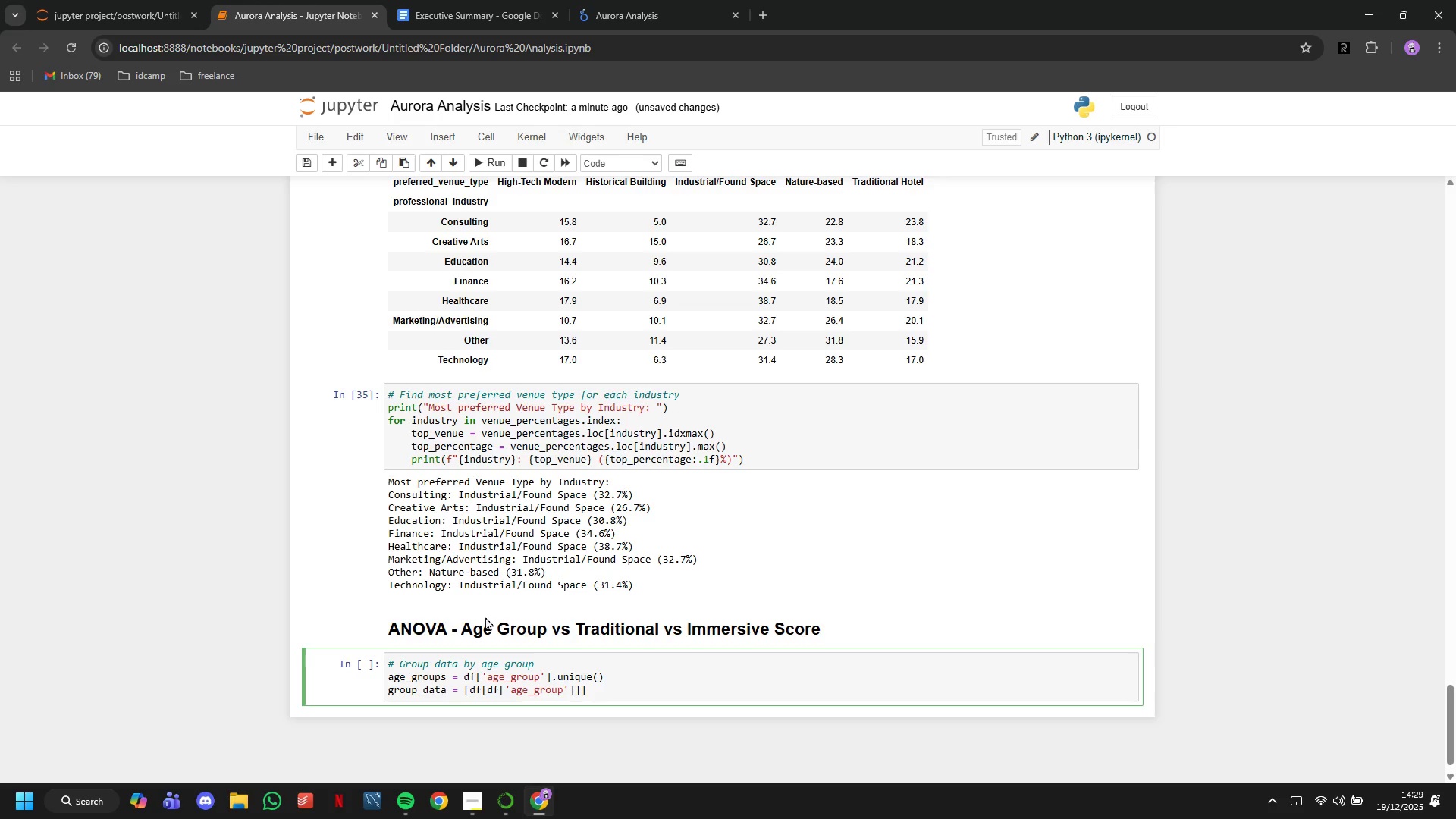 
key(ArrowRight)
 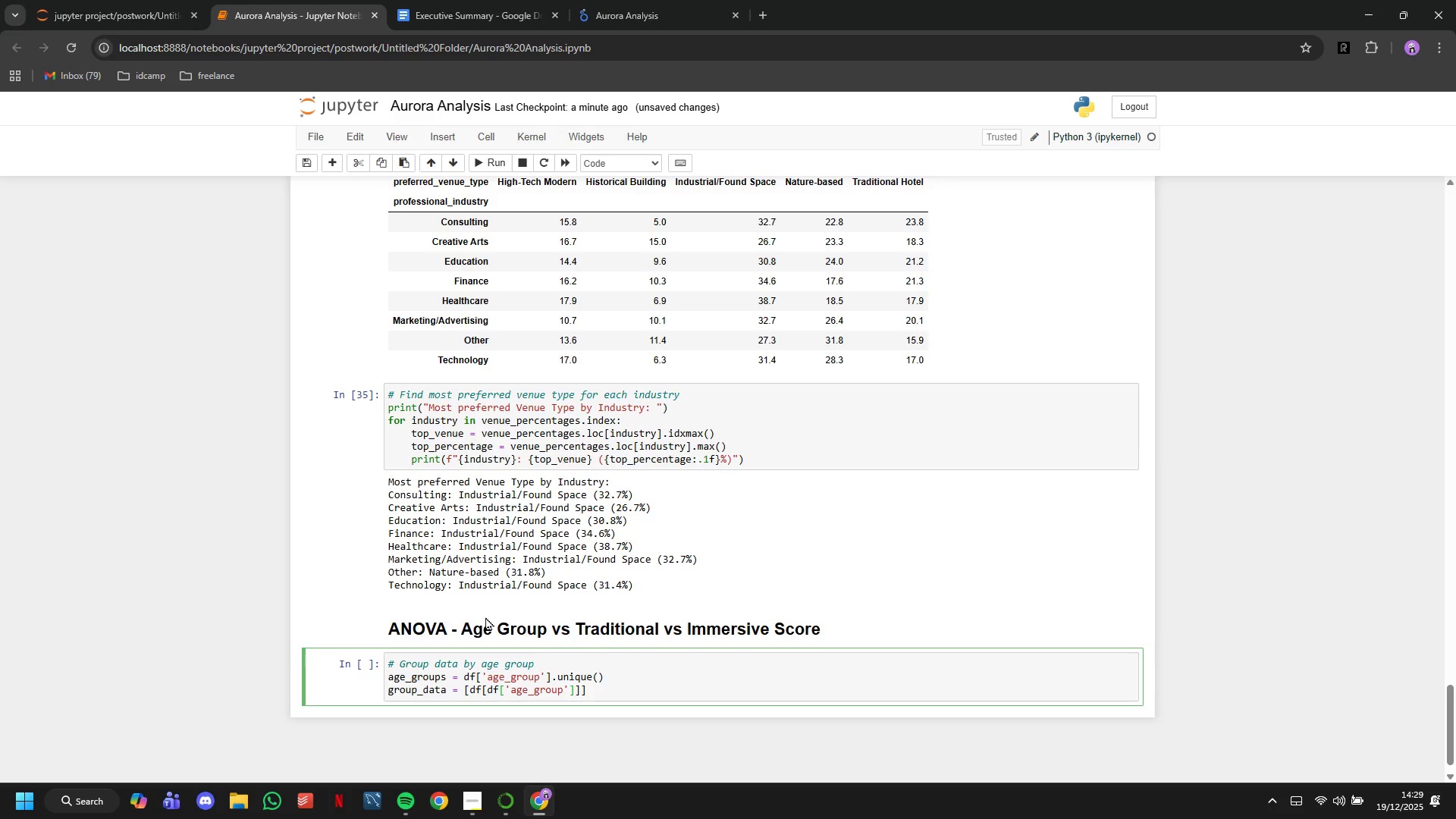 
key(ArrowRight)
 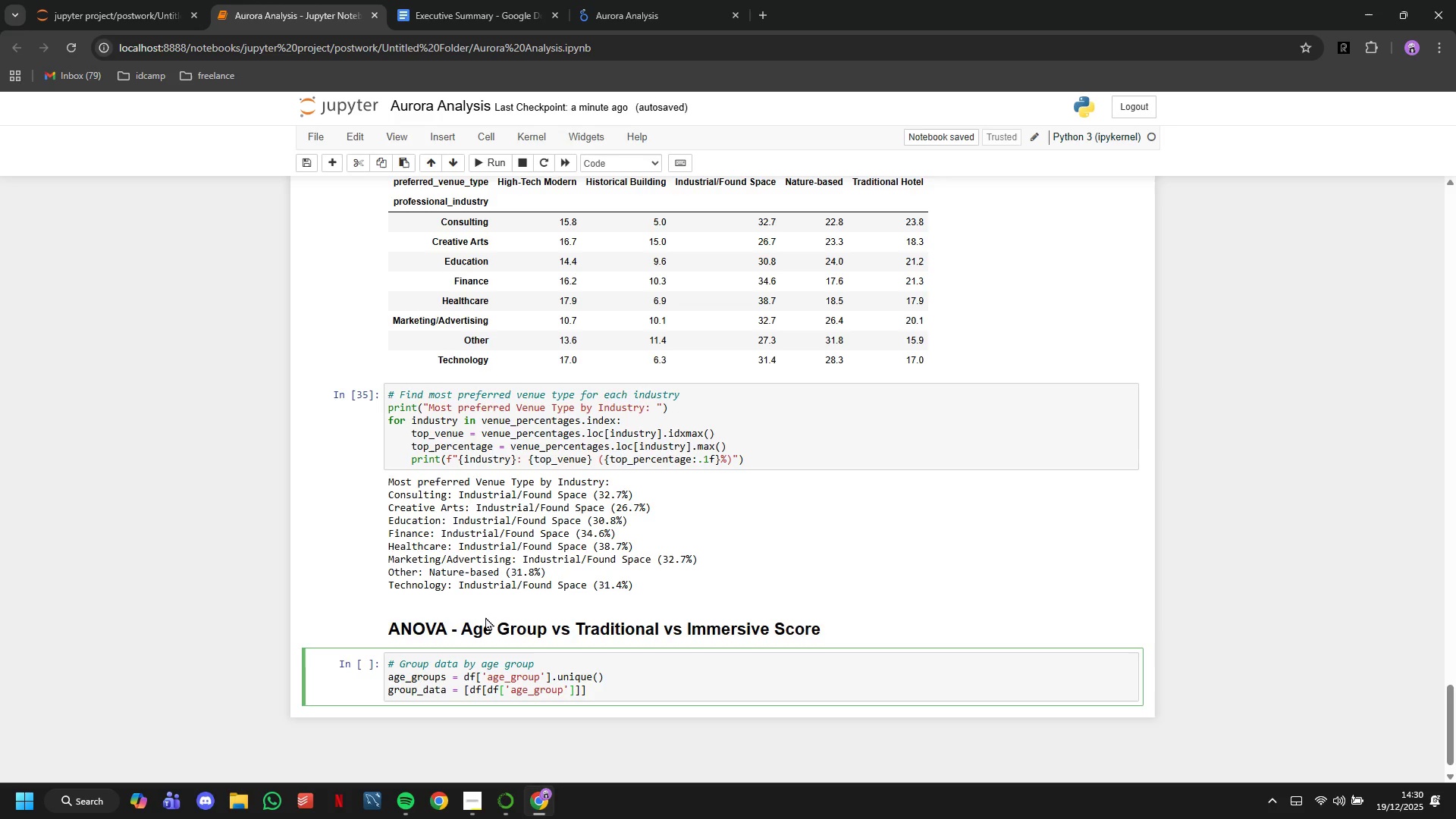 
key(Equal)
 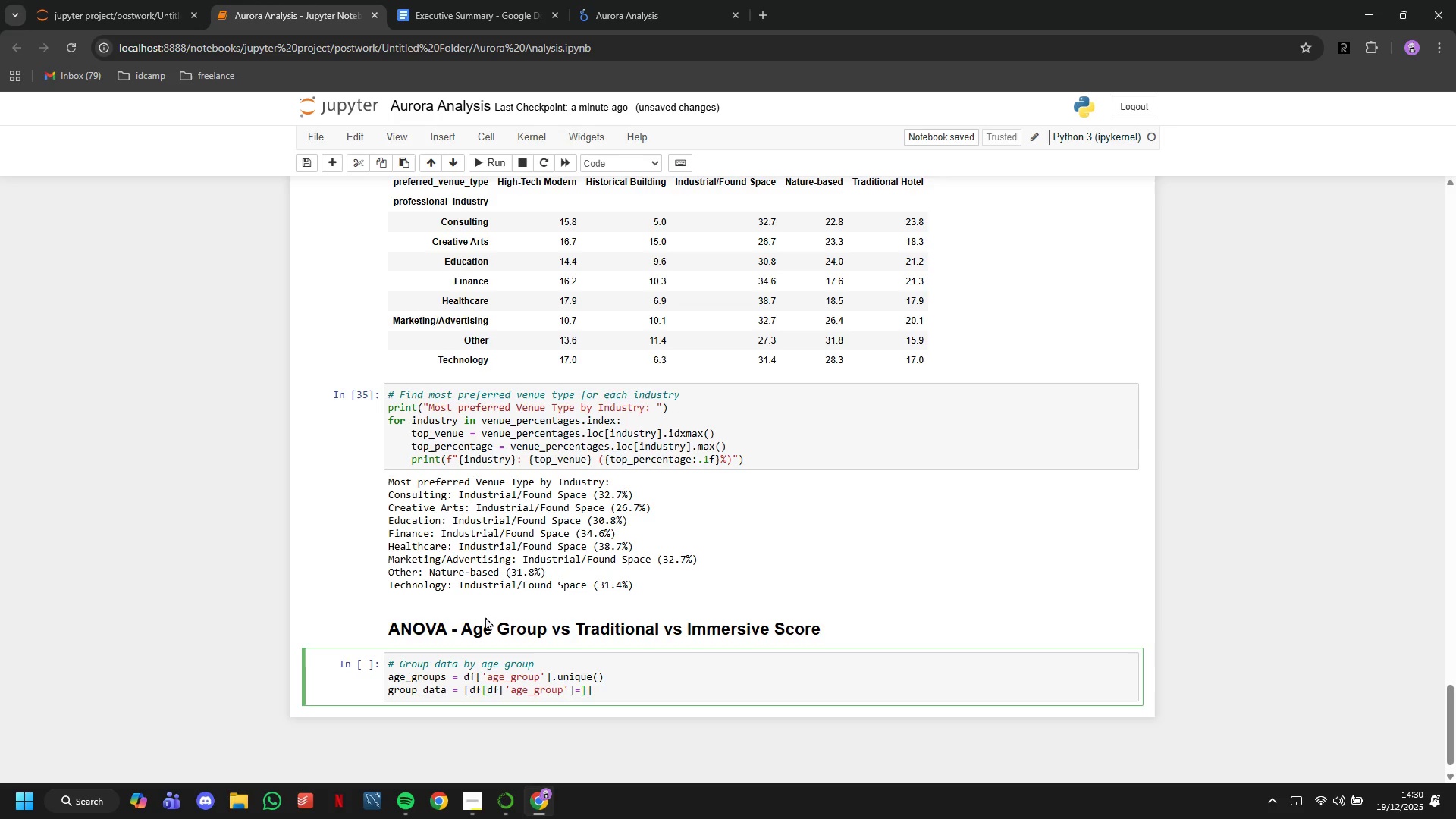 
key(Backspace)
 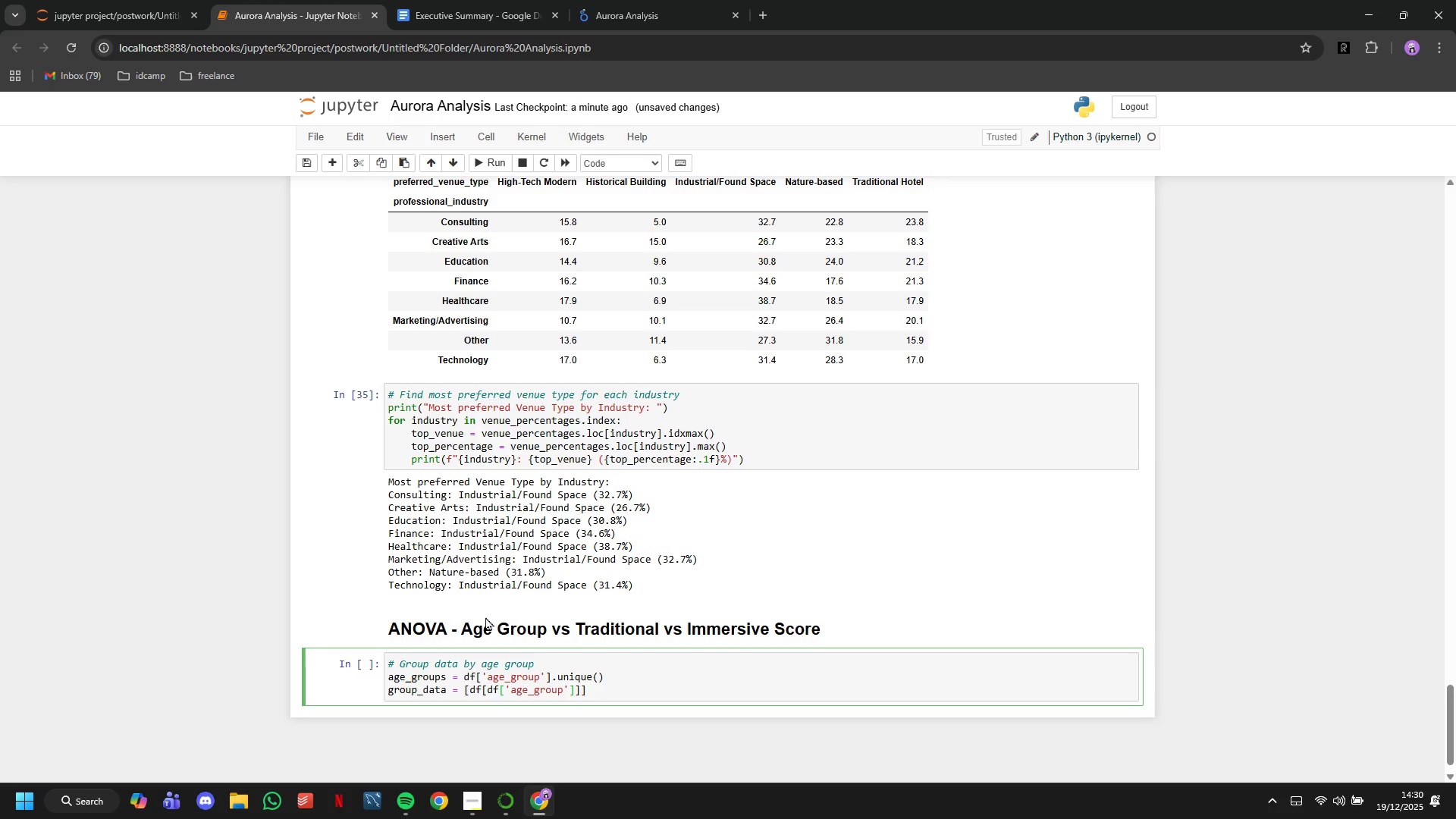 
key(ArrowRight)
 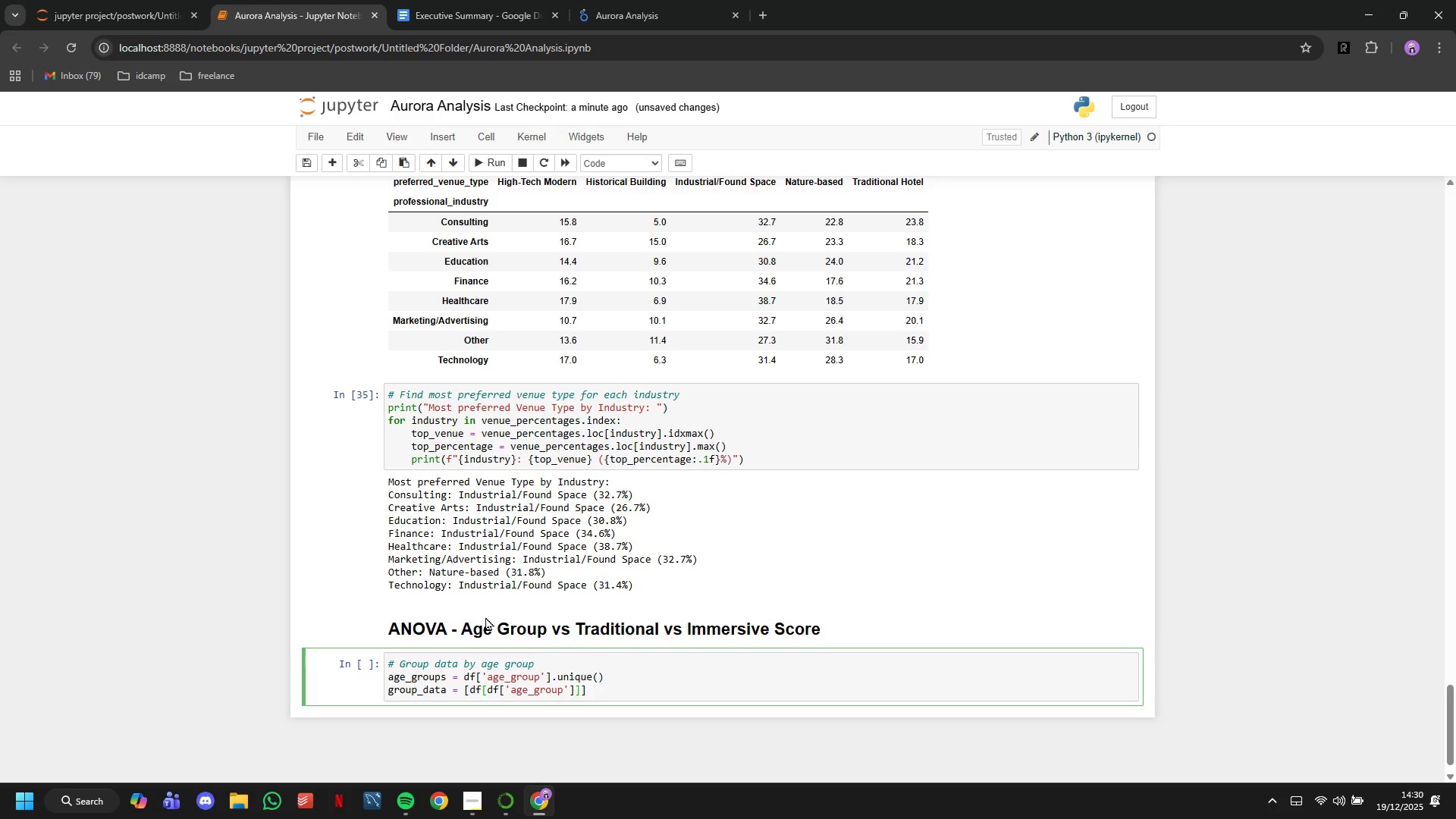 
hold_key(key=ArrowLeft, duration=0.33)
 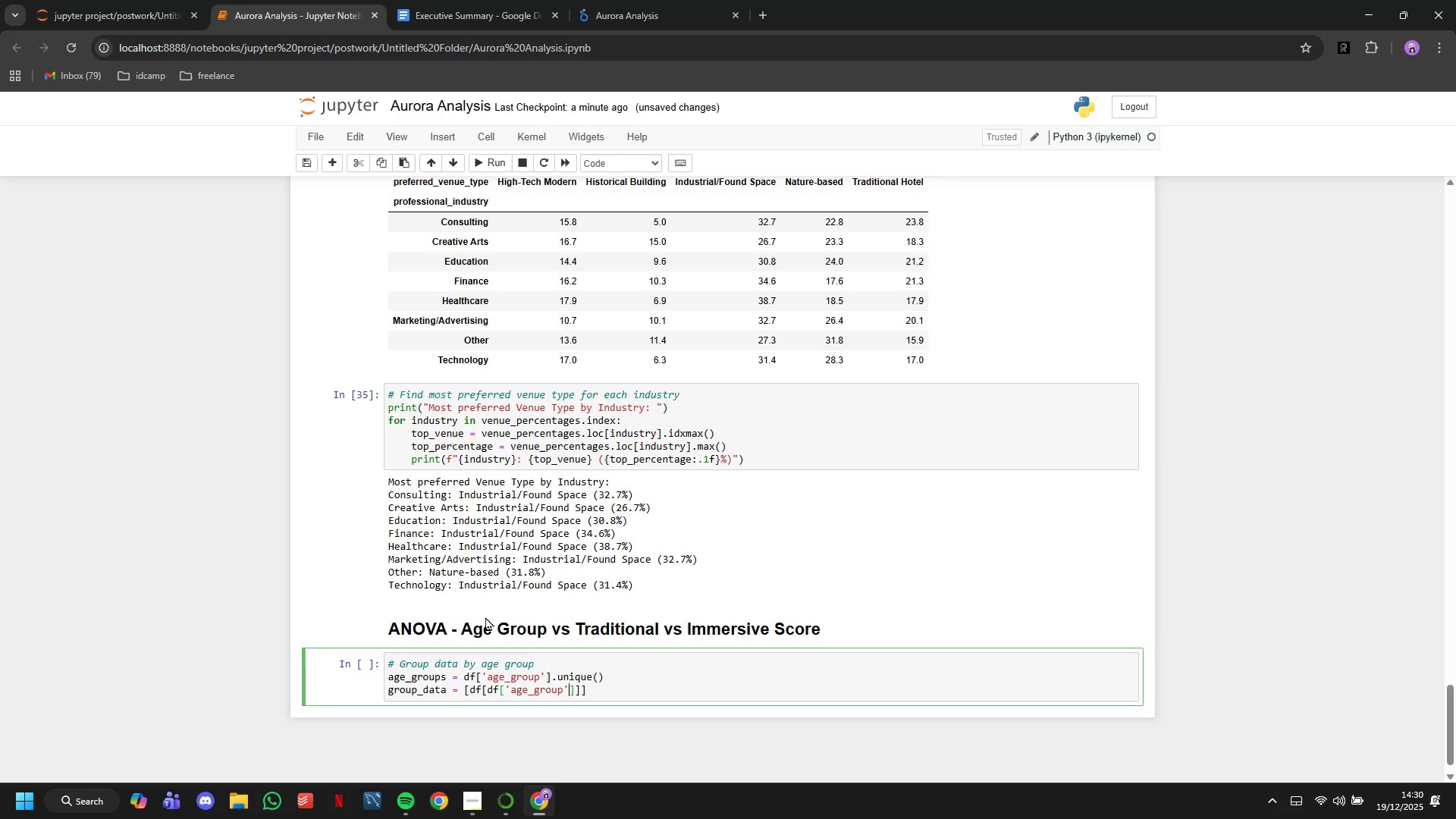 
hold_key(key=ArrowLeft, duration=0.56)
 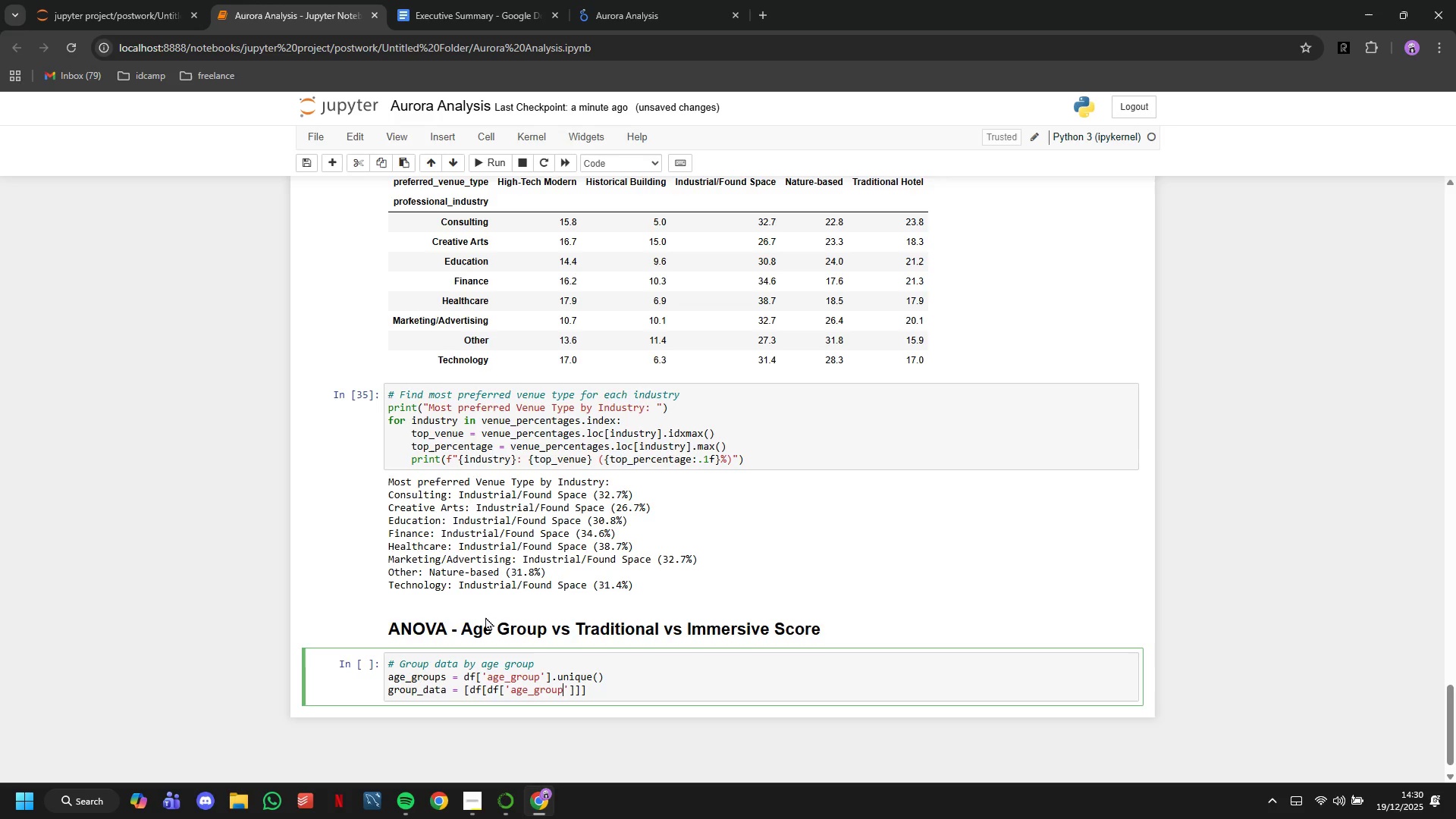 
key(ArrowRight)
 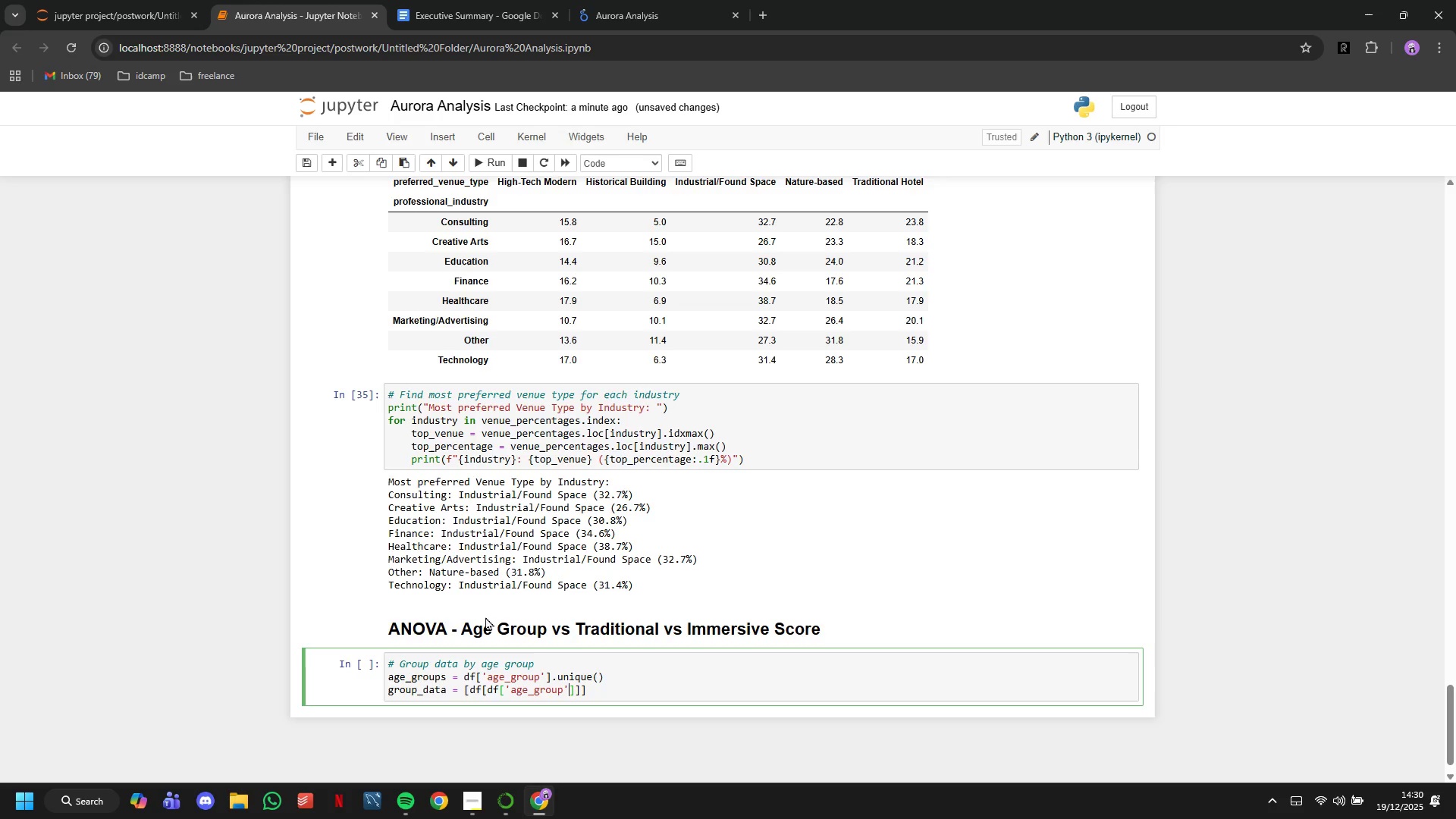 
key(ArrowRight)
 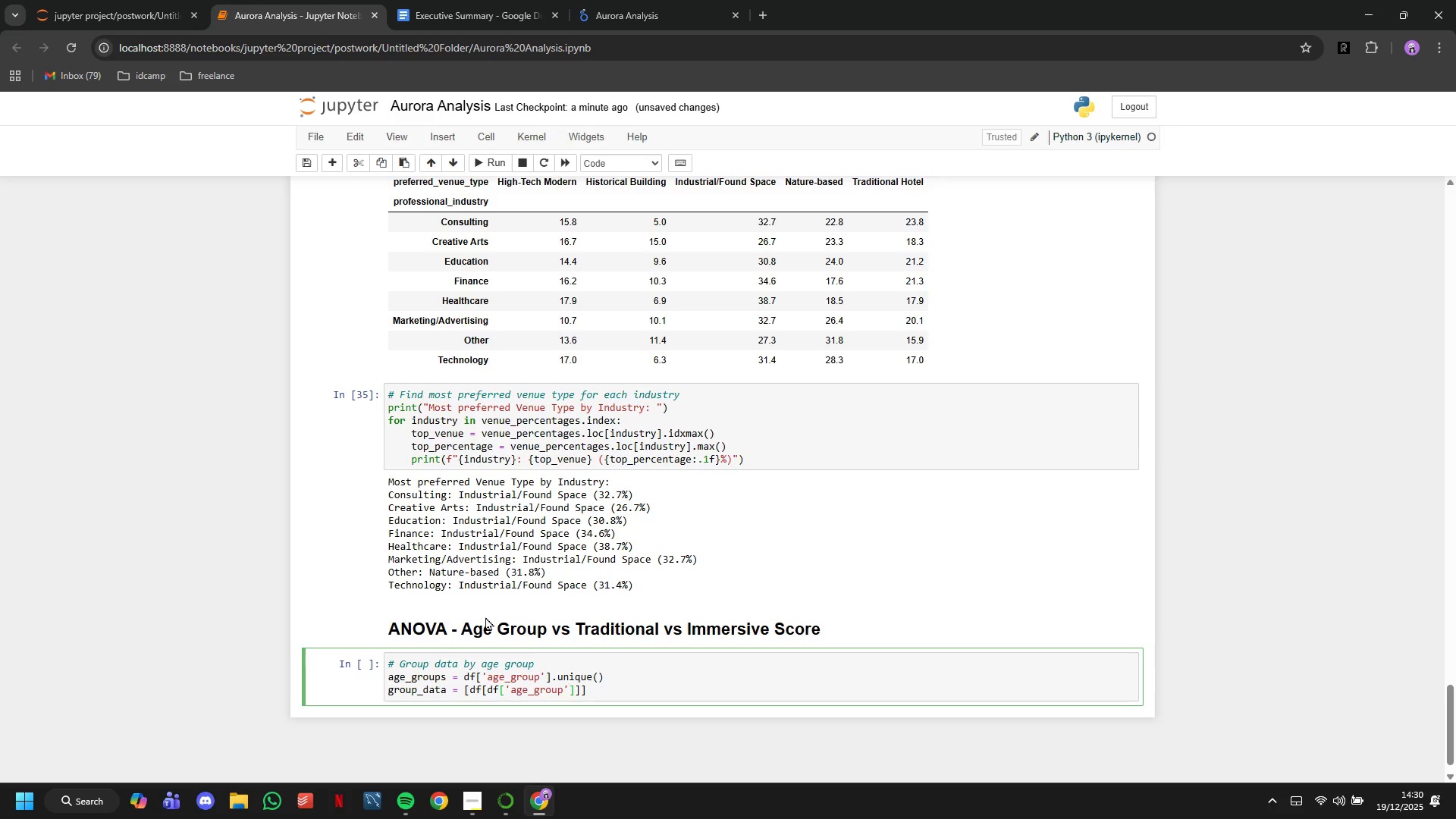 
key(ArrowRight)
 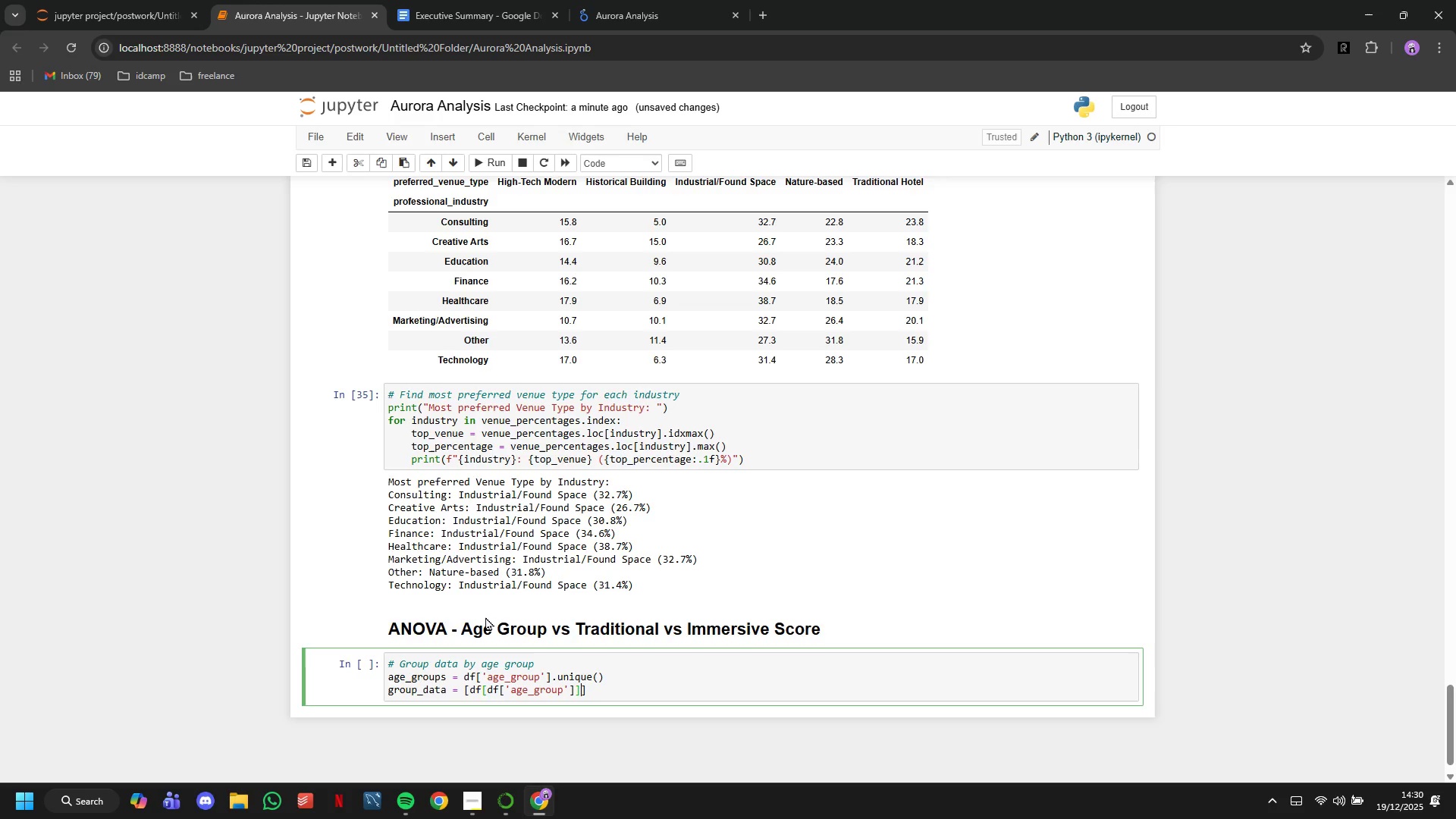 
key(ArrowRight)
 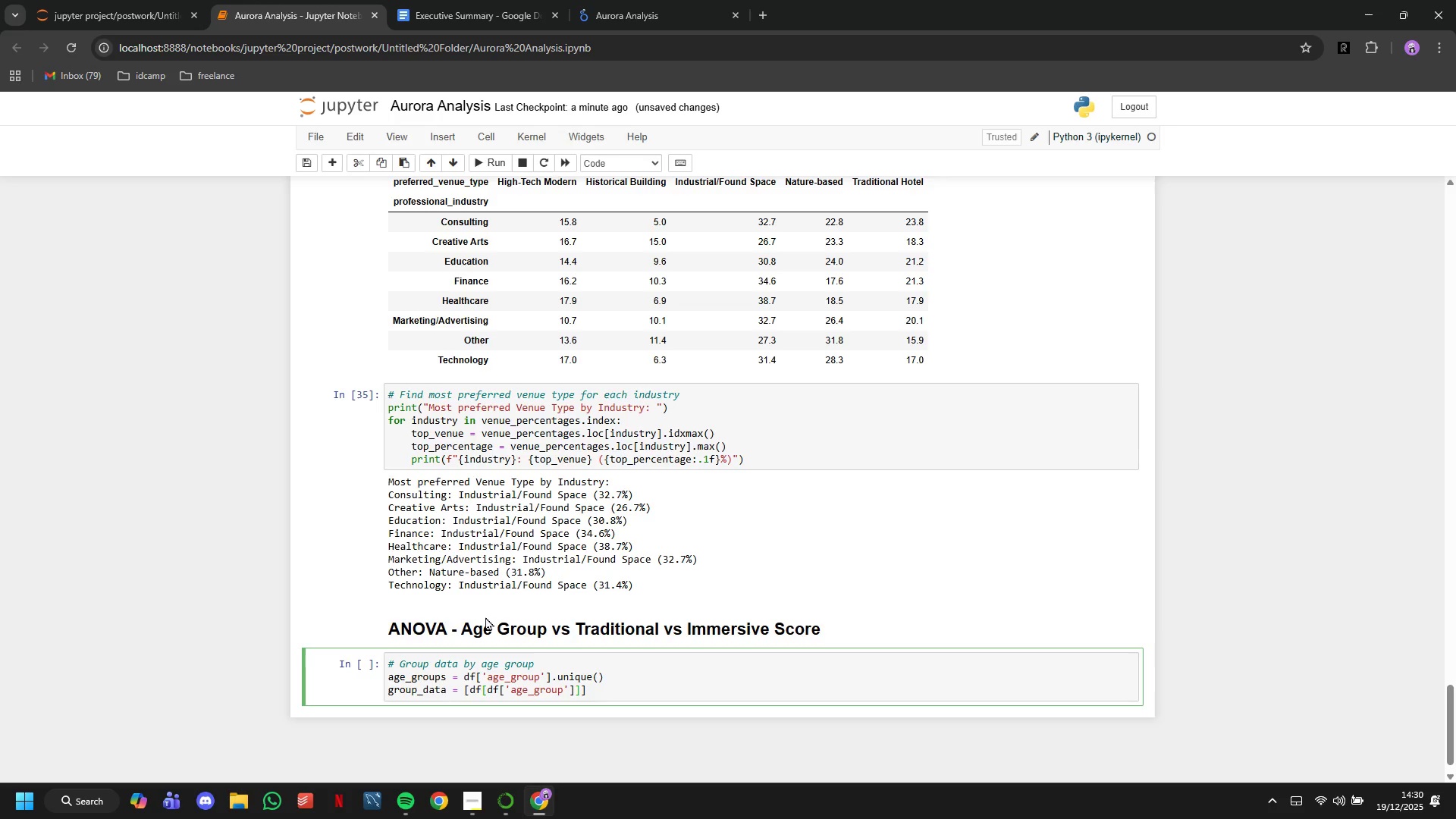 
key(ArrowRight)
 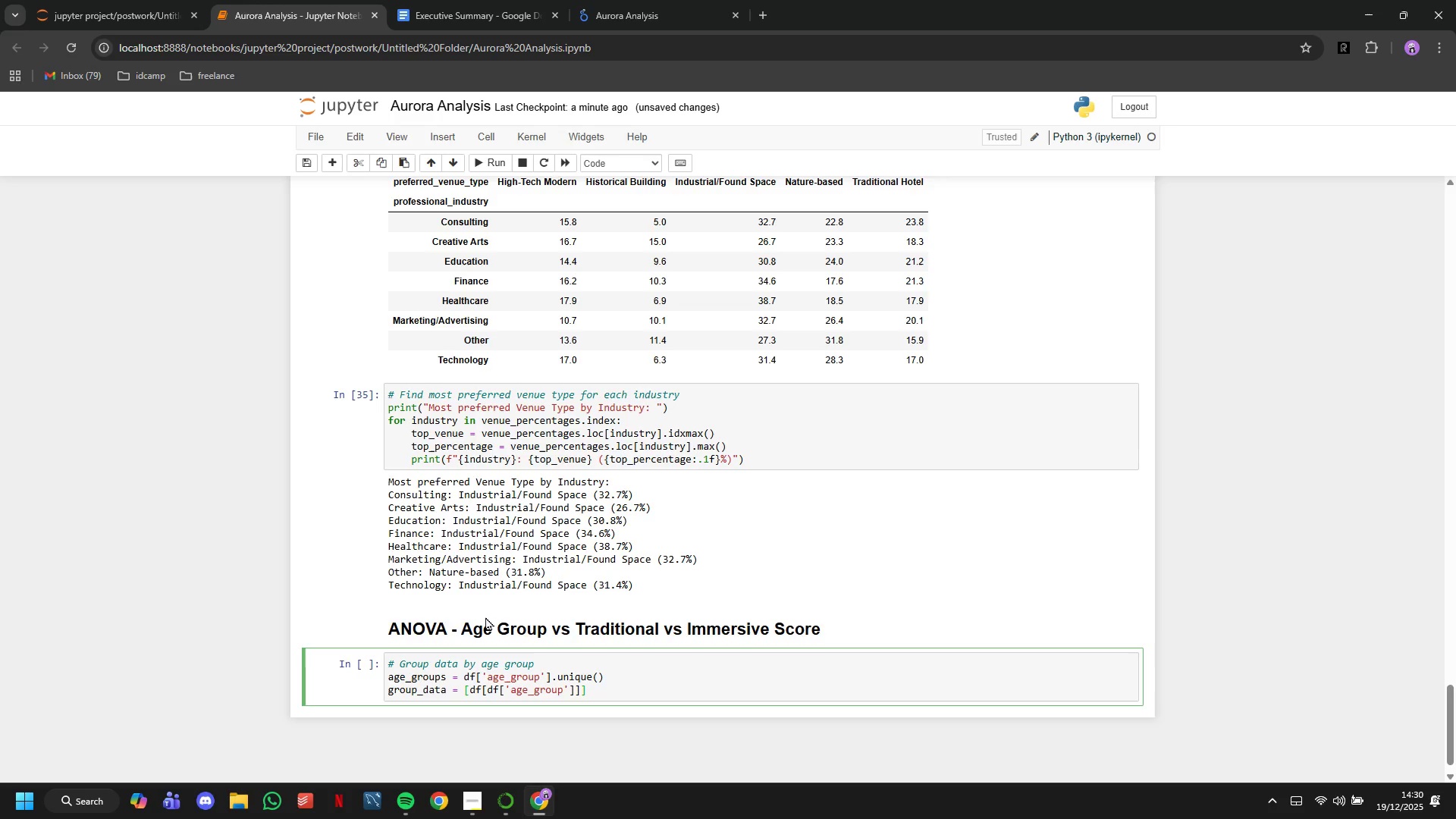 
key(ArrowLeft)
 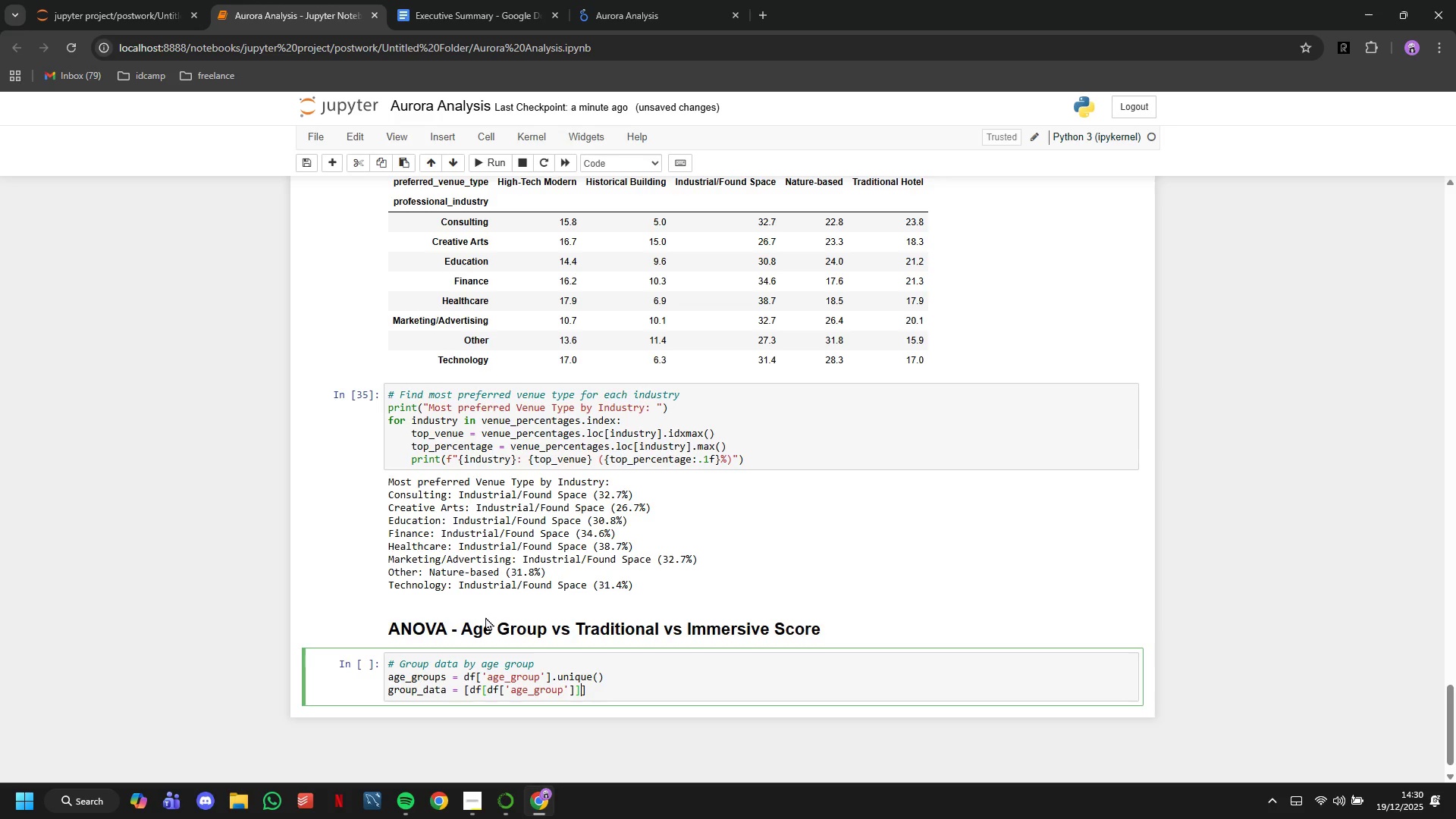 
key(ArrowLeft)
 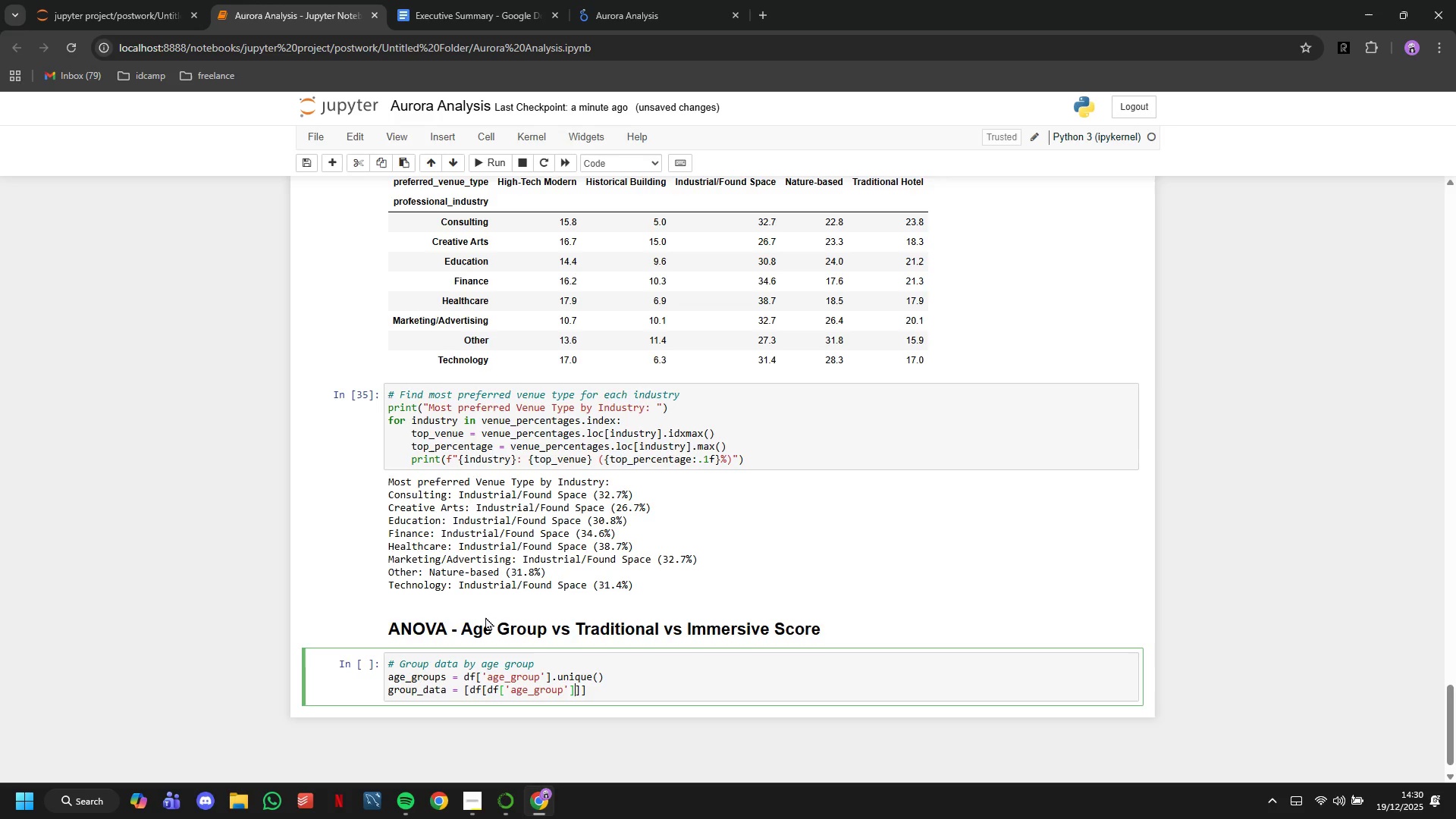 
type(==group)
 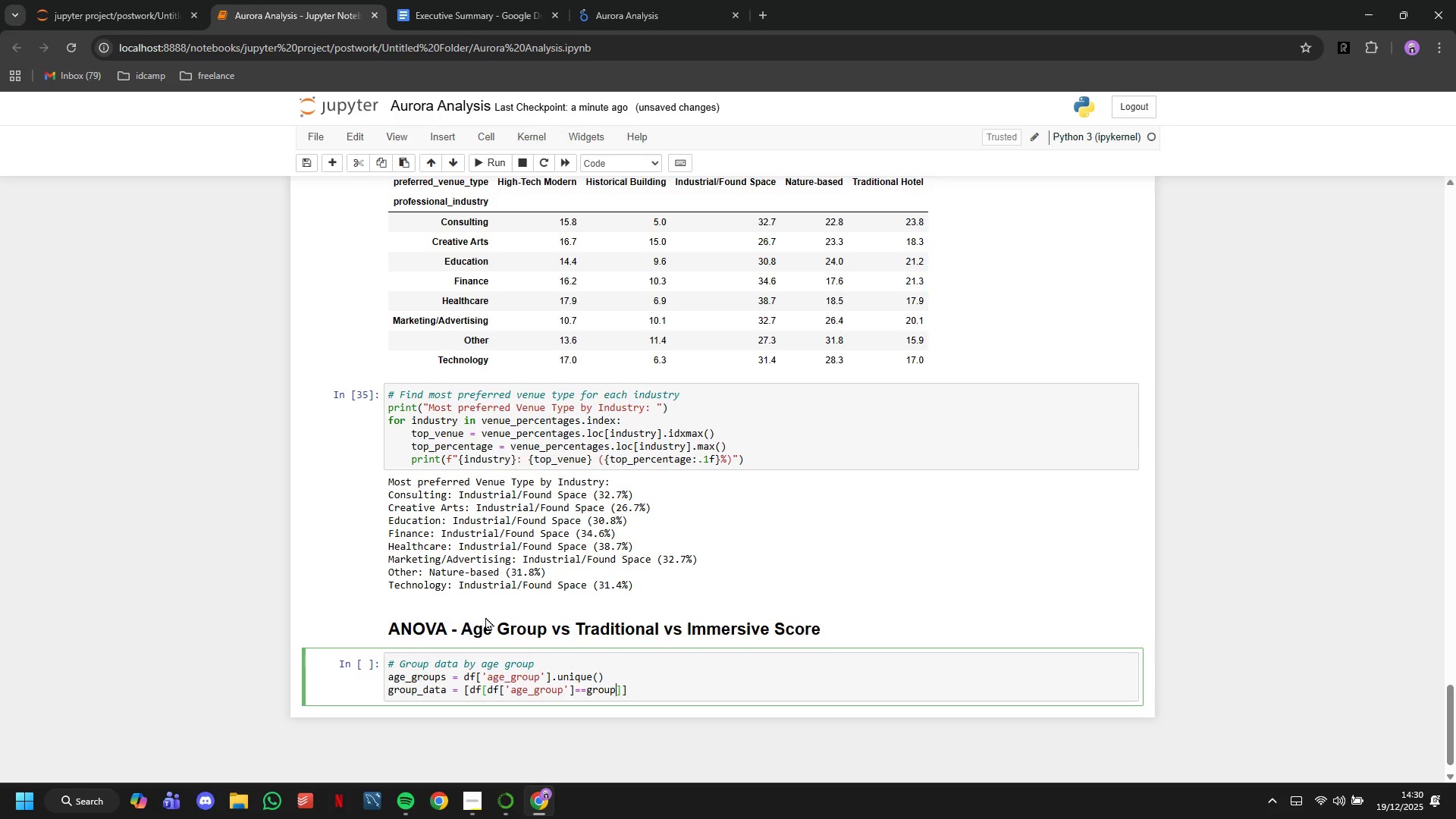 
key(ArrowRight)
 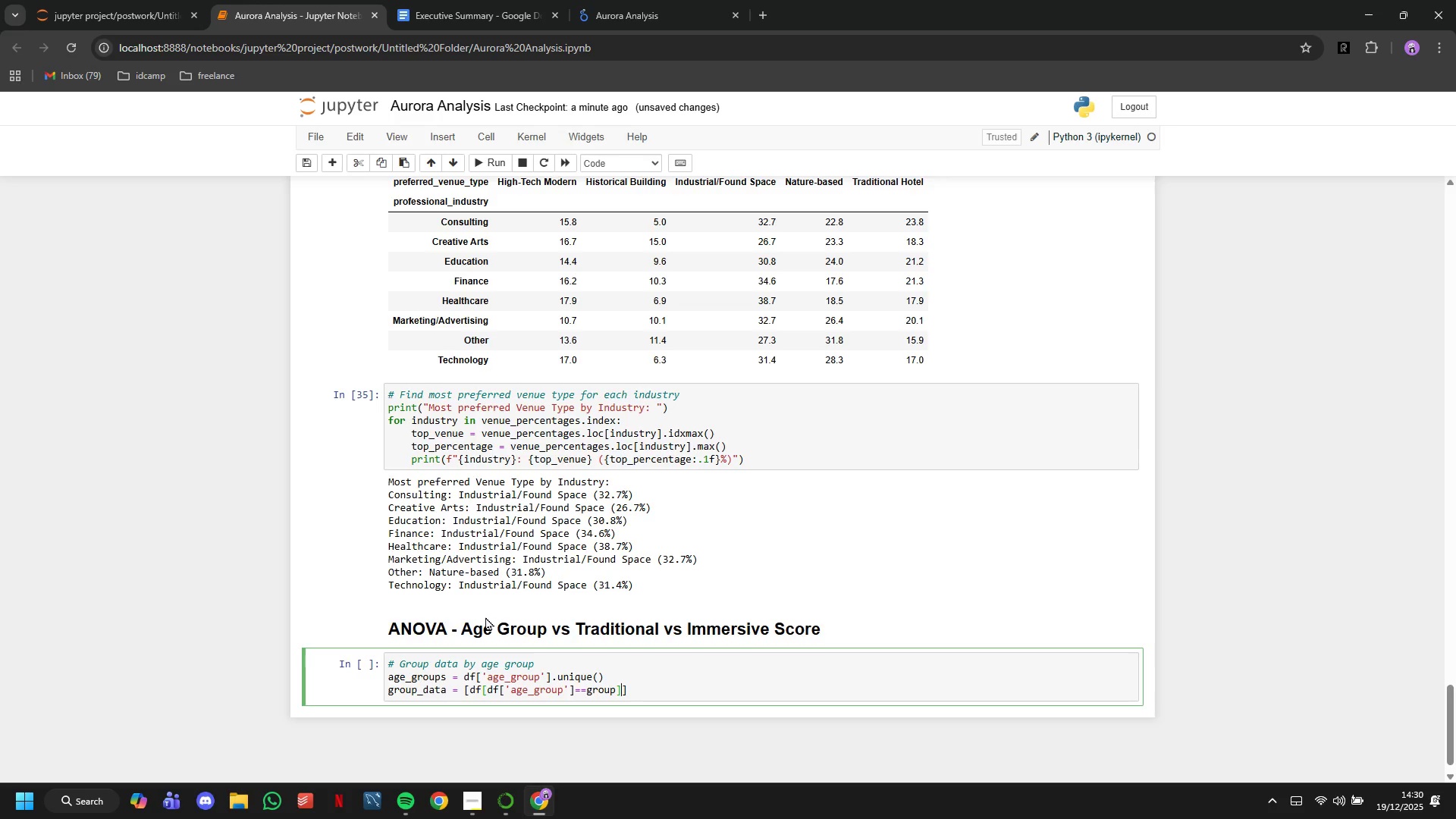 
type(['traditional_vs_immersive_score)
 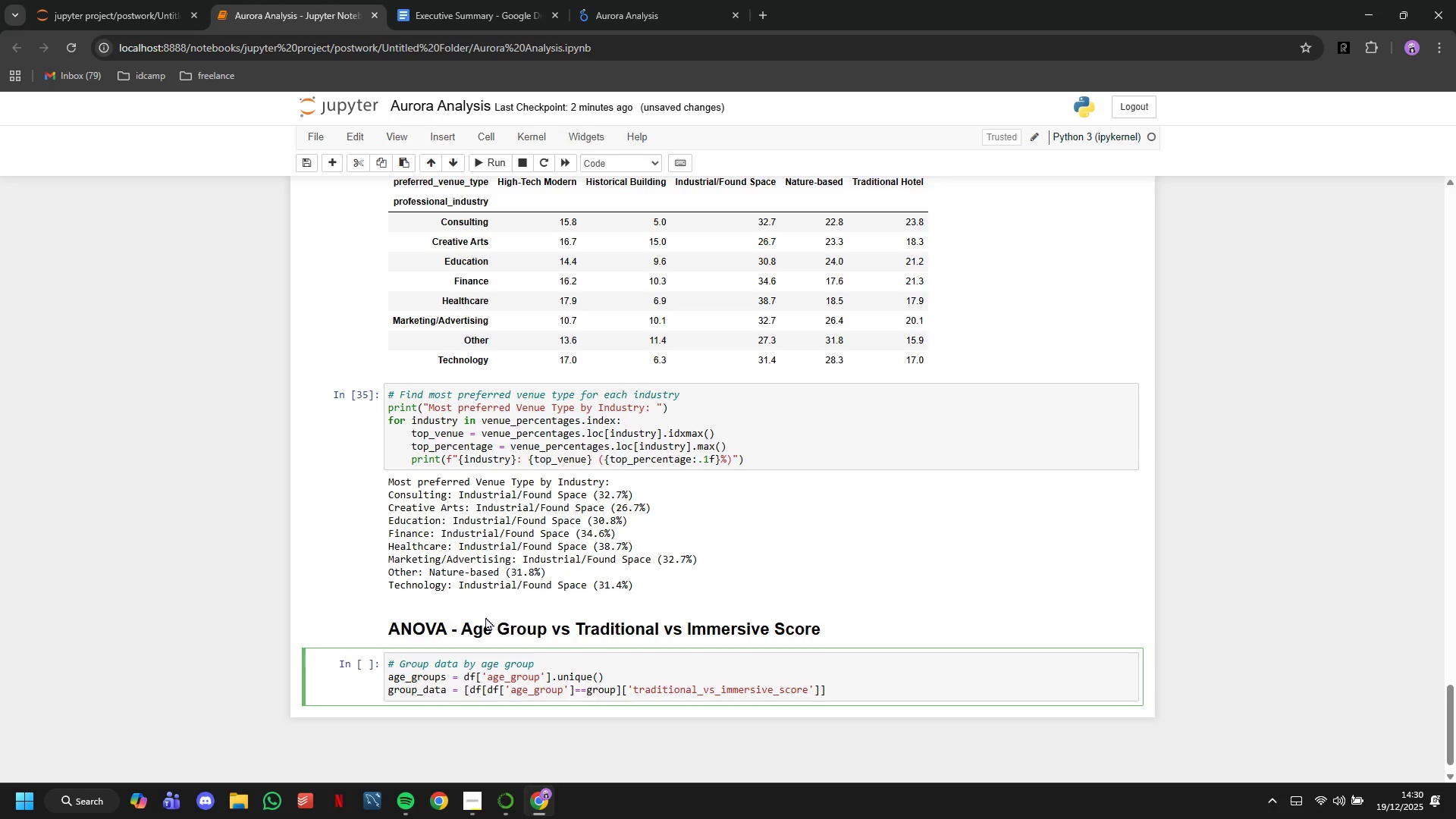 
key(ArrowRight)
 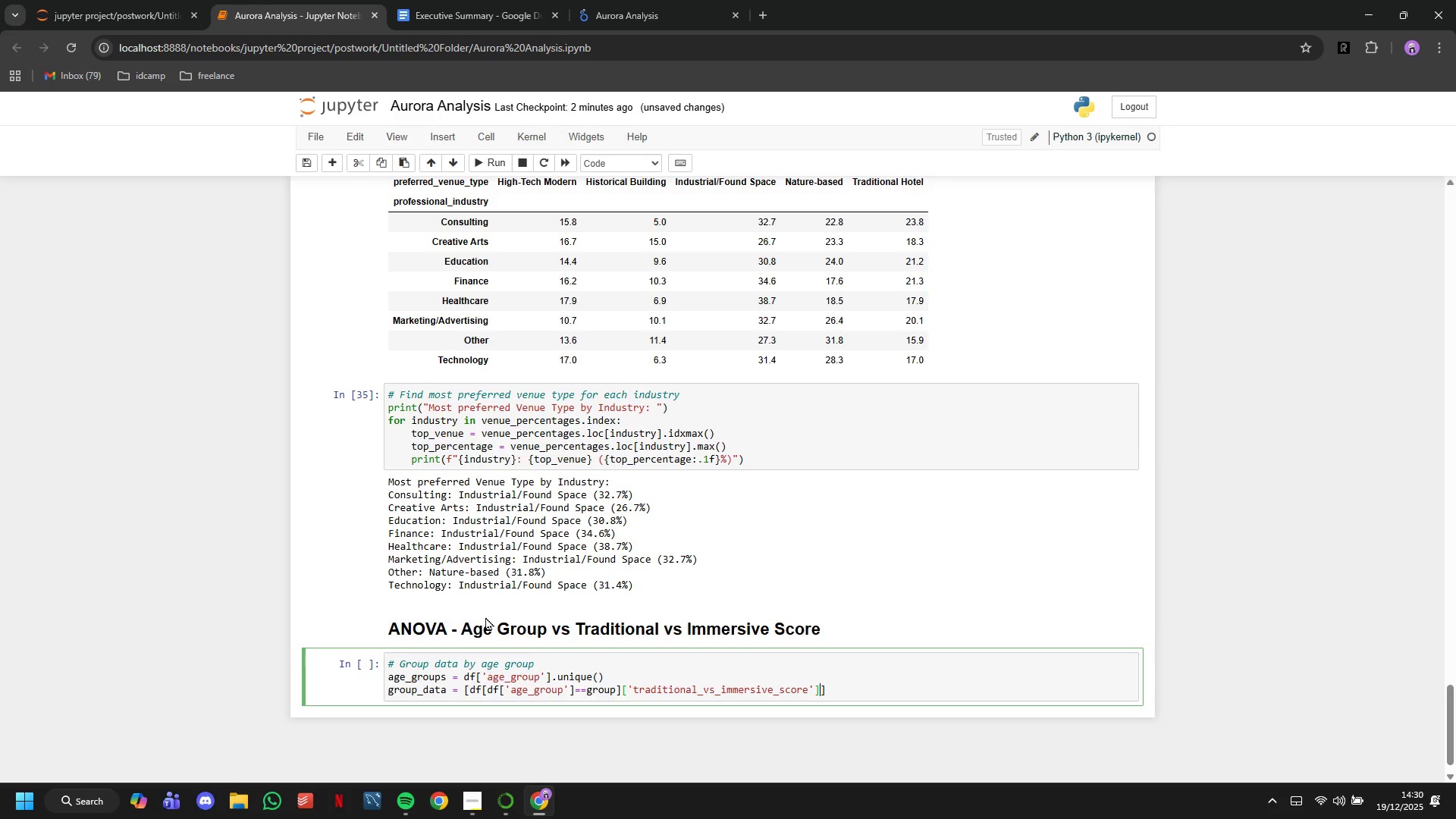 
key(ArrowRight)
 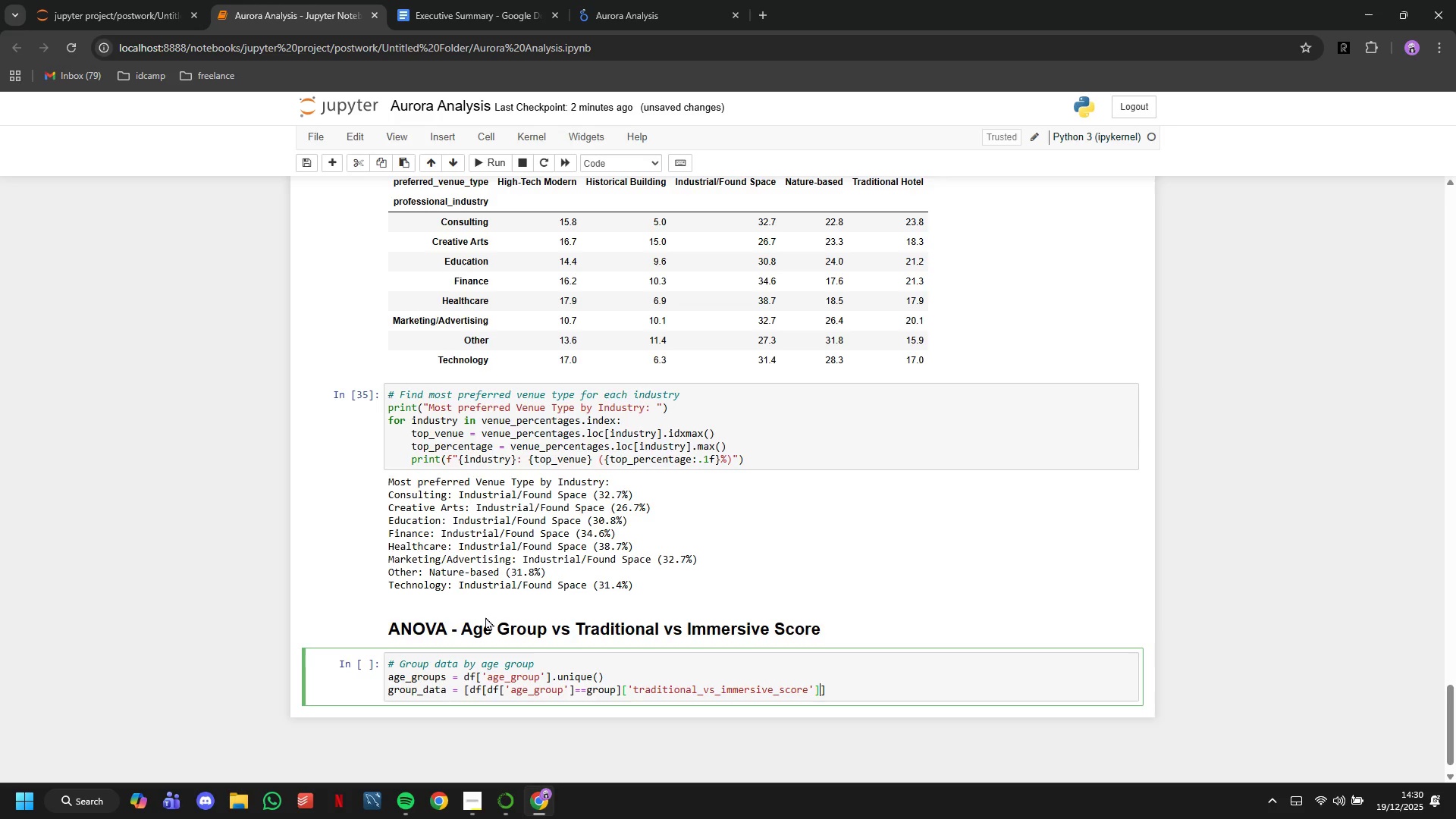 
type( for group in age_groupd)
key(Backspace)
type(s)
 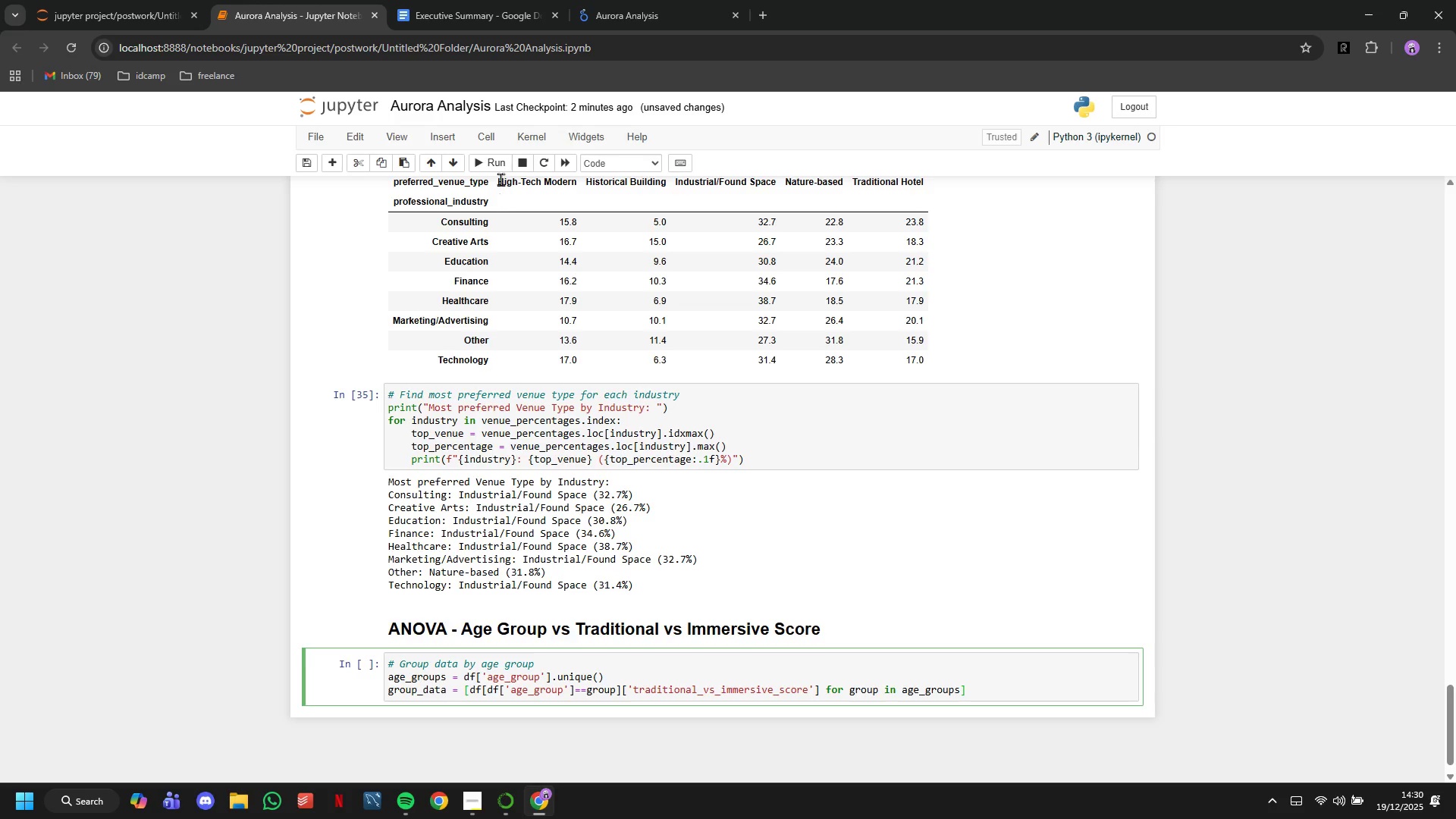 
double_click([495, 157])
 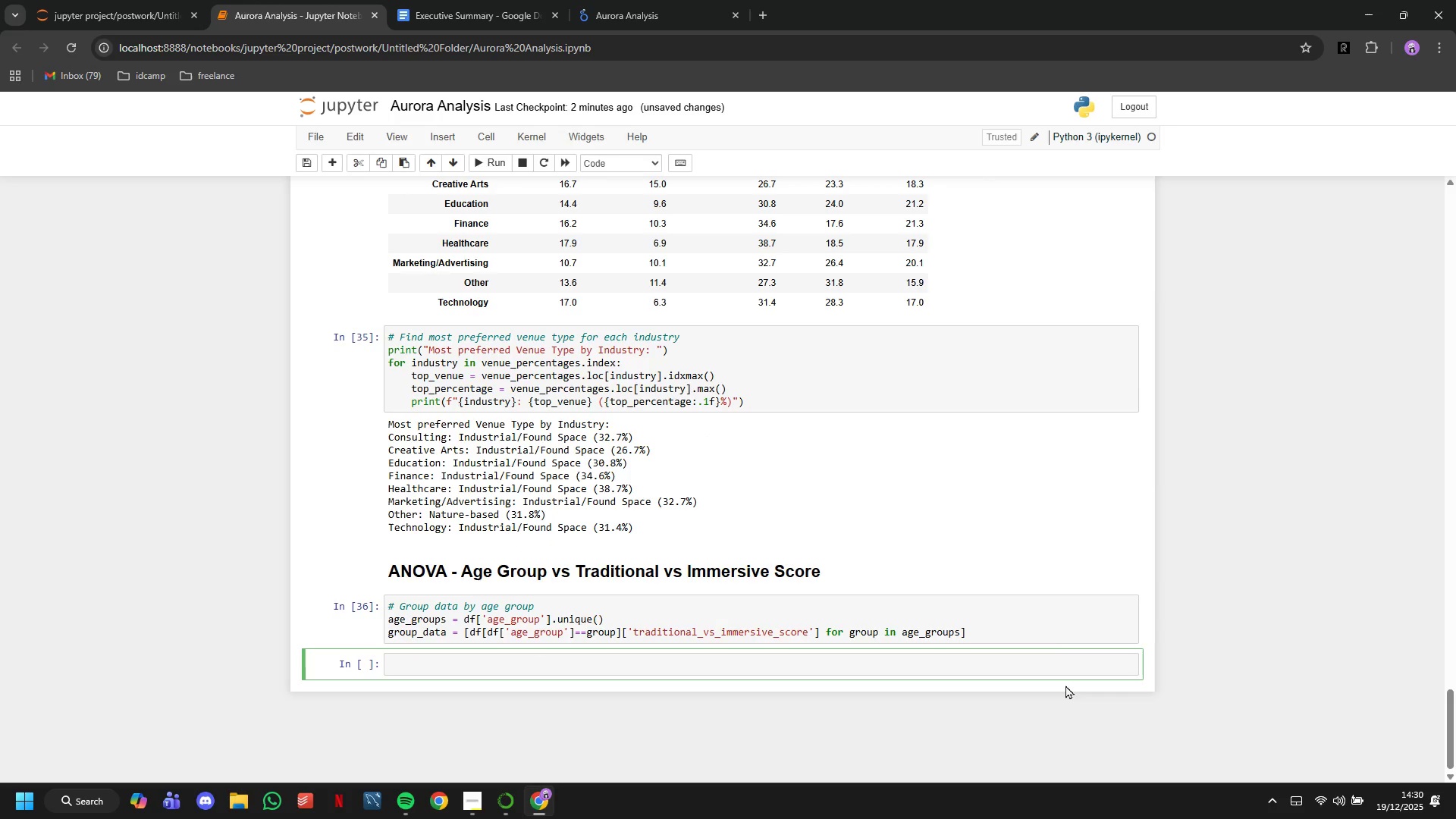 
left_click([1041, 637])
 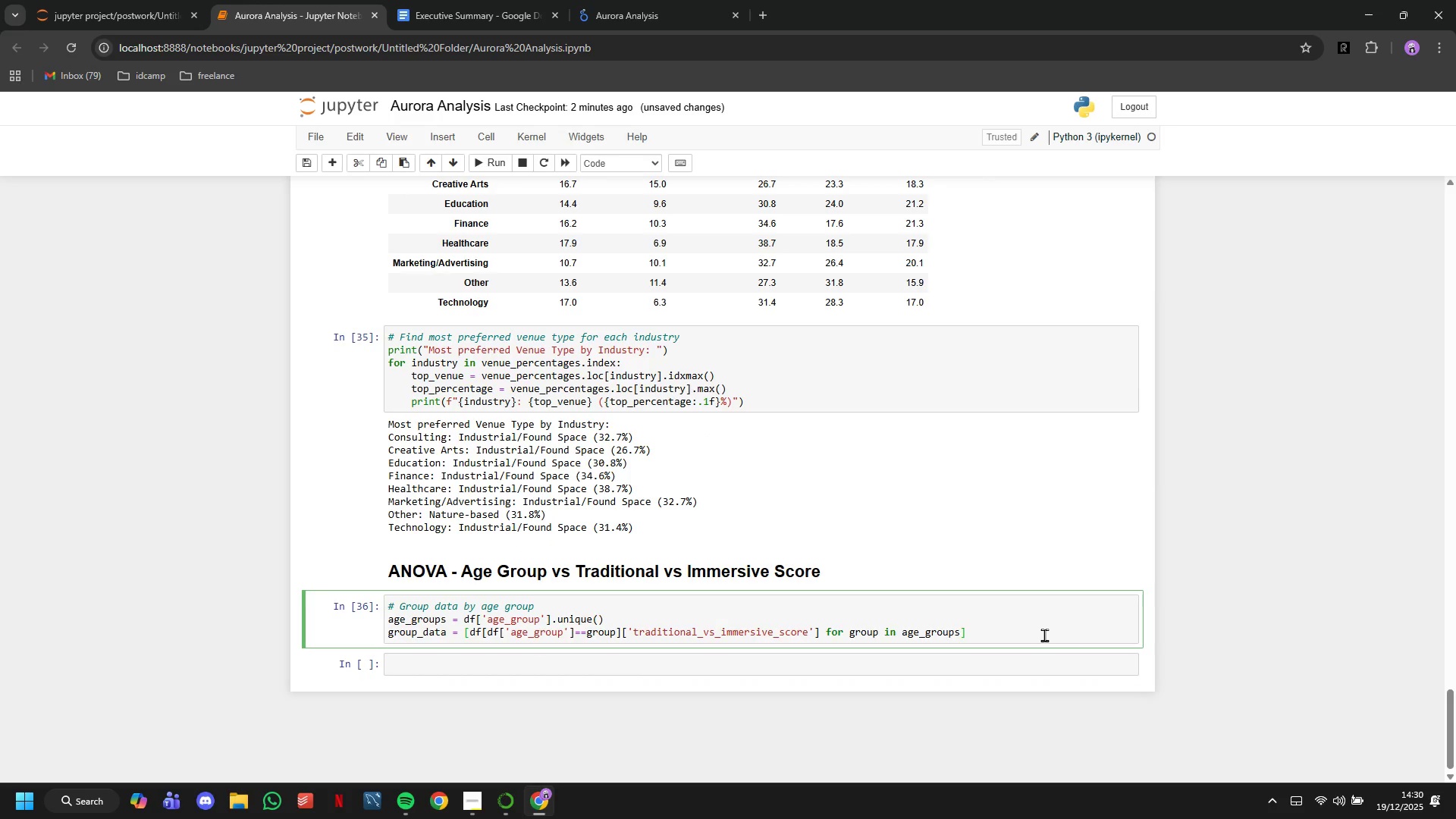 
key(Enter)
 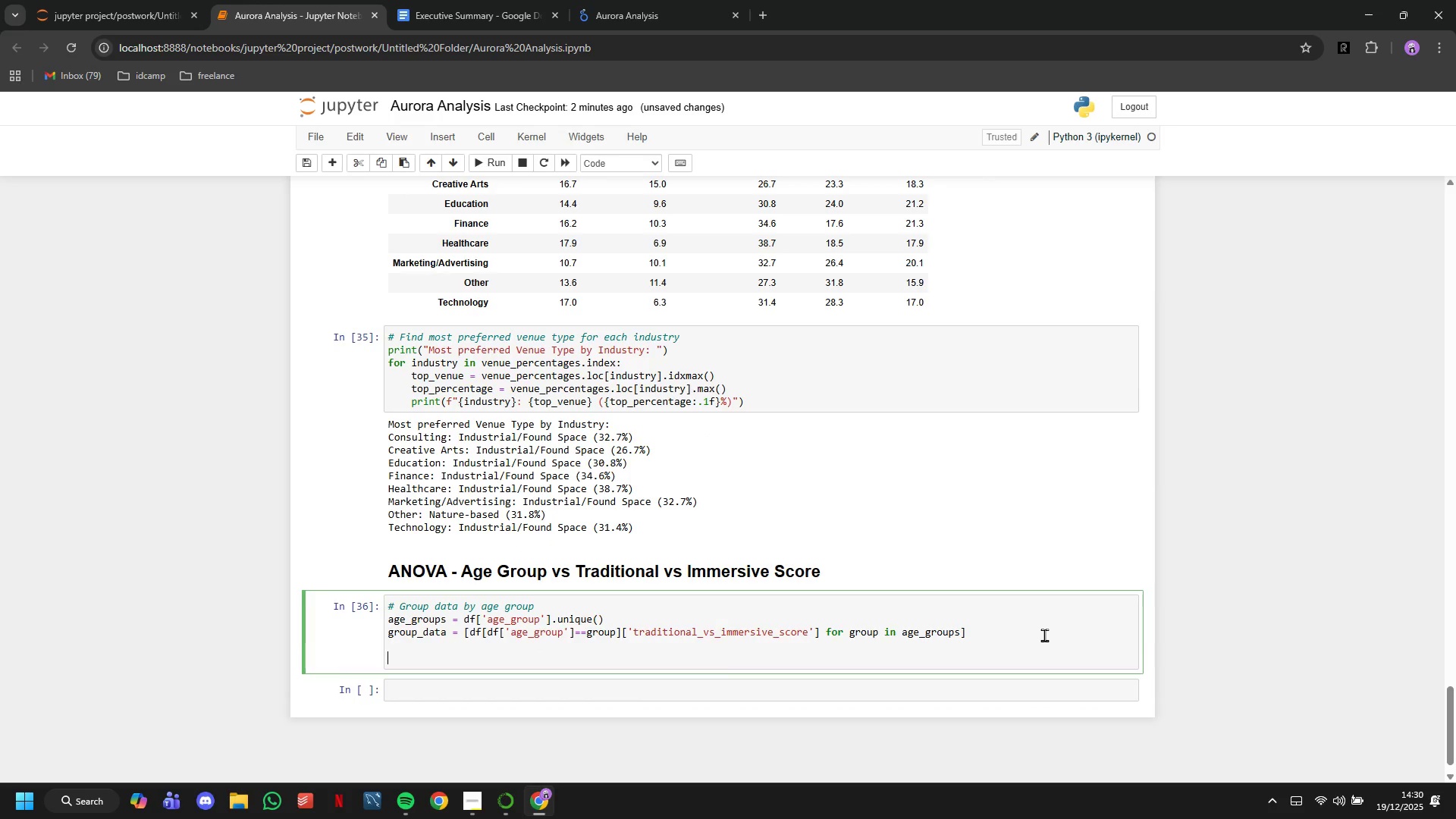 
key(Enter)
 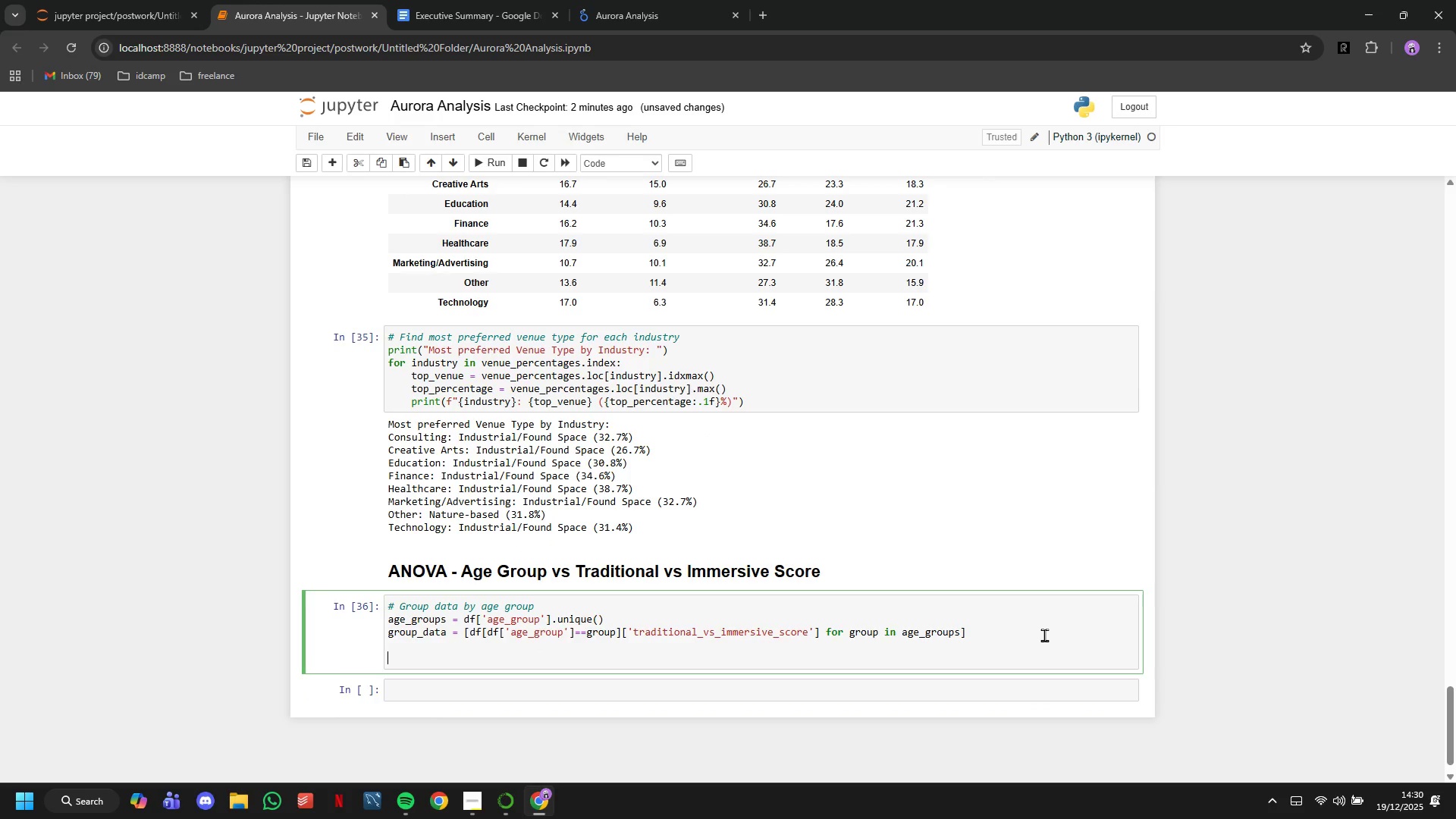 
type(# Perform ANOVA)
 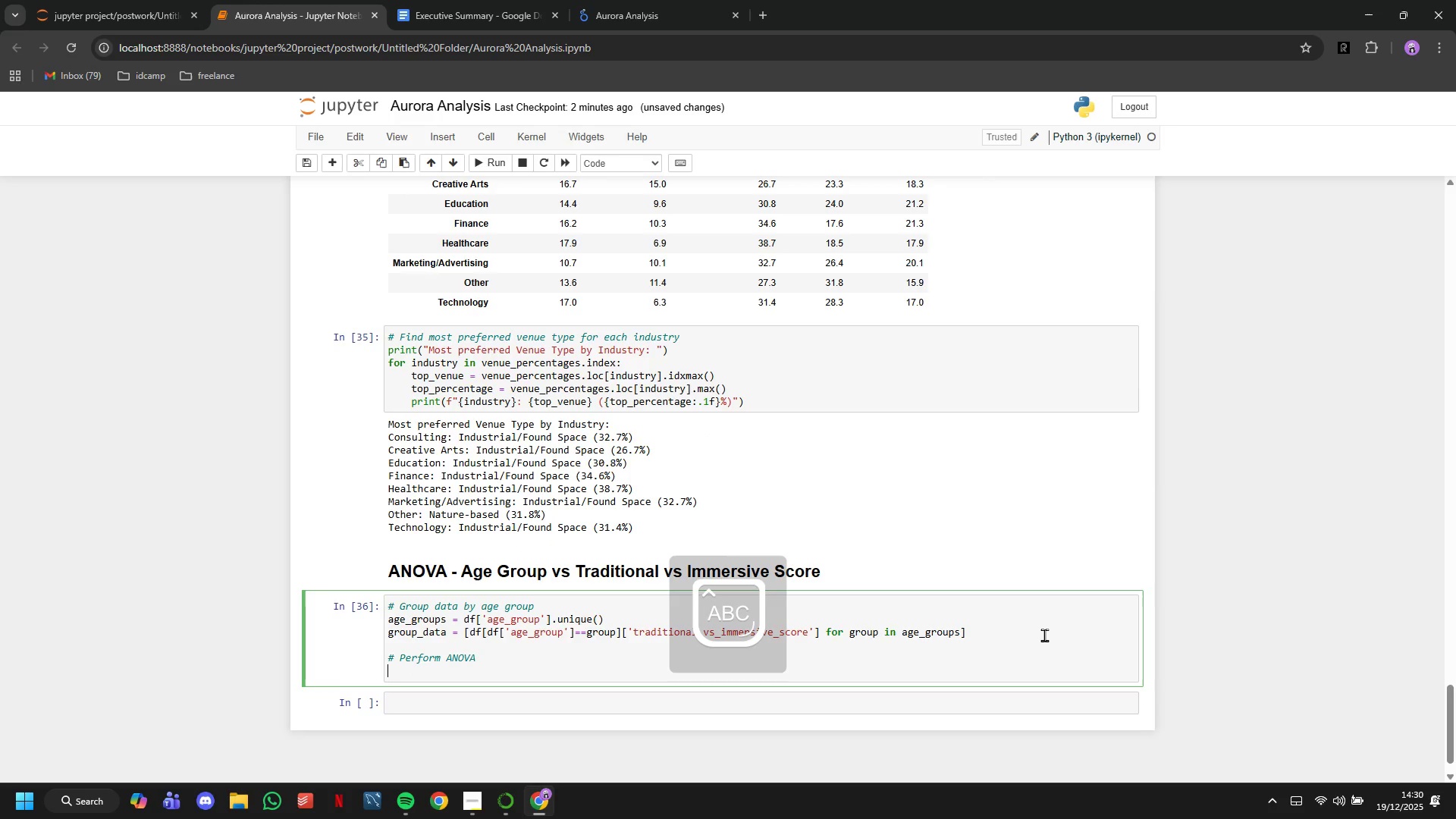 
key(Enter)
 